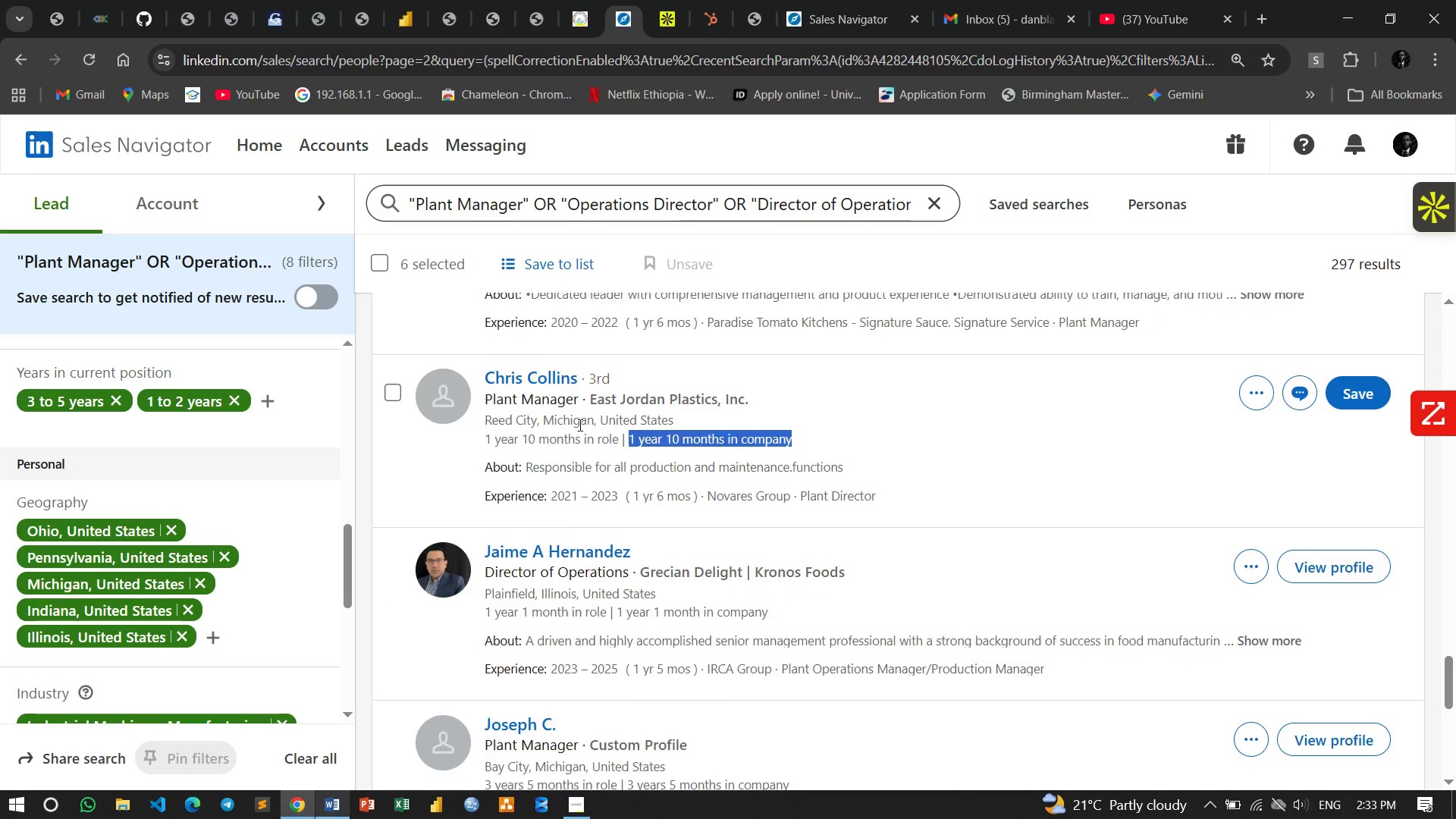 
scroll: coordinate [550, 448], scroll_direction: down, amount: 2.0
 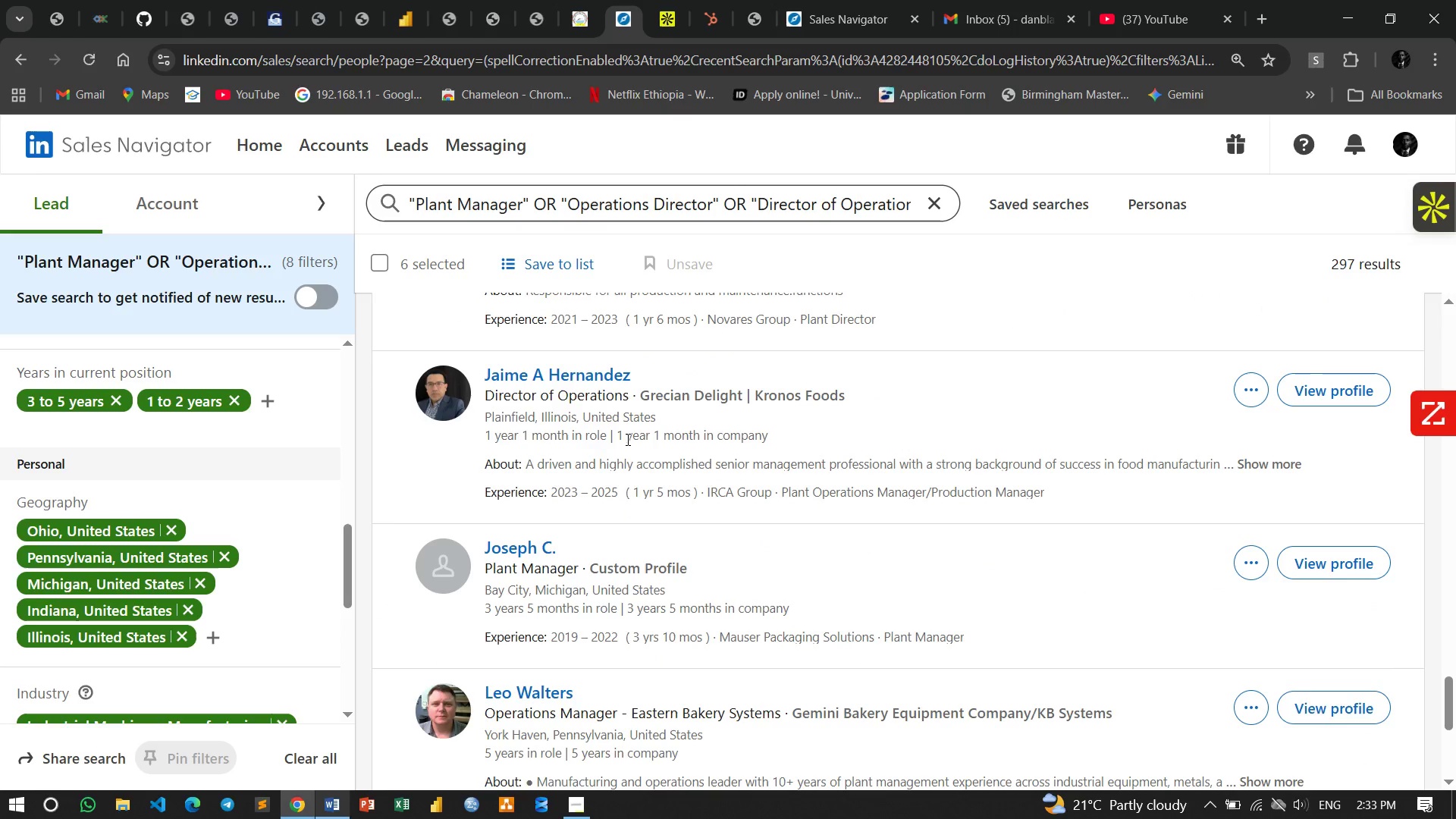 
left_click_drag(start_coordinate=[616, 438], to_coordinate=[726, 442])
 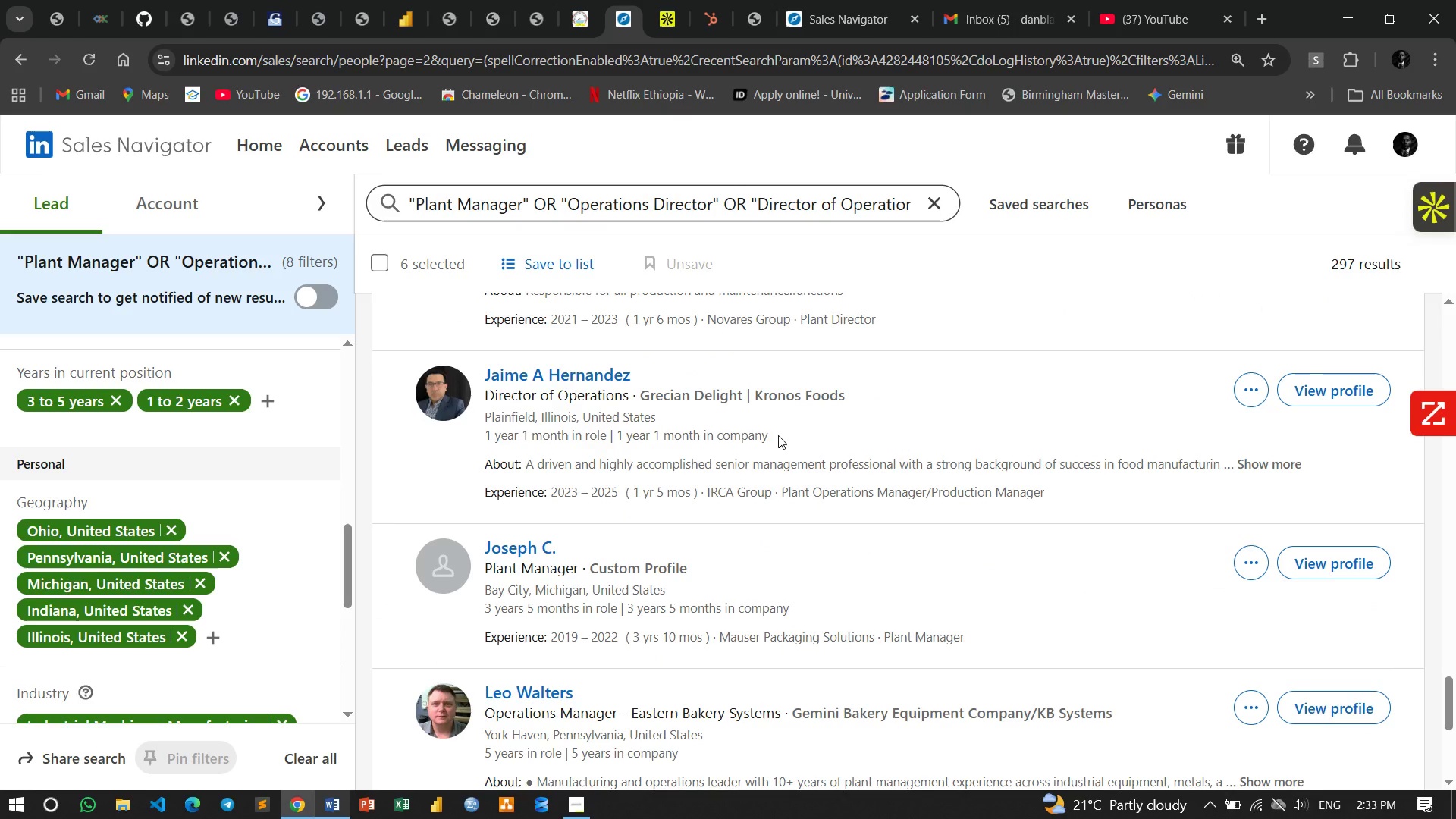 
left_click([783, 432])
 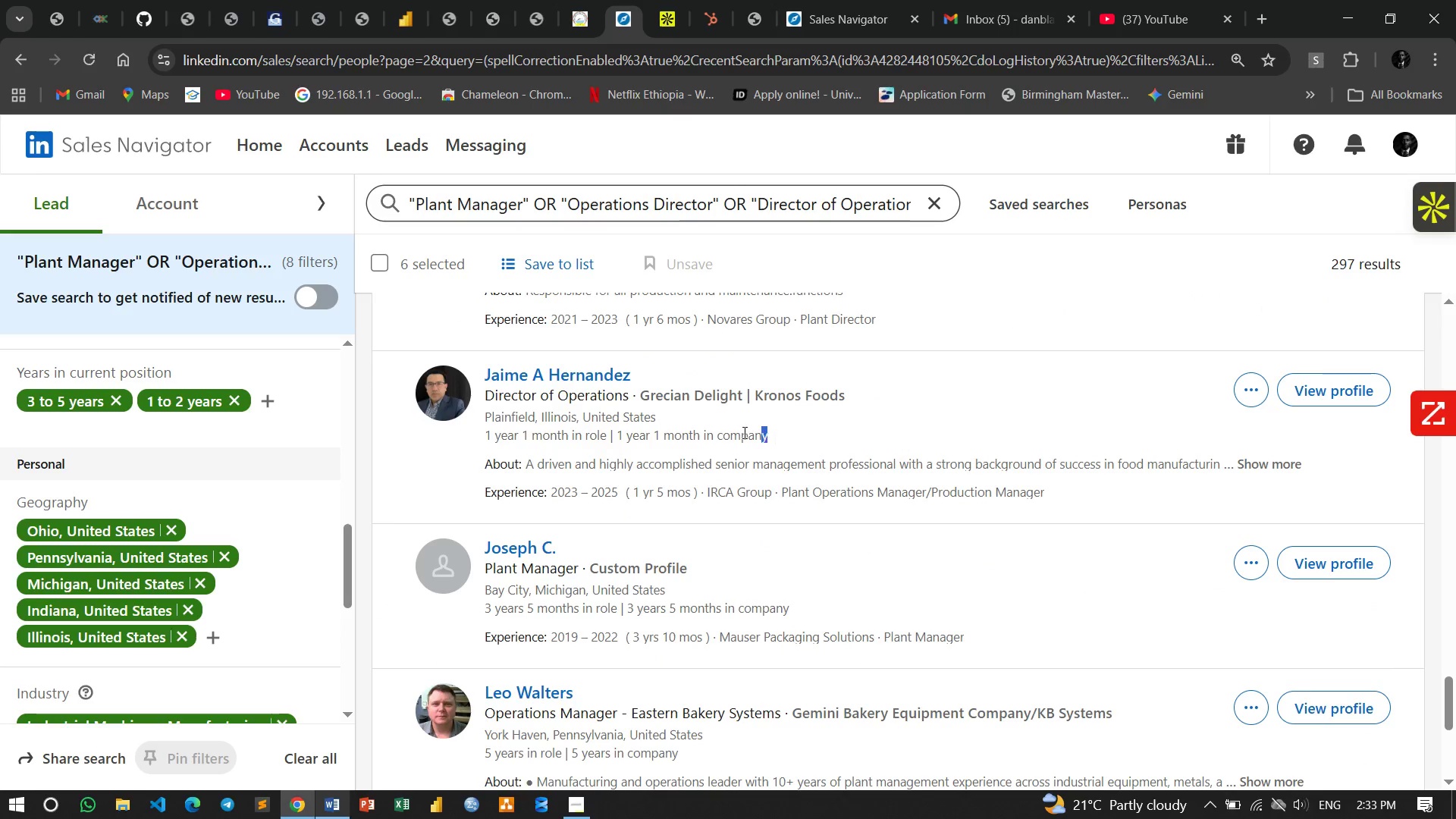 
left_click_drag(start_coordinate=[773, 432], to_coordinate=[617, 437])
 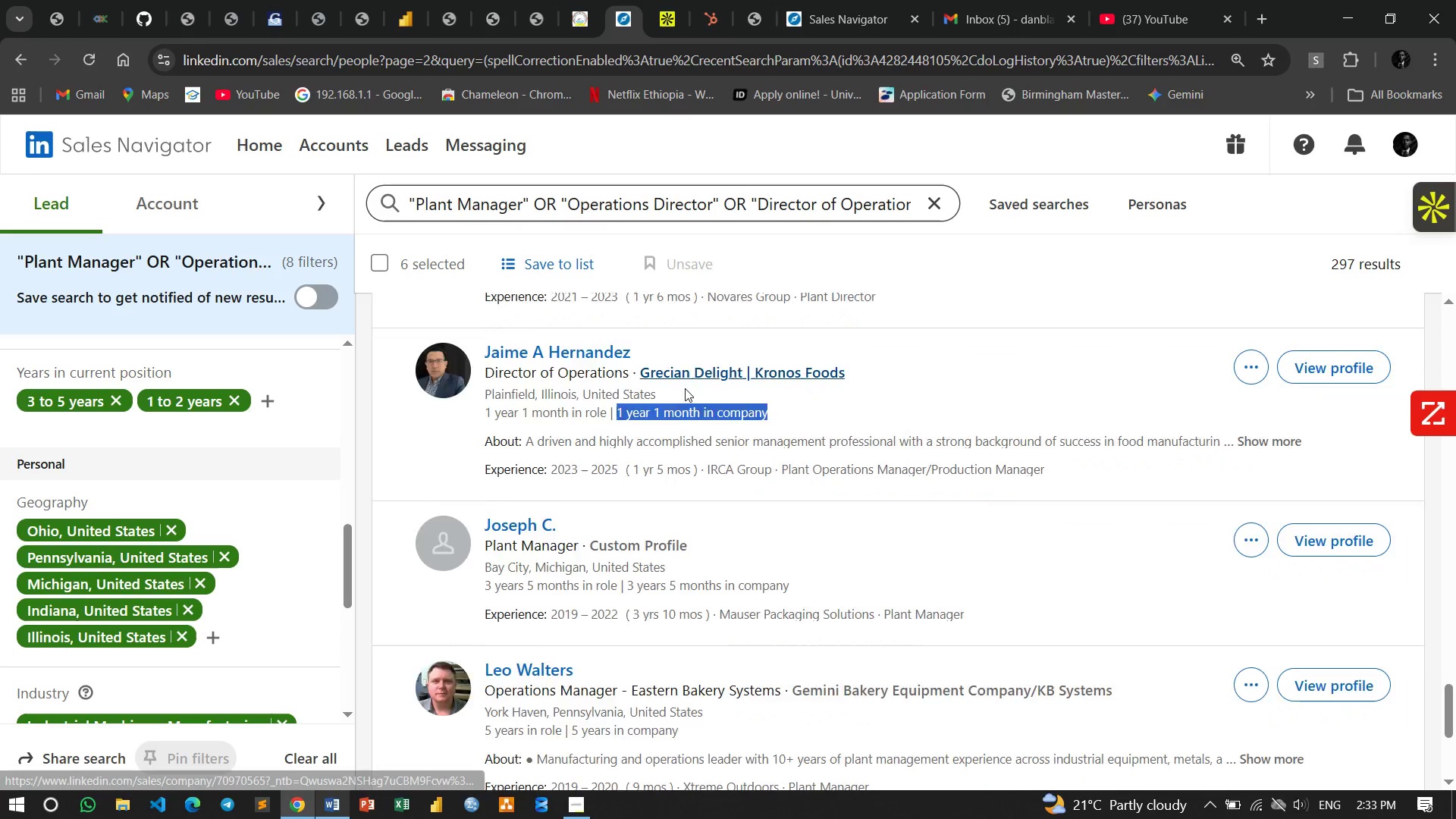 
scroll: coordinate [579, 423], scroll_direction: down, amount: 7.0
 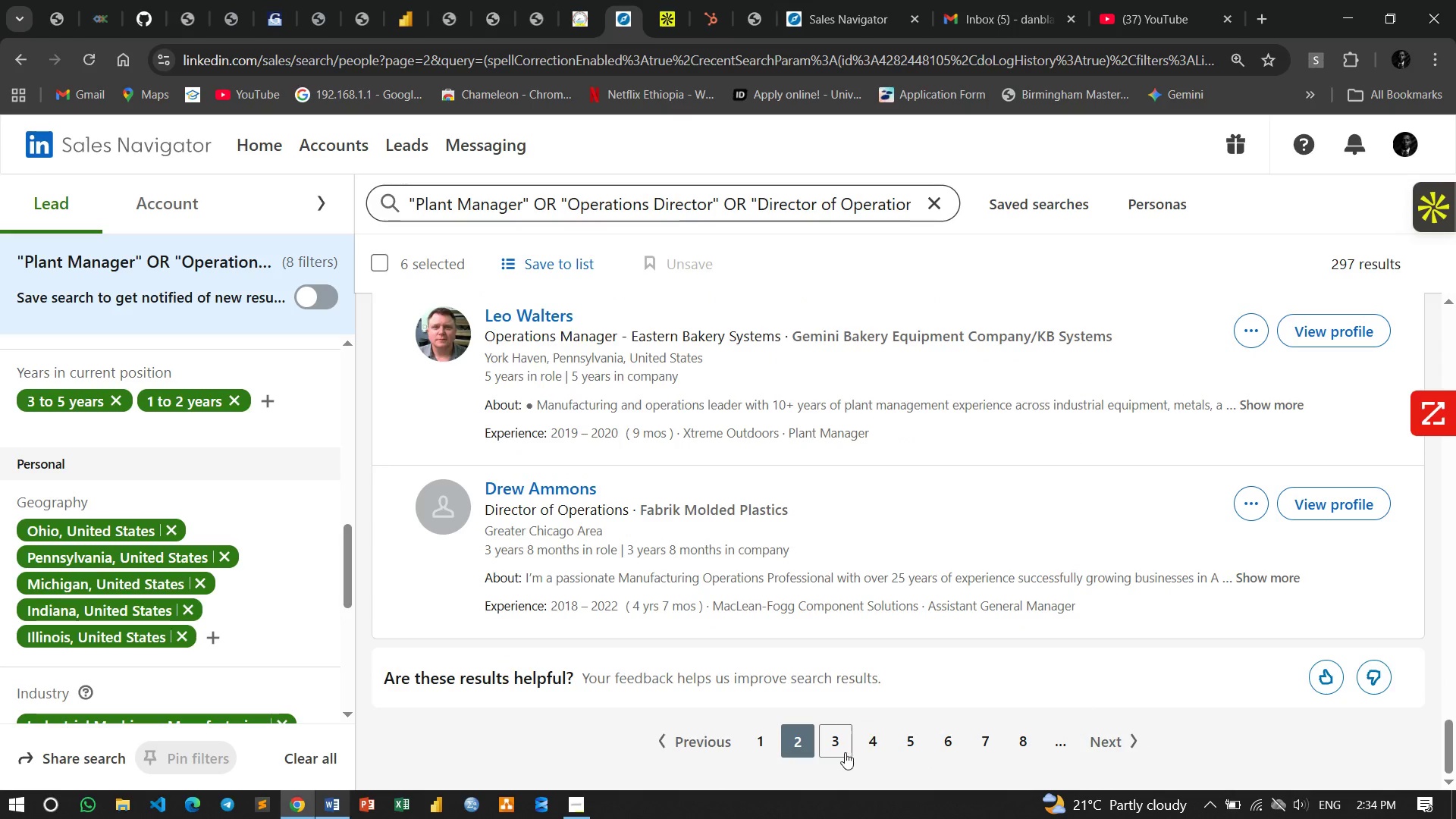 
left_click([831, 742])
 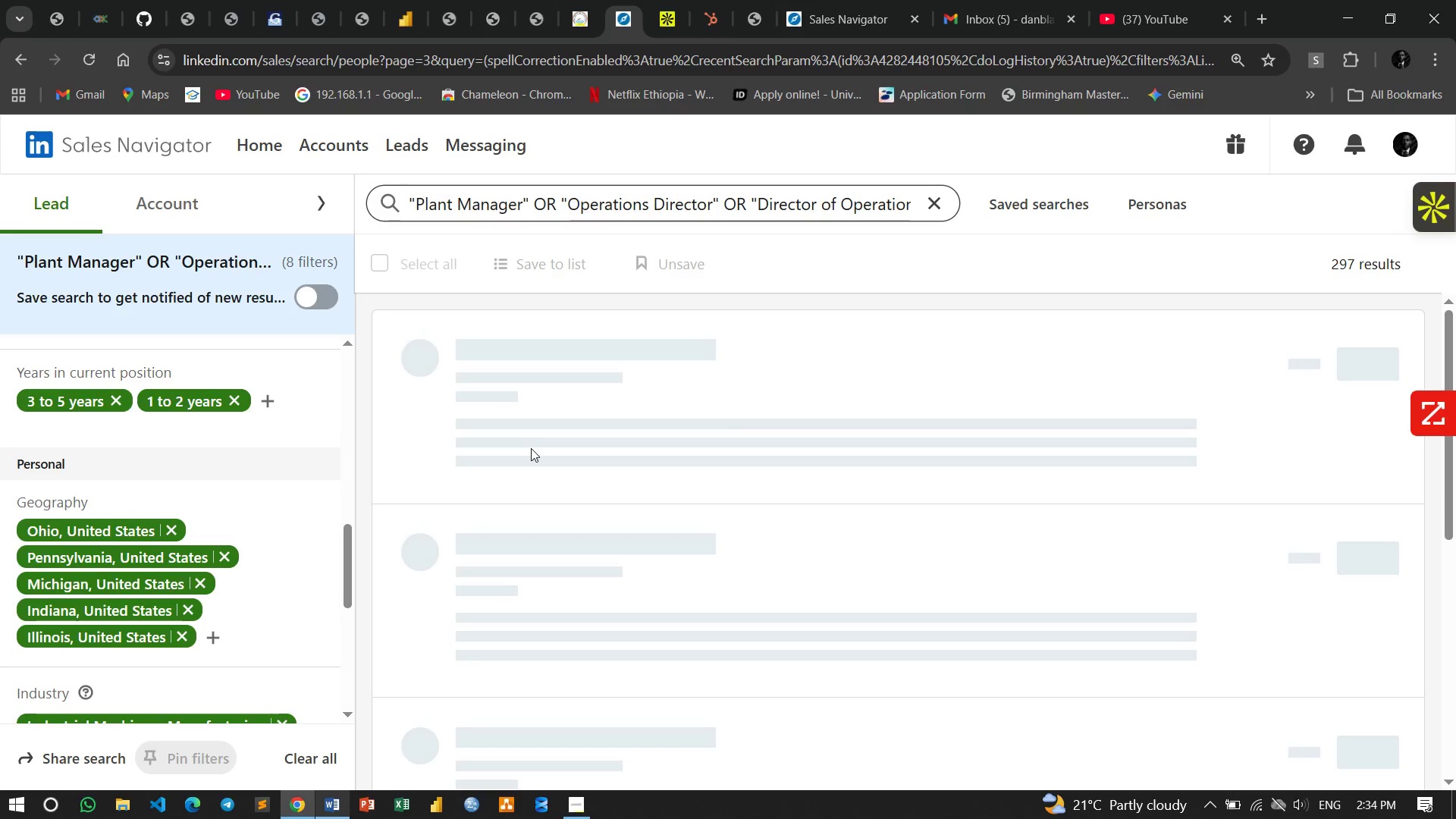 
wait(10.89)
 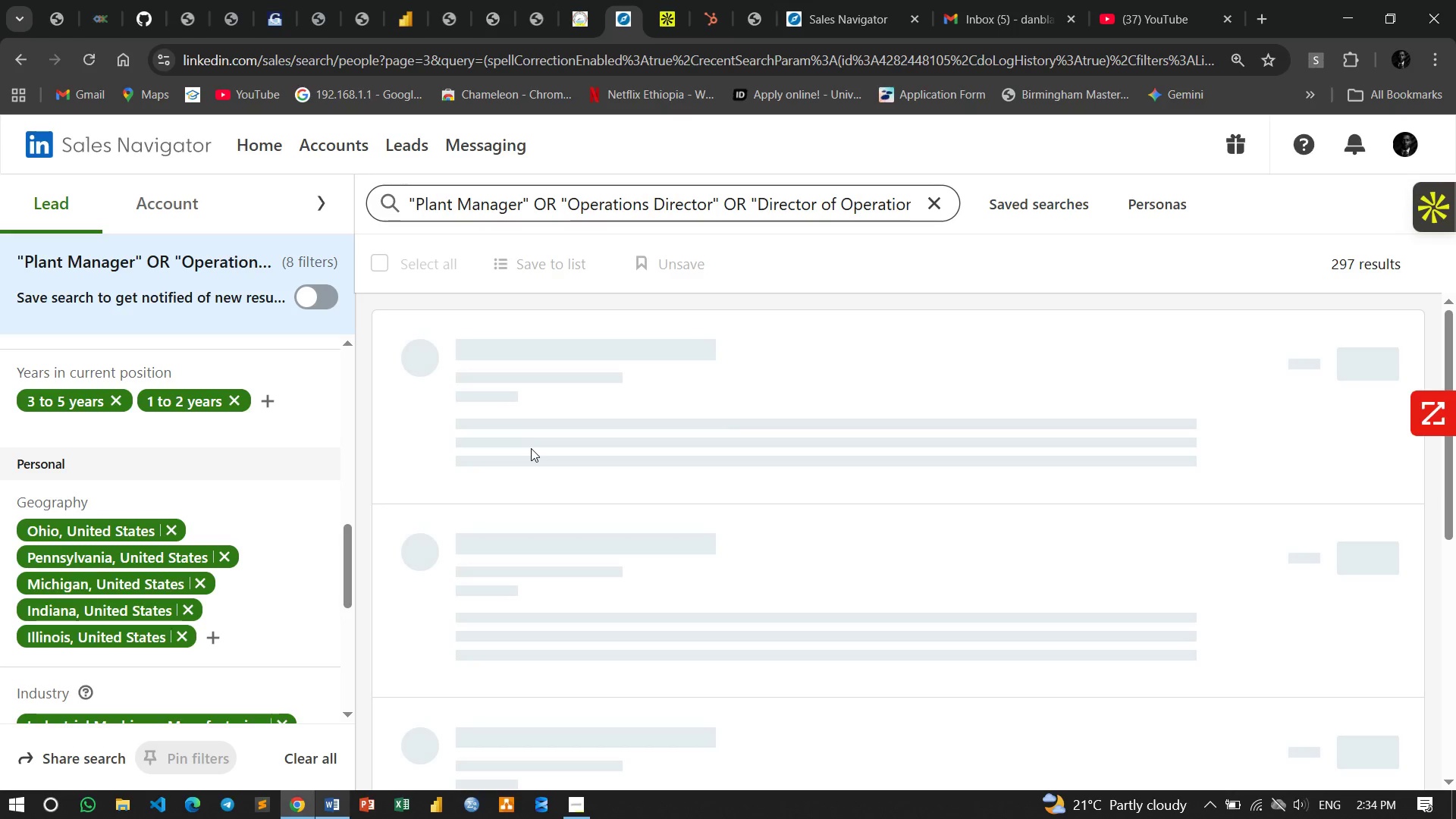 
left_click_drag(start_coordinate=[573, 391], to_coordinate=[750, 397])
 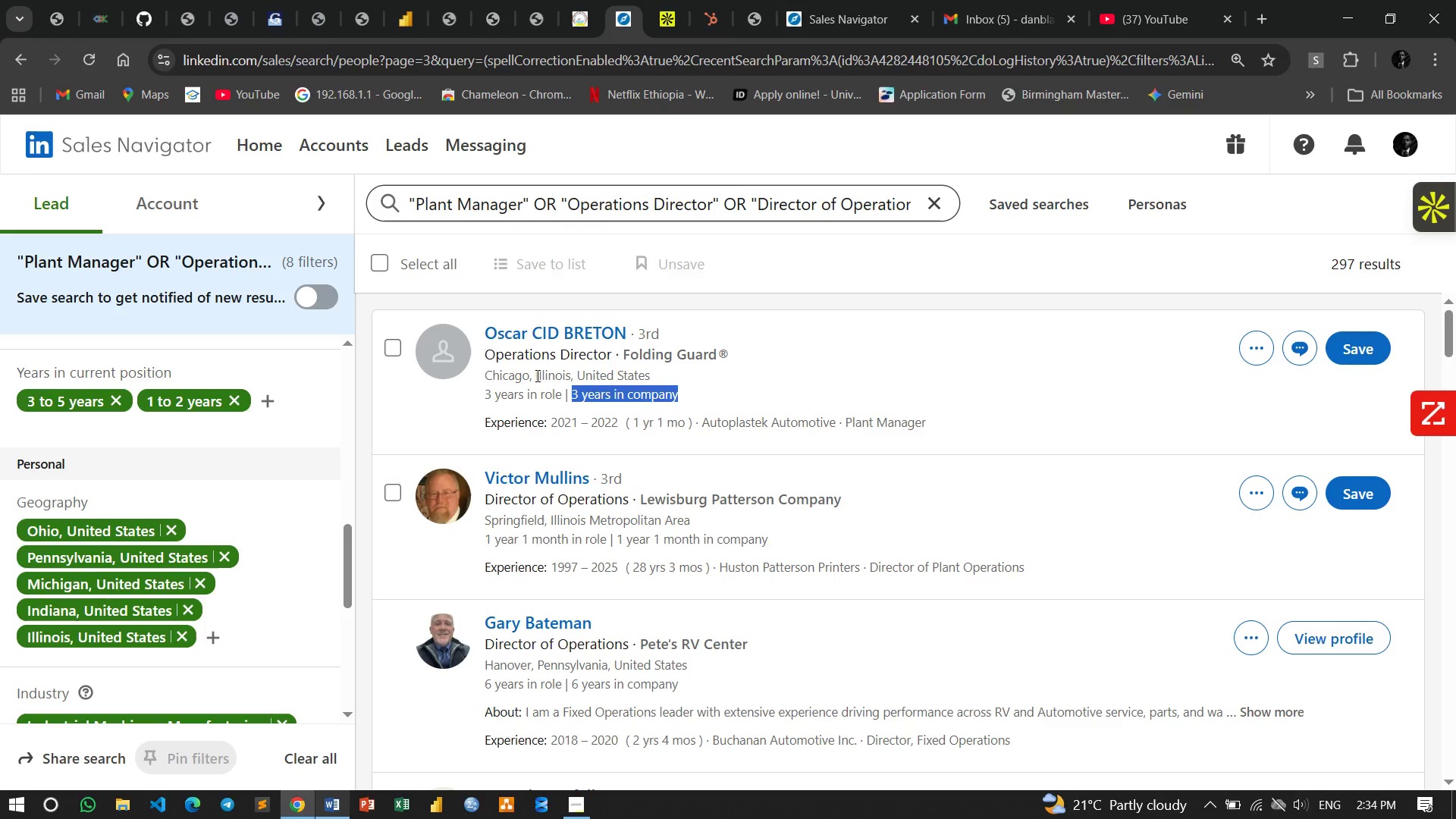 
left_click_drag(start_coordinate=[535, 376], to_coordinate=[673, 373])
 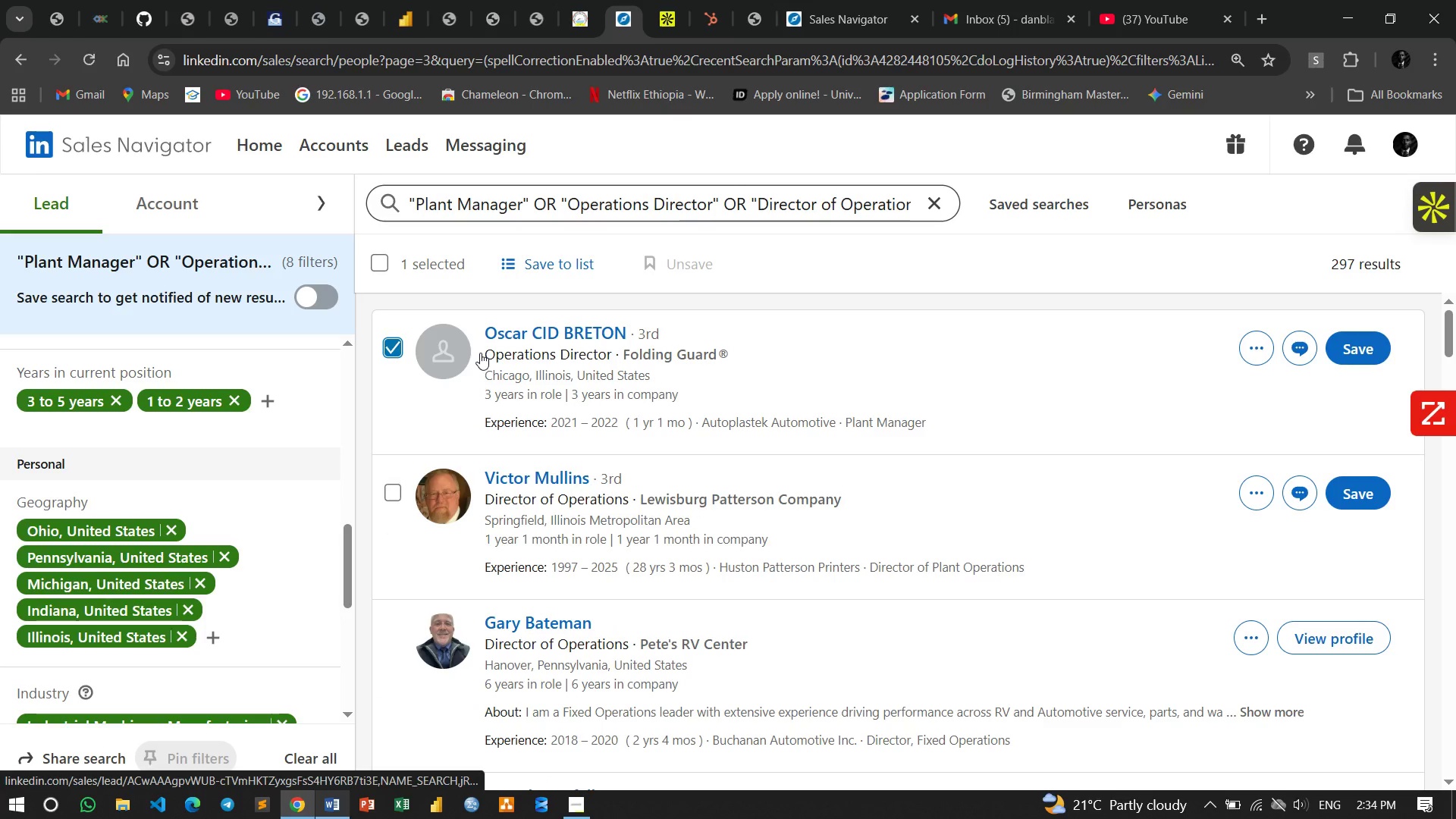 
left_click_drag(start_coordinate=[485, 351], to_coordinate=[610, 361])
 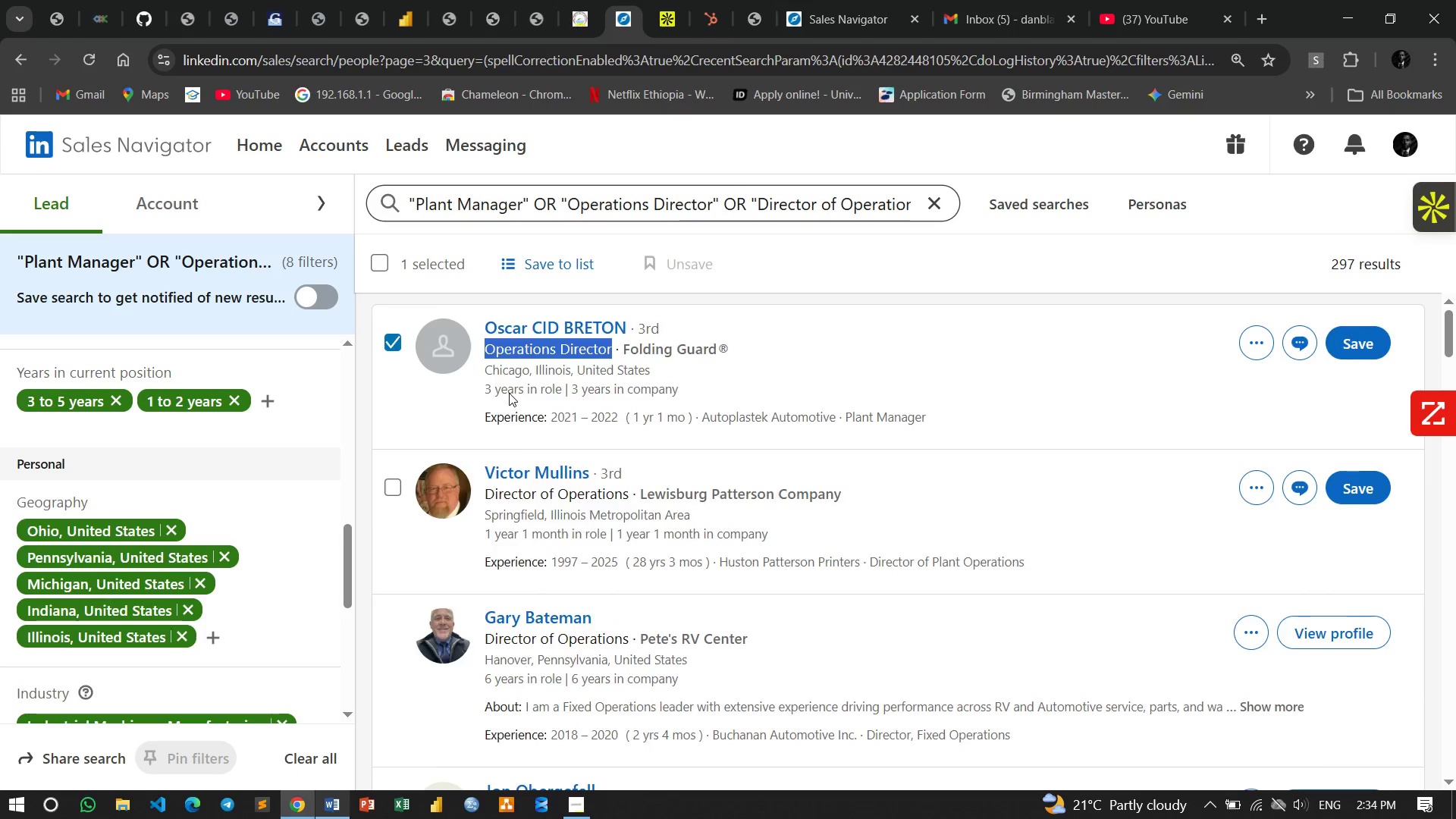 
scroll: coordinate [509, 393], scroll_direction: down, amount: 1.0
 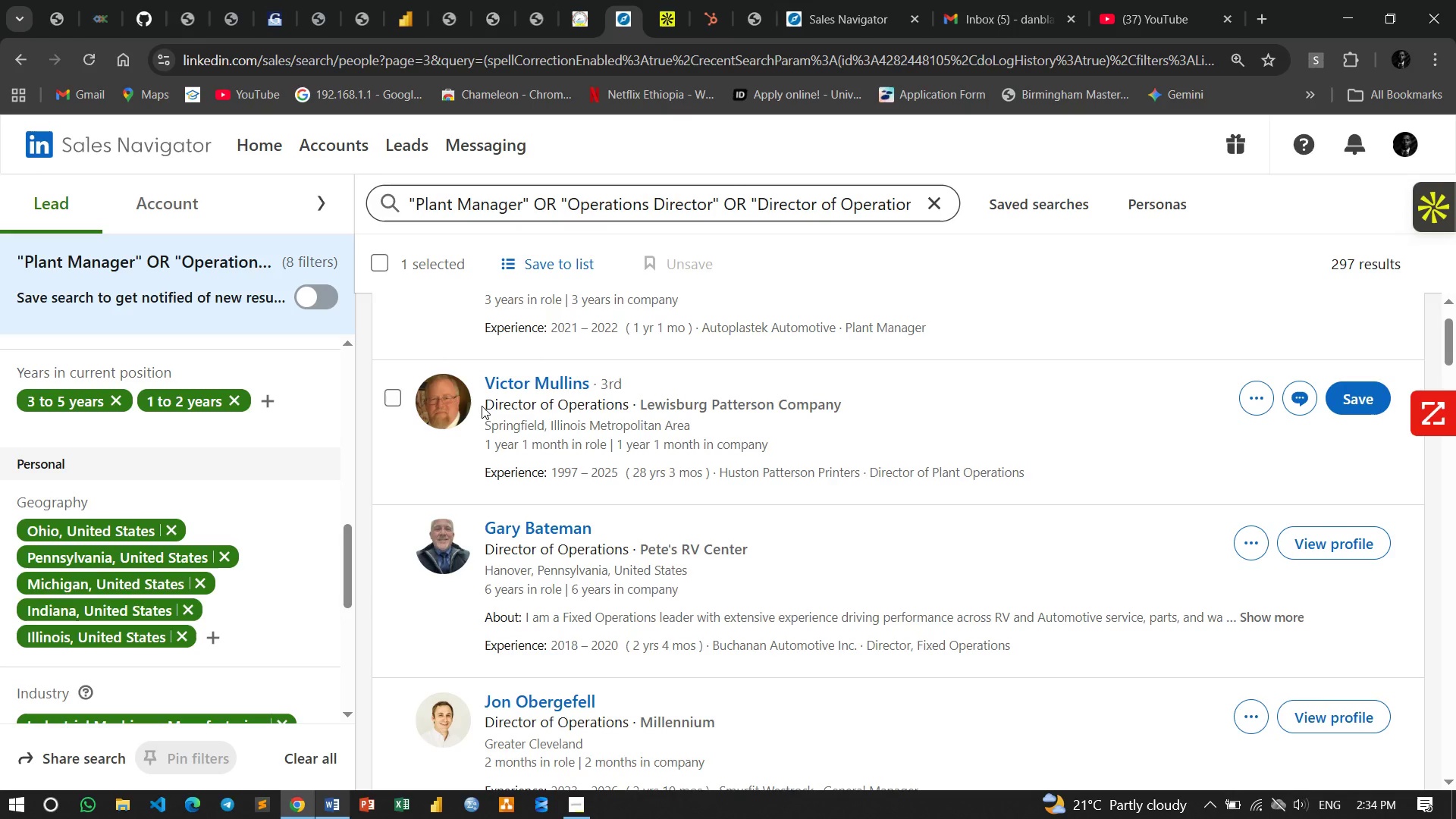 
left_click_drag(start_coordinate=[485, 406], to_coordinate=[629, 408])
 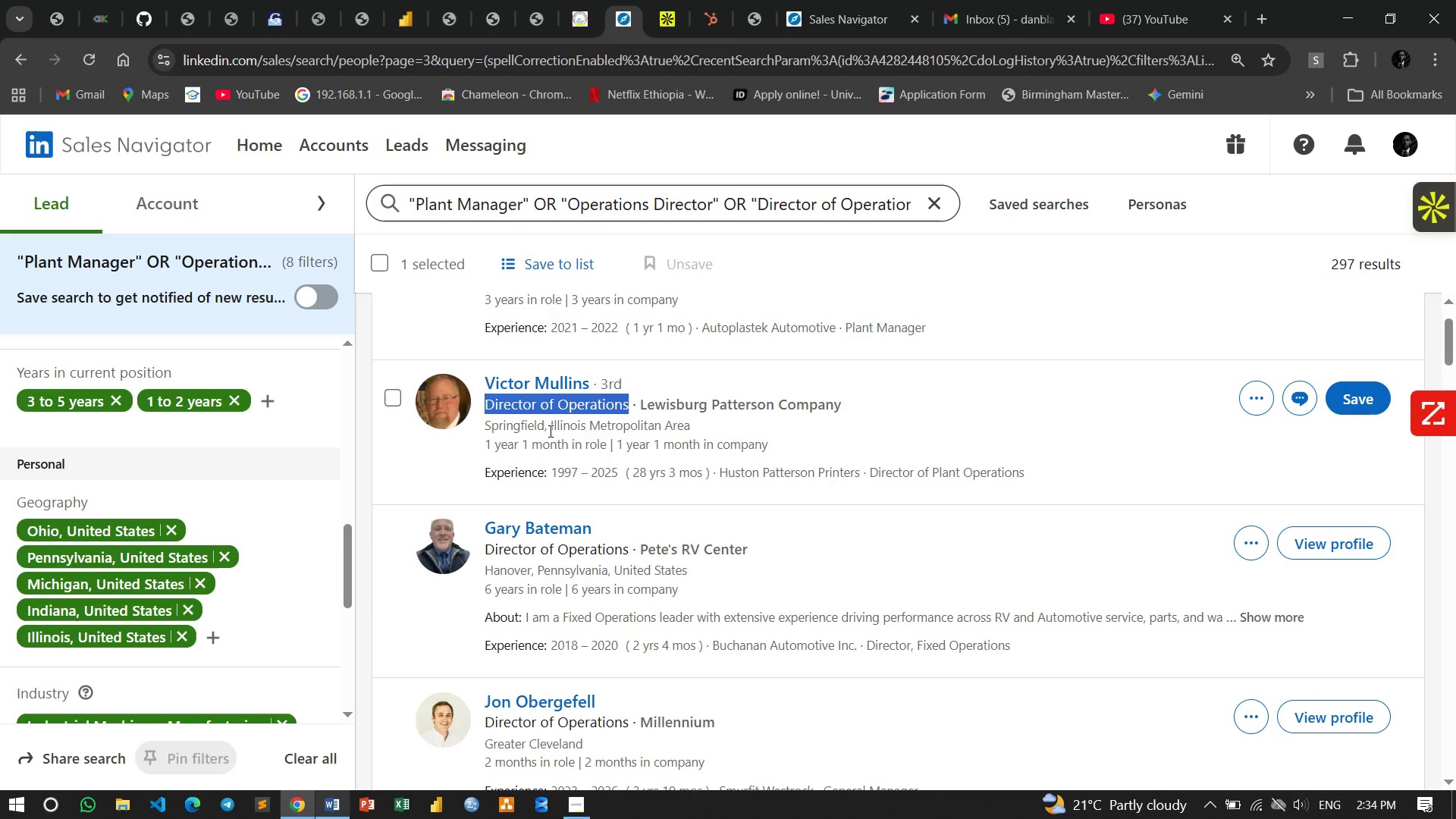 
left_click_drag(start_coordinate=[551, 429], to_coordinate=[728, 431])
 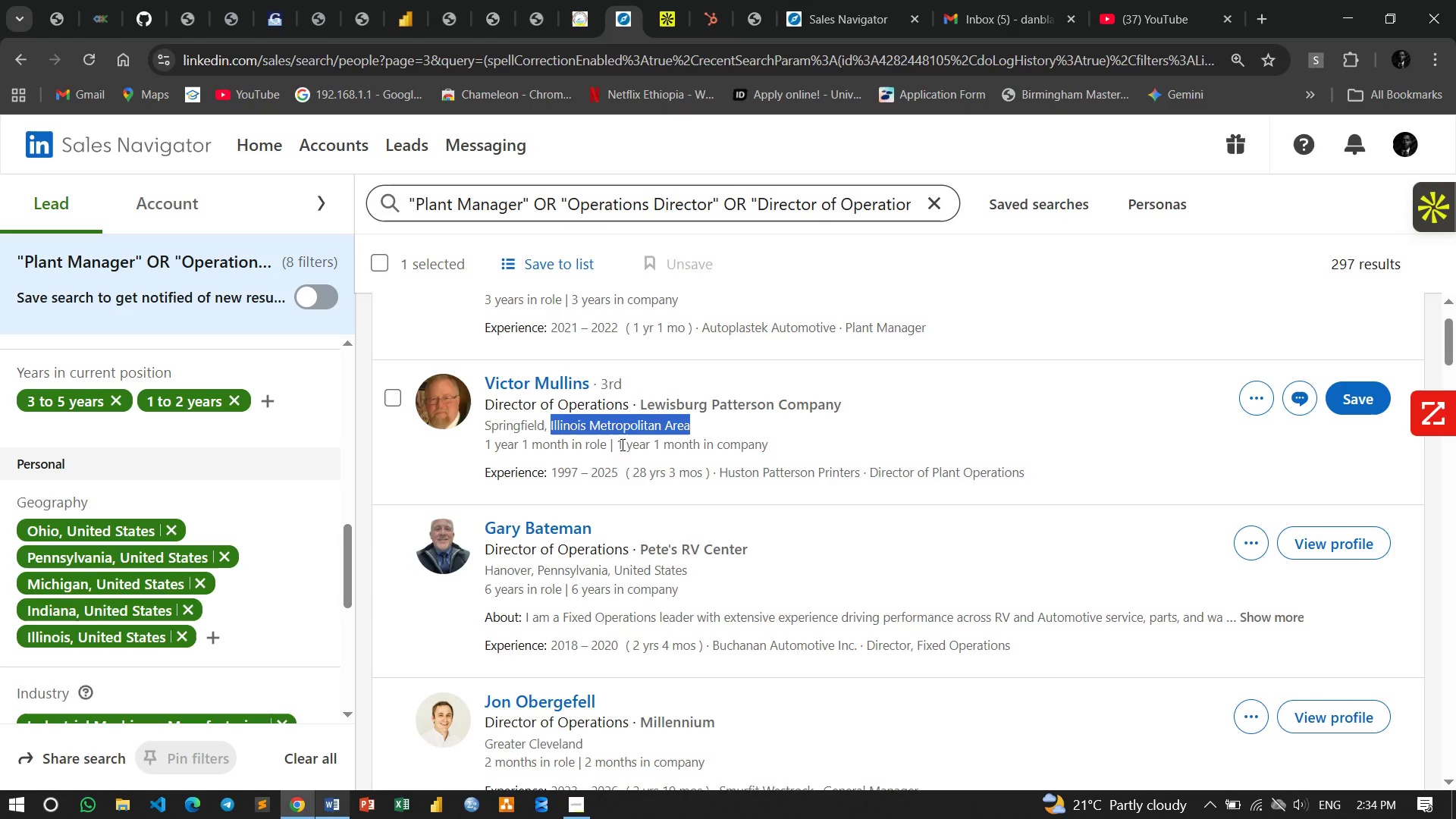 
left_click_drag(start_coordinate=[616, 444], to_coordinate=[767, 453])
 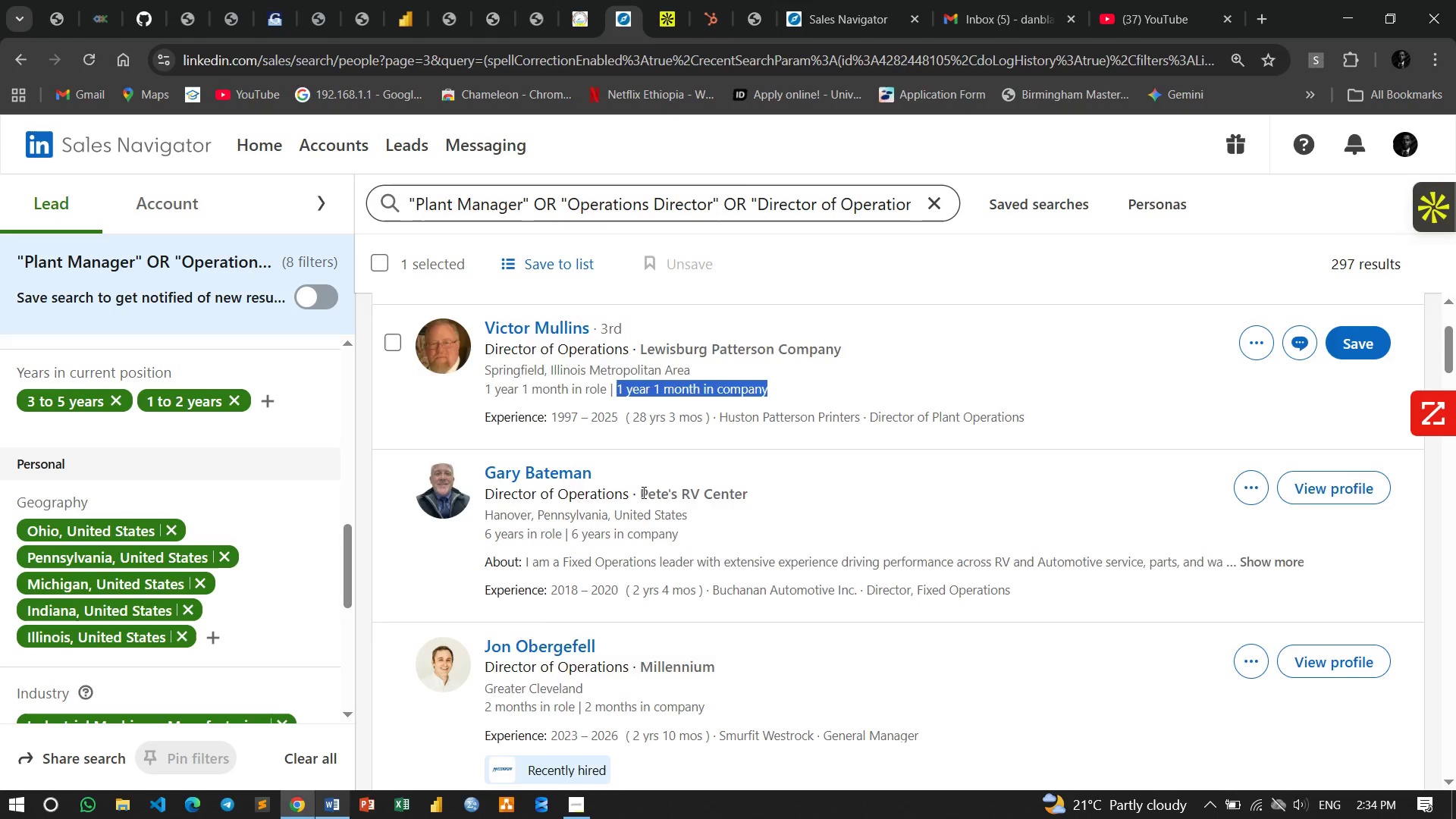 
scroll: coordinate [642, 490], scroll_direction: down, amount: 5.0
 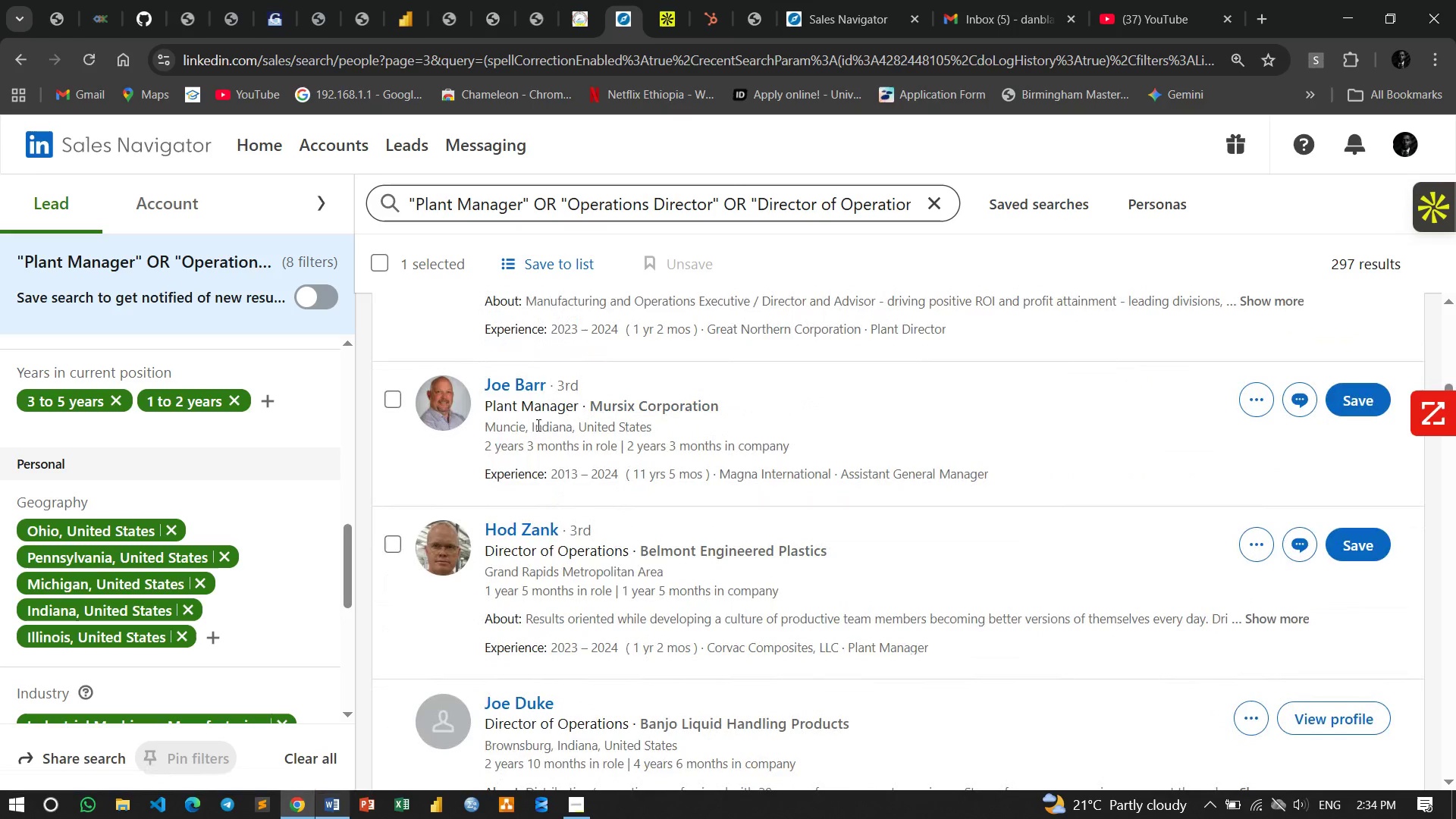 
left_click_drag(start_coordinate=[532, 425], to_coordinate=[682, 428])
 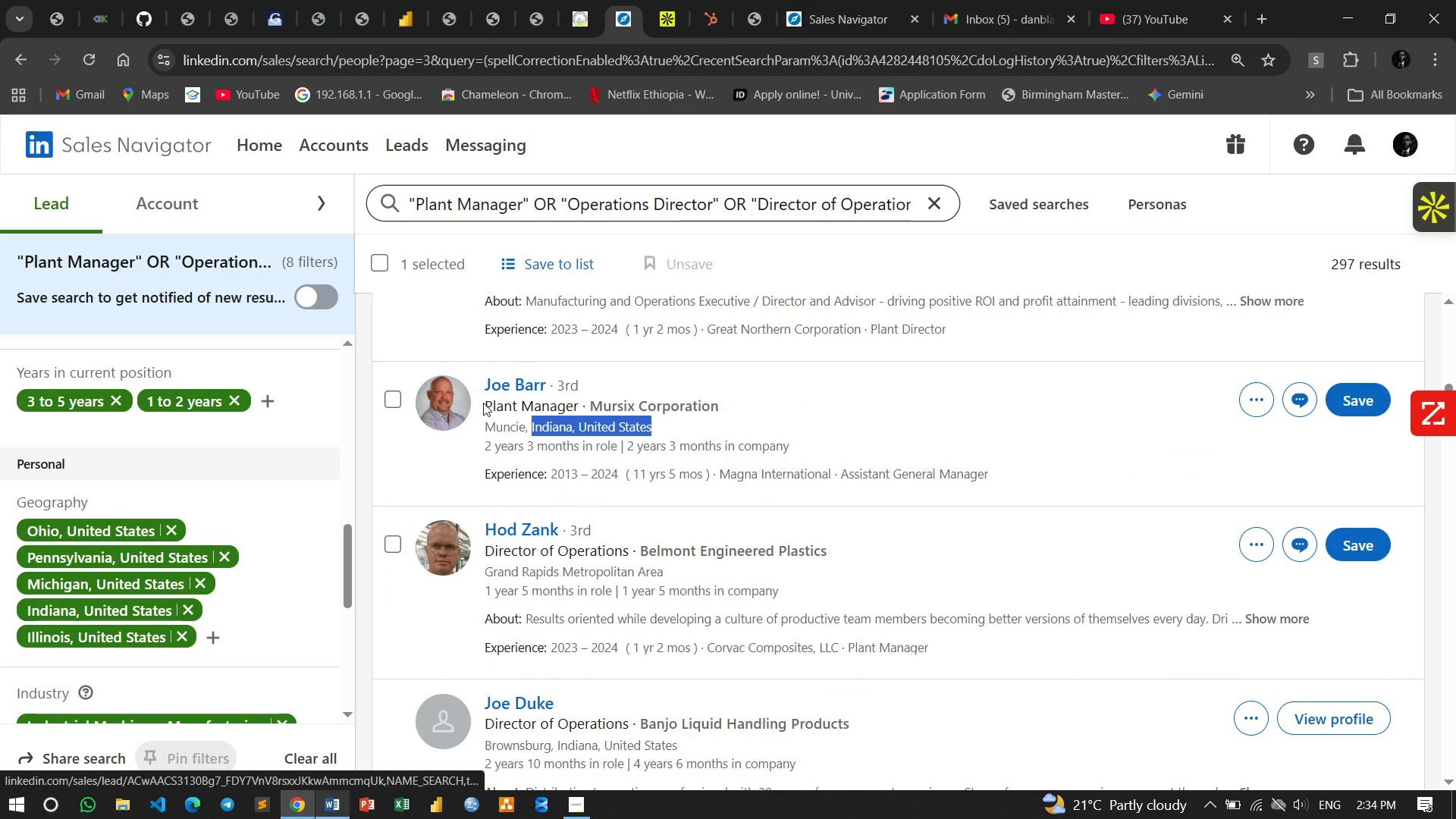 
left_click_drag(start_coordinate=[483, 402], to_coordinate=[584, 407])
 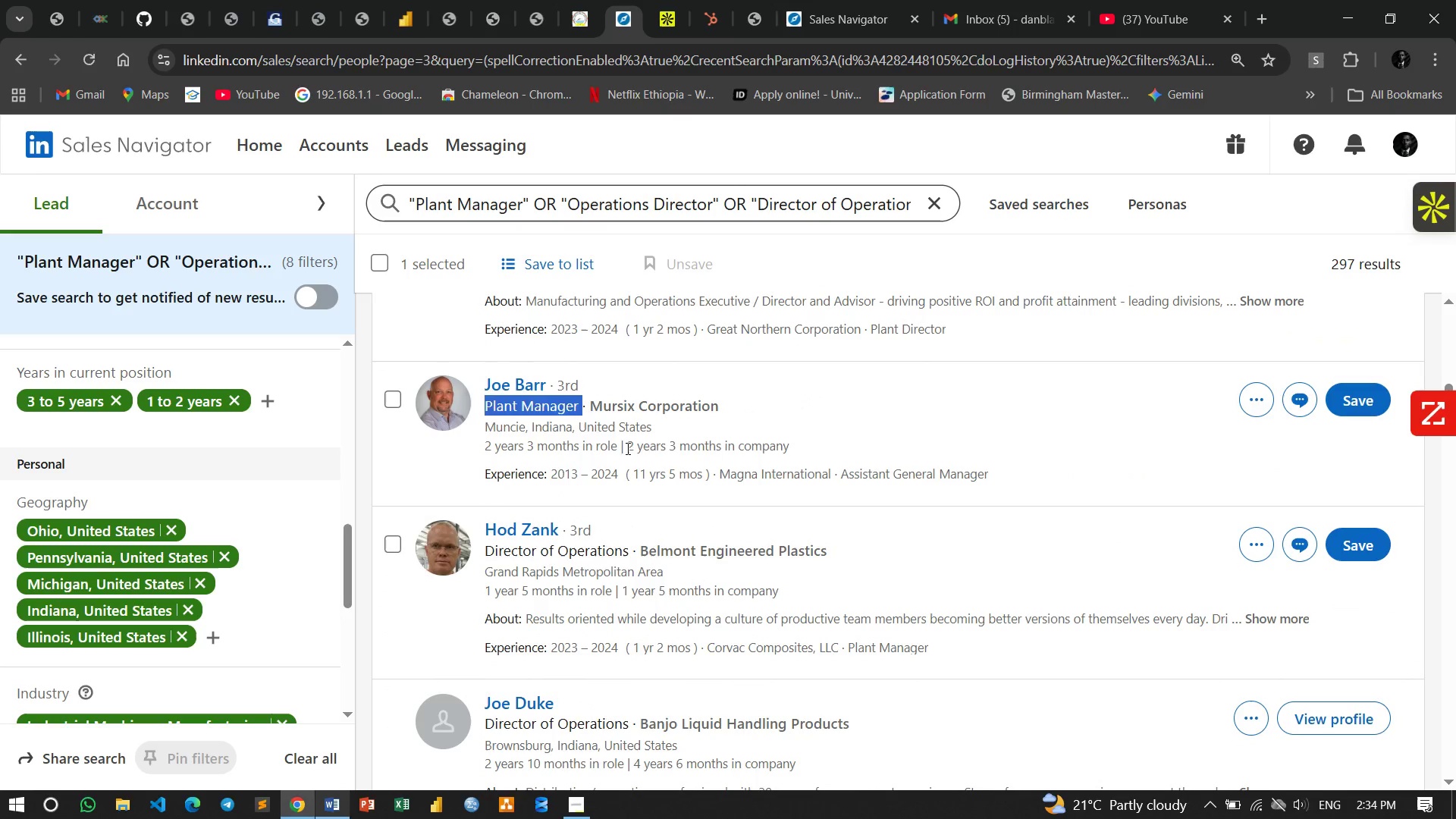 
left_click_drag(start_coordinate=[626, 448], to_coordinate=[852, 454])
 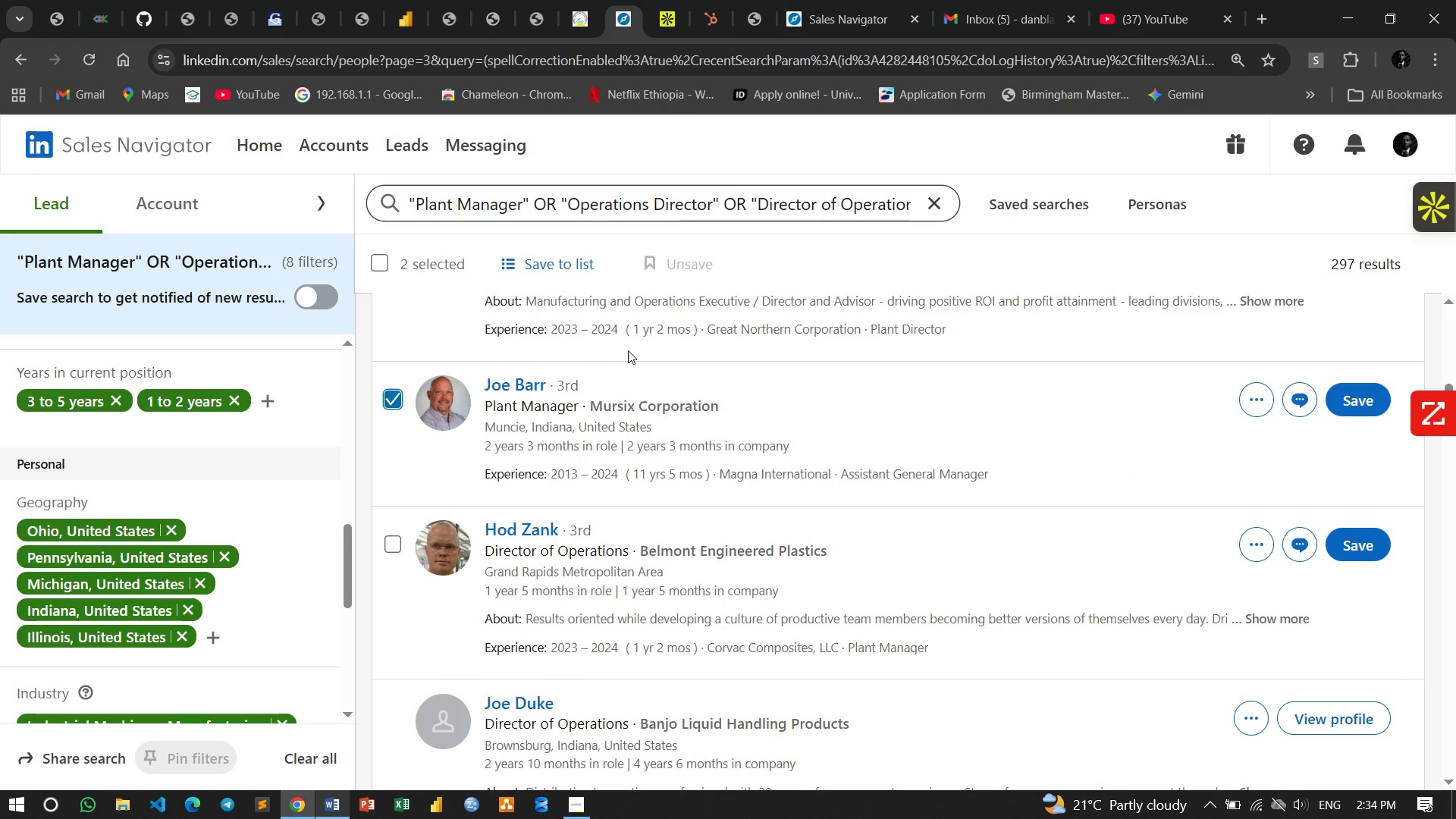 
scroll: coordinate [628, 350], scroll_direction: down, amount: 3.0
 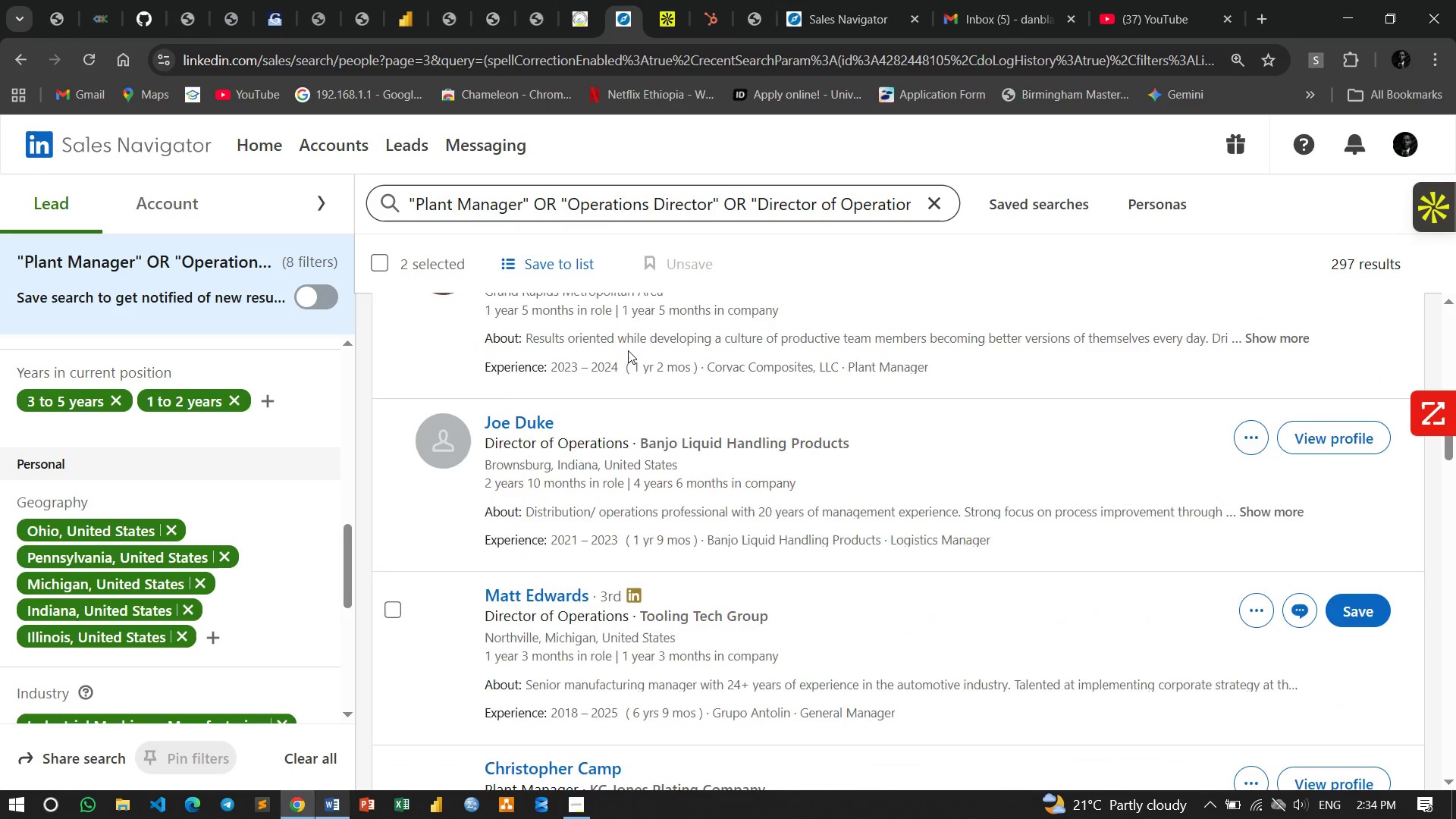 
scroll: coordinate [628, 350], scroll_direction: up, amount: 1.0
 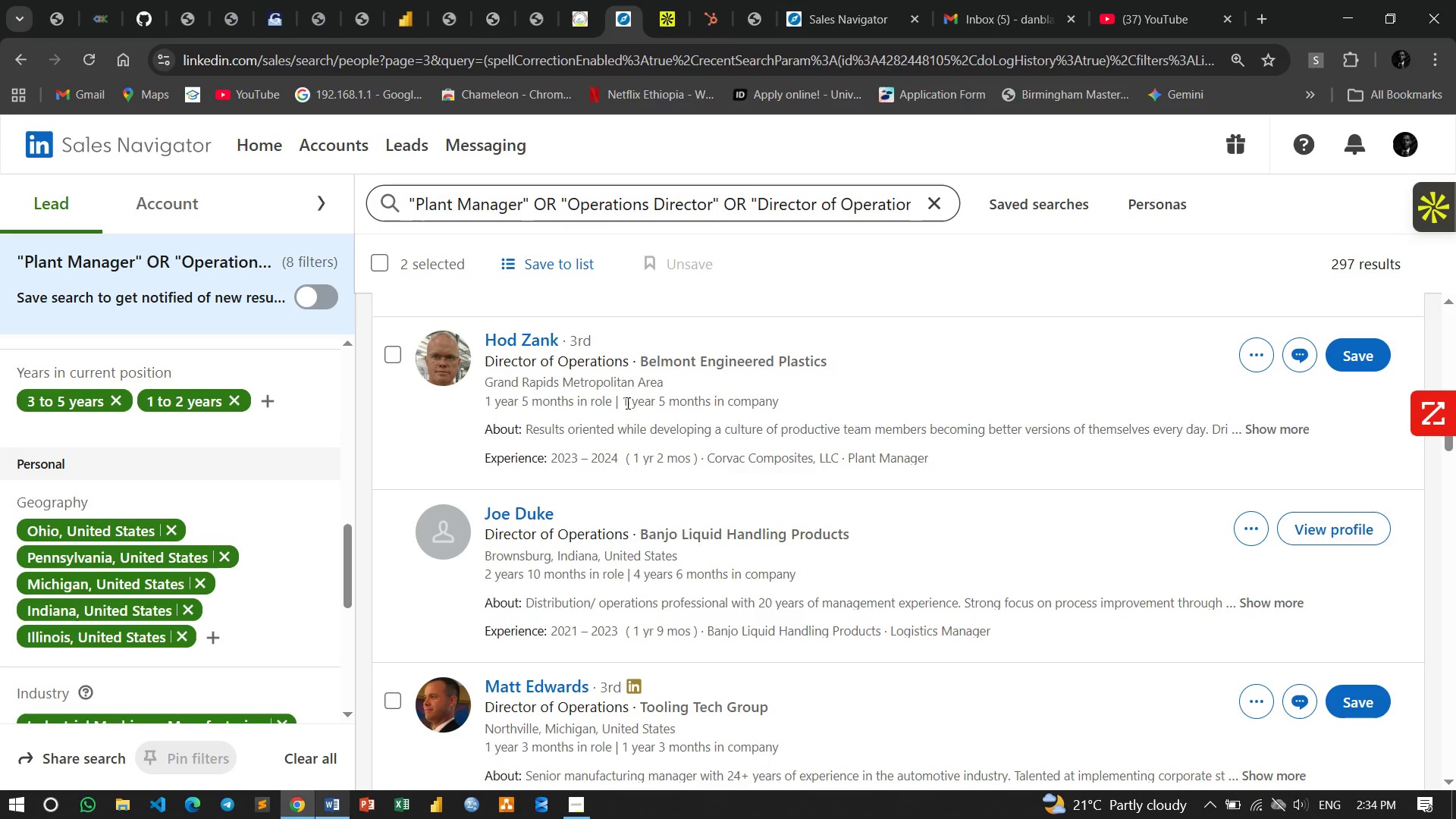 
left_click_drag(start_coordinate=[626, 400], to_coordinate=[783, 394])
 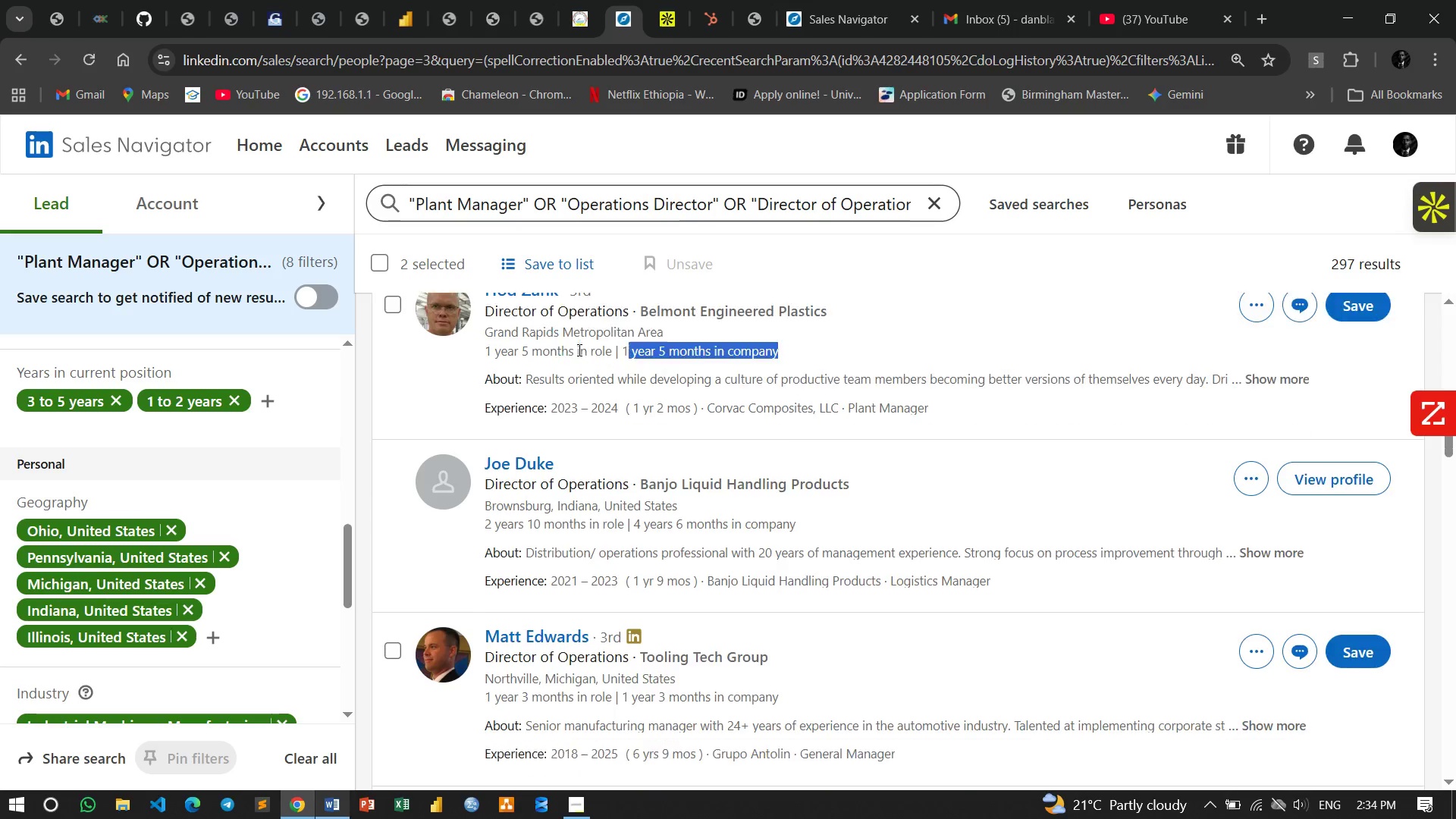 
scroll: coordinate [578, 350], scroll_direction: down, amount: 4.0
 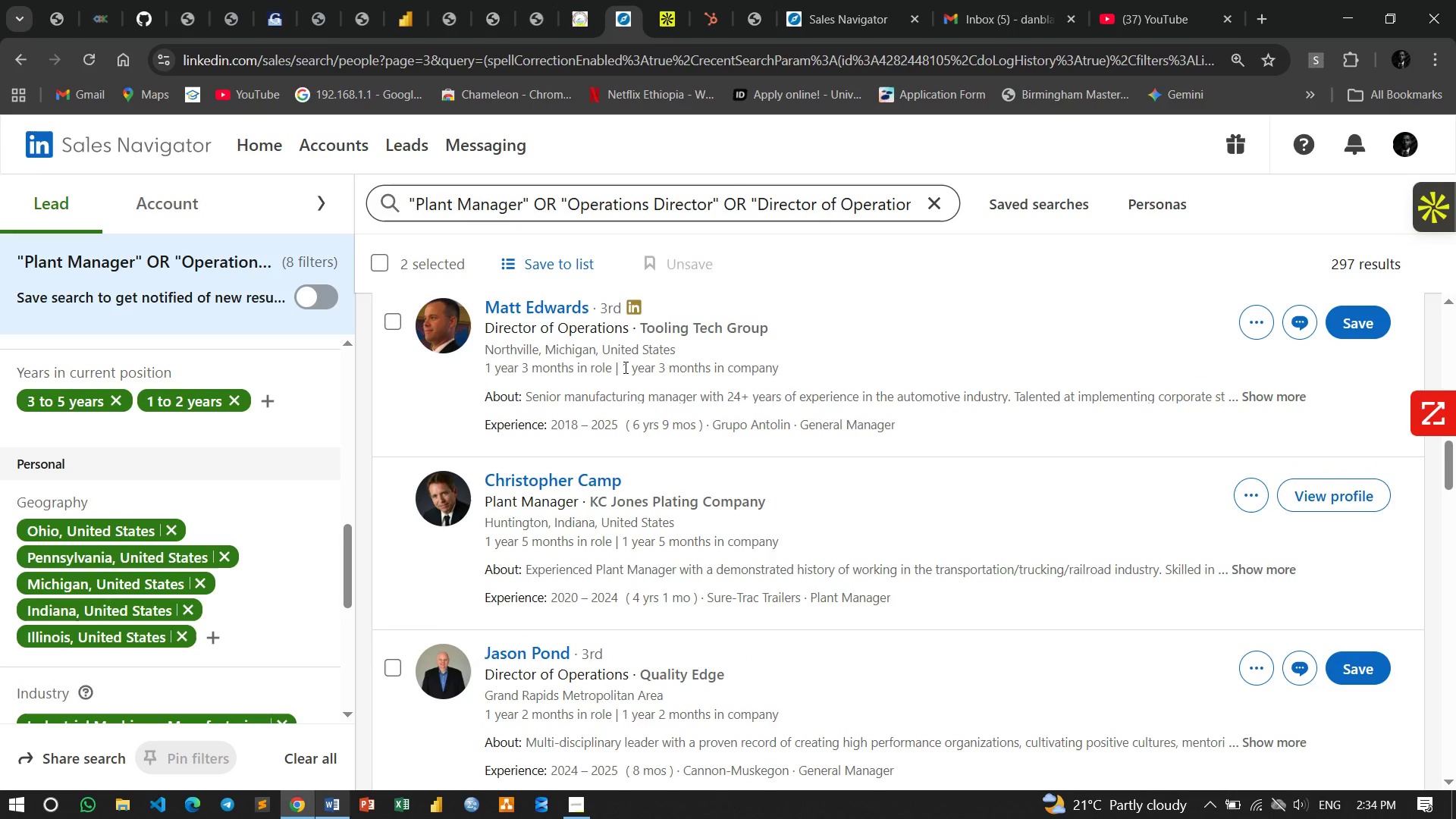 
left_click_drag(start_coordinate=[624, 367], to_coordinate=[814, 377])
 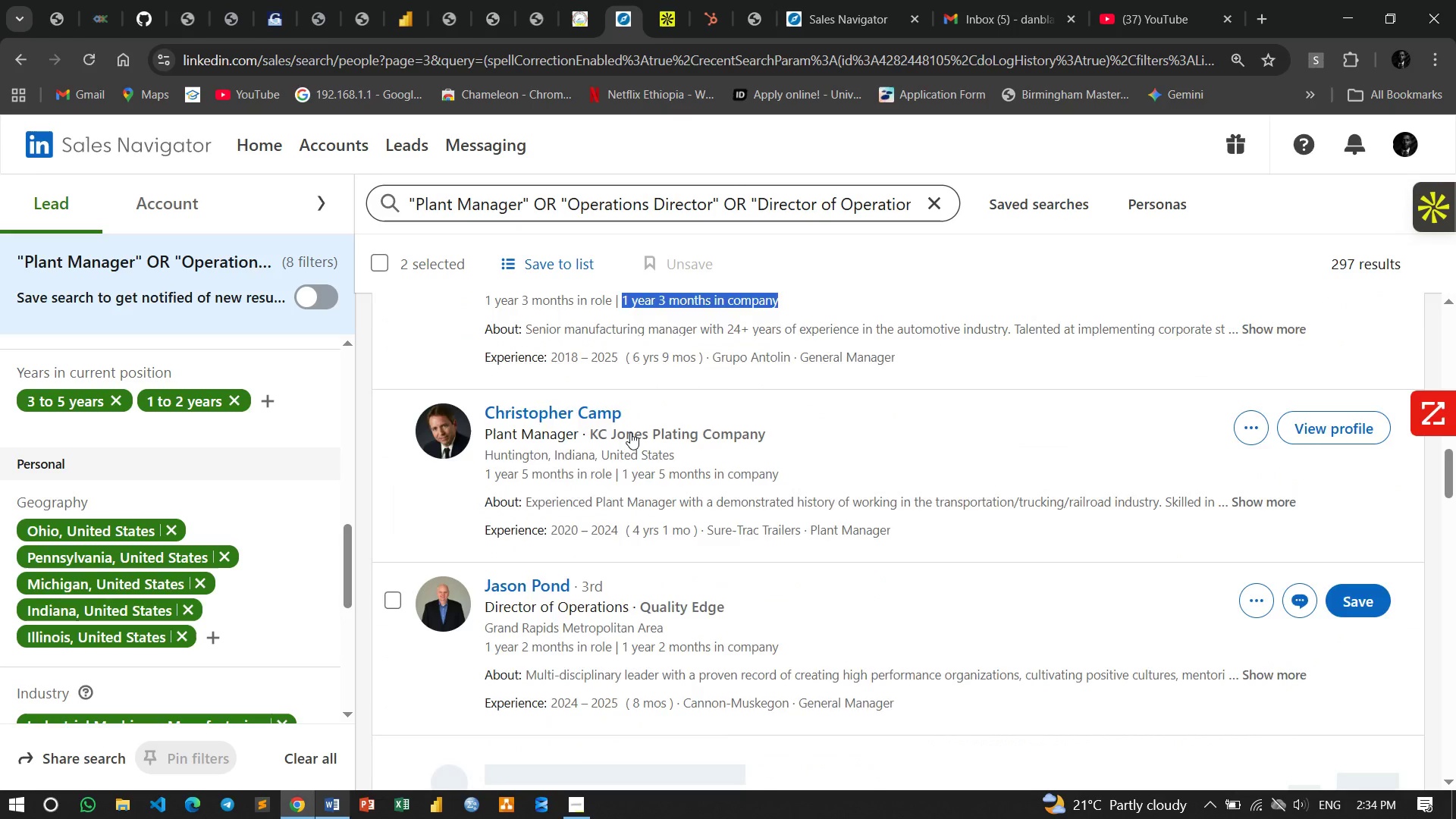 
scroll: coordinate [630, 432], scroll_direction: down, amount: 3.0
 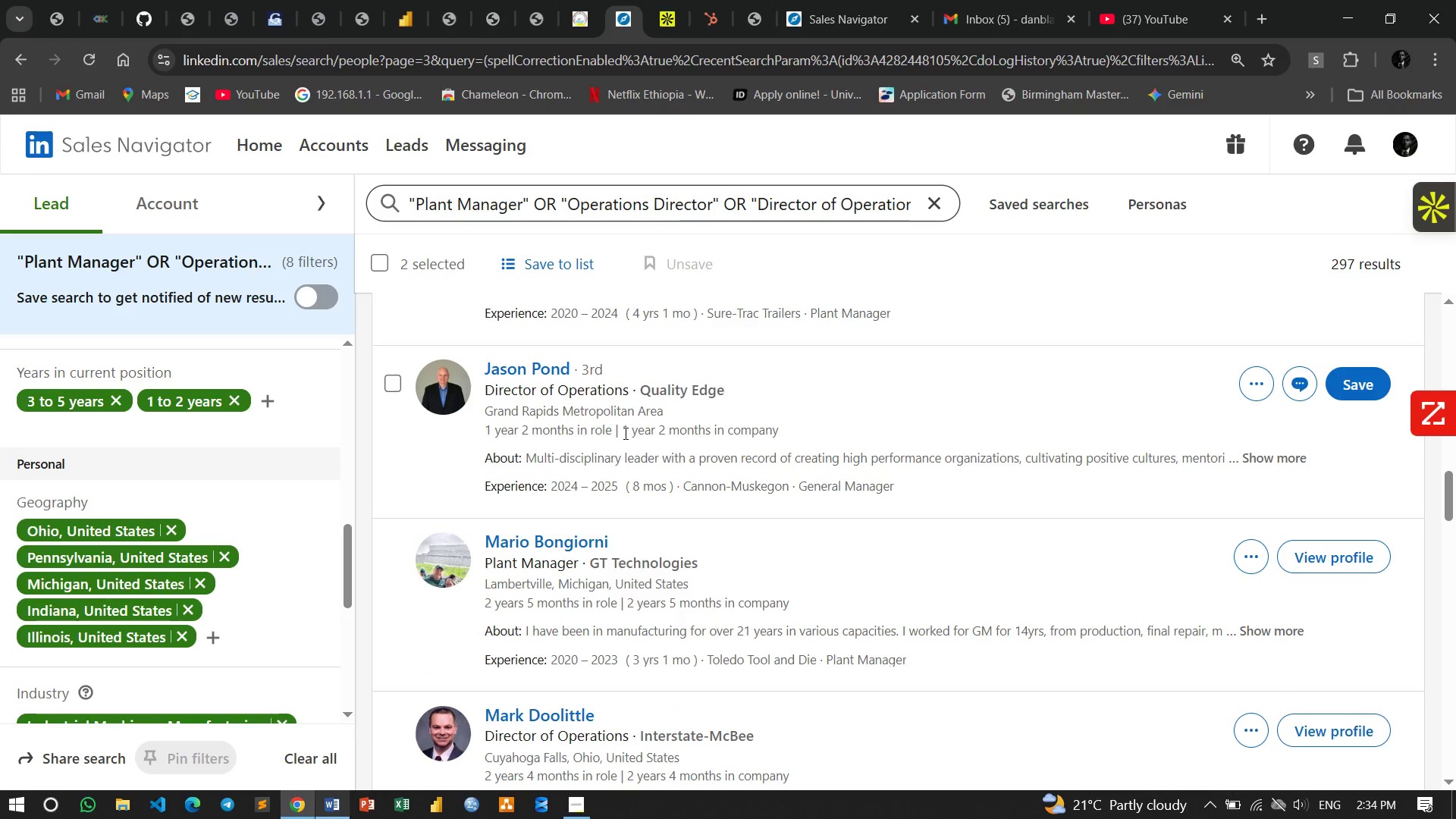 
left_click_drag(start_coordinate=[624, 432], to_coordinate=[827, 435])
 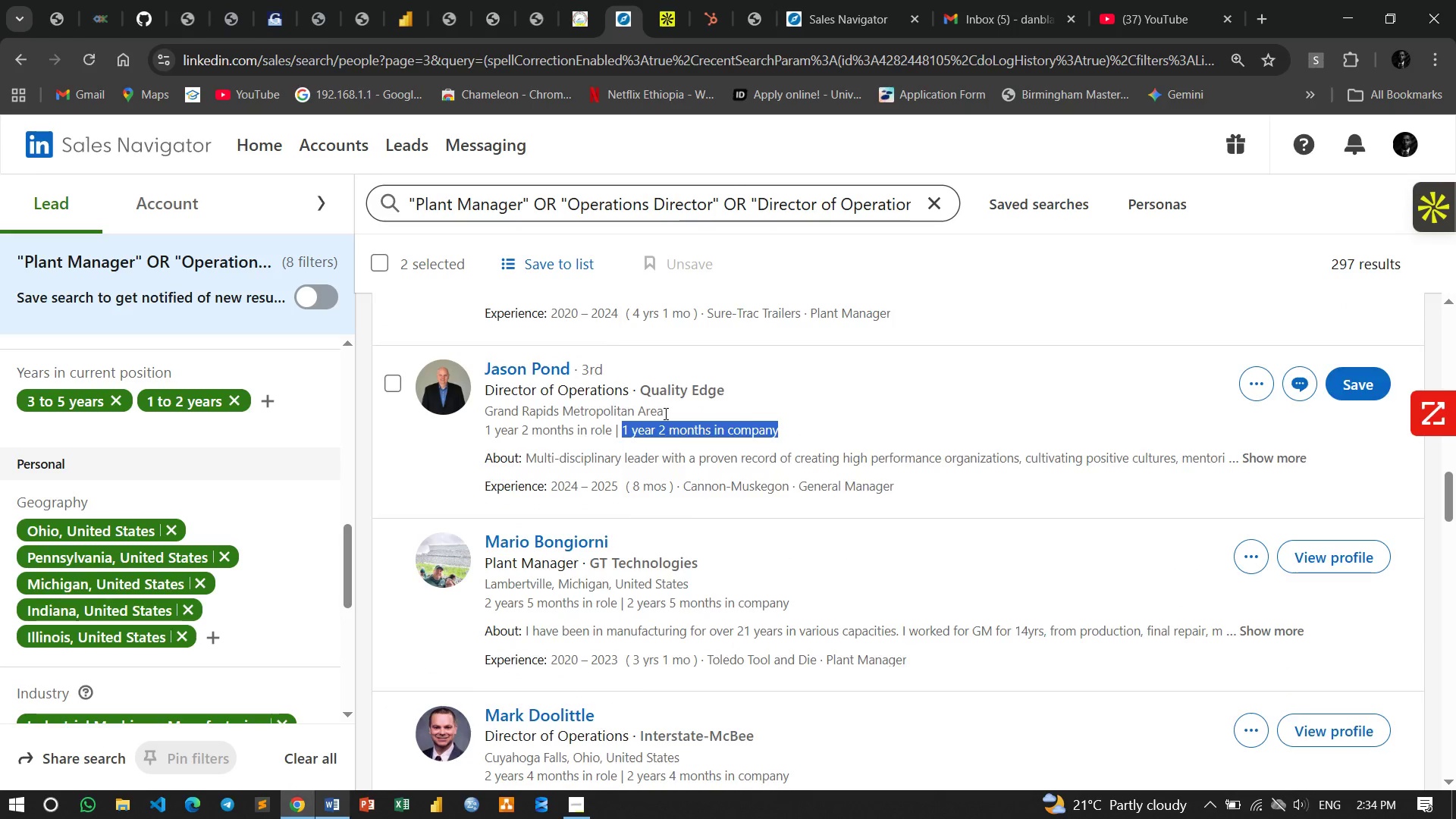 
scroll: coordinate [664, 413], scroll_direction: down, amount: 3.0
 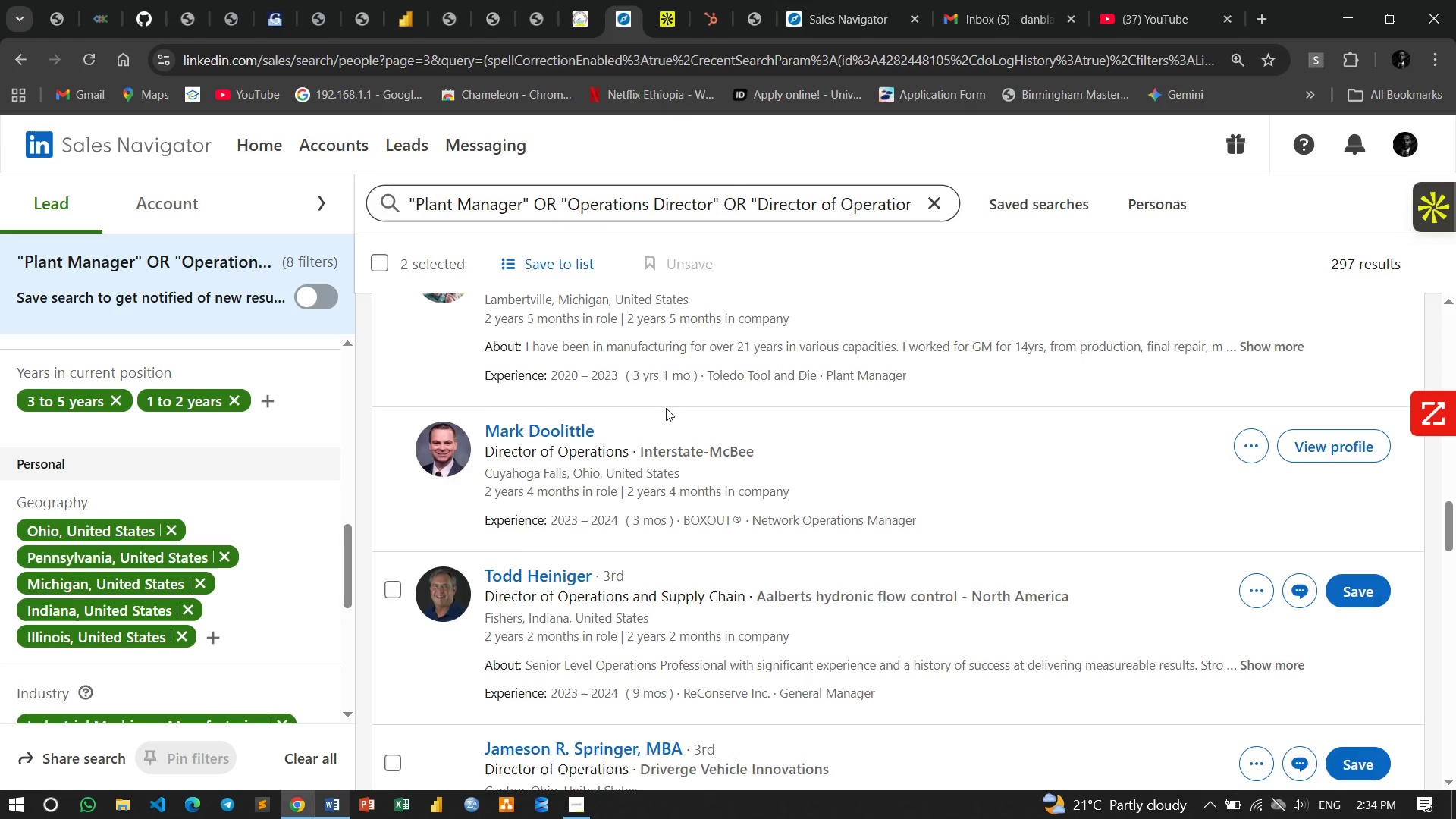 
scroll: coordinate [664, 409], scroll_direction: up, amount: 1.0
 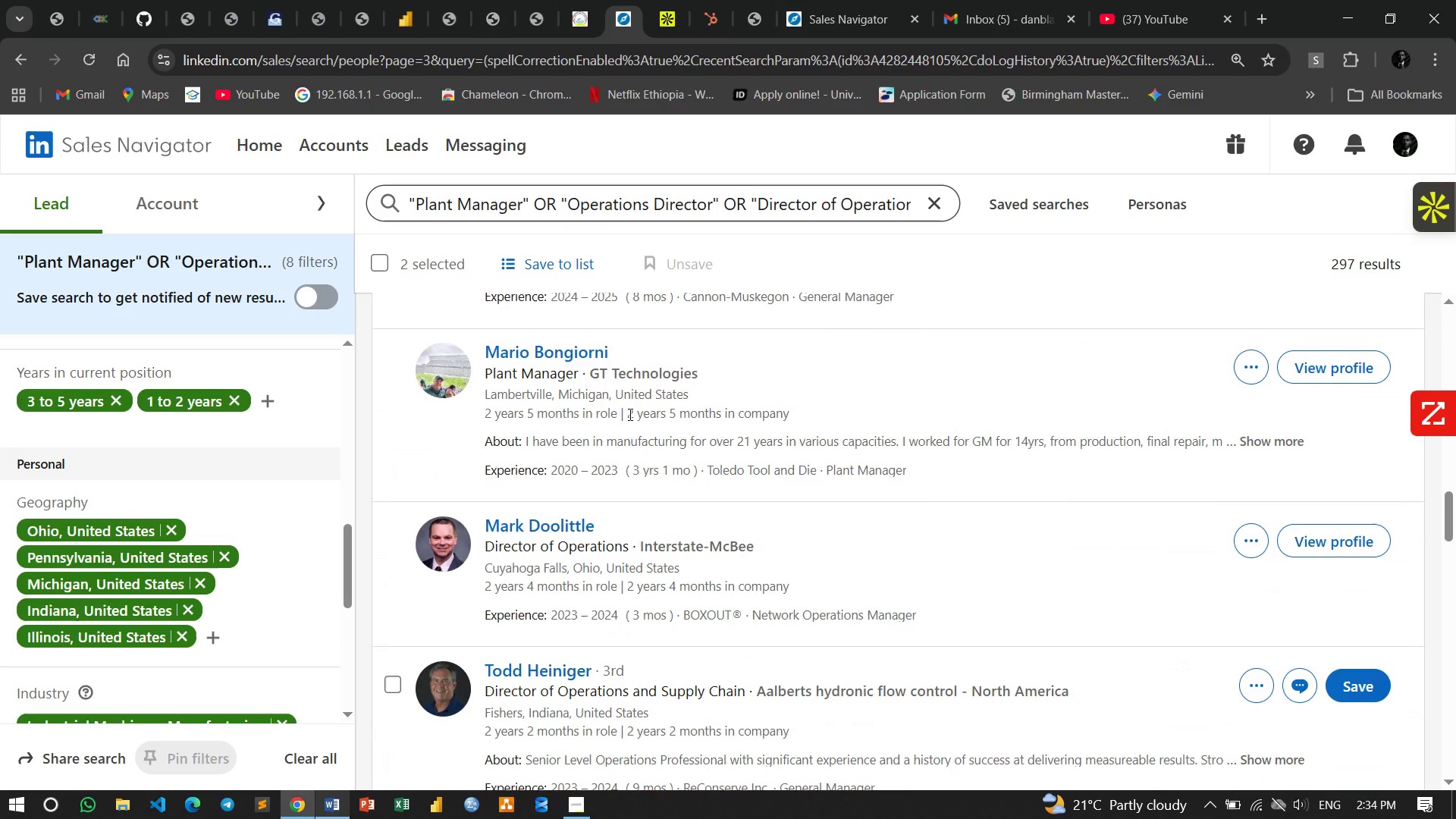 
left_click_drag(start_coordinate=[628, 414], to_coordinate=[829, 423])
 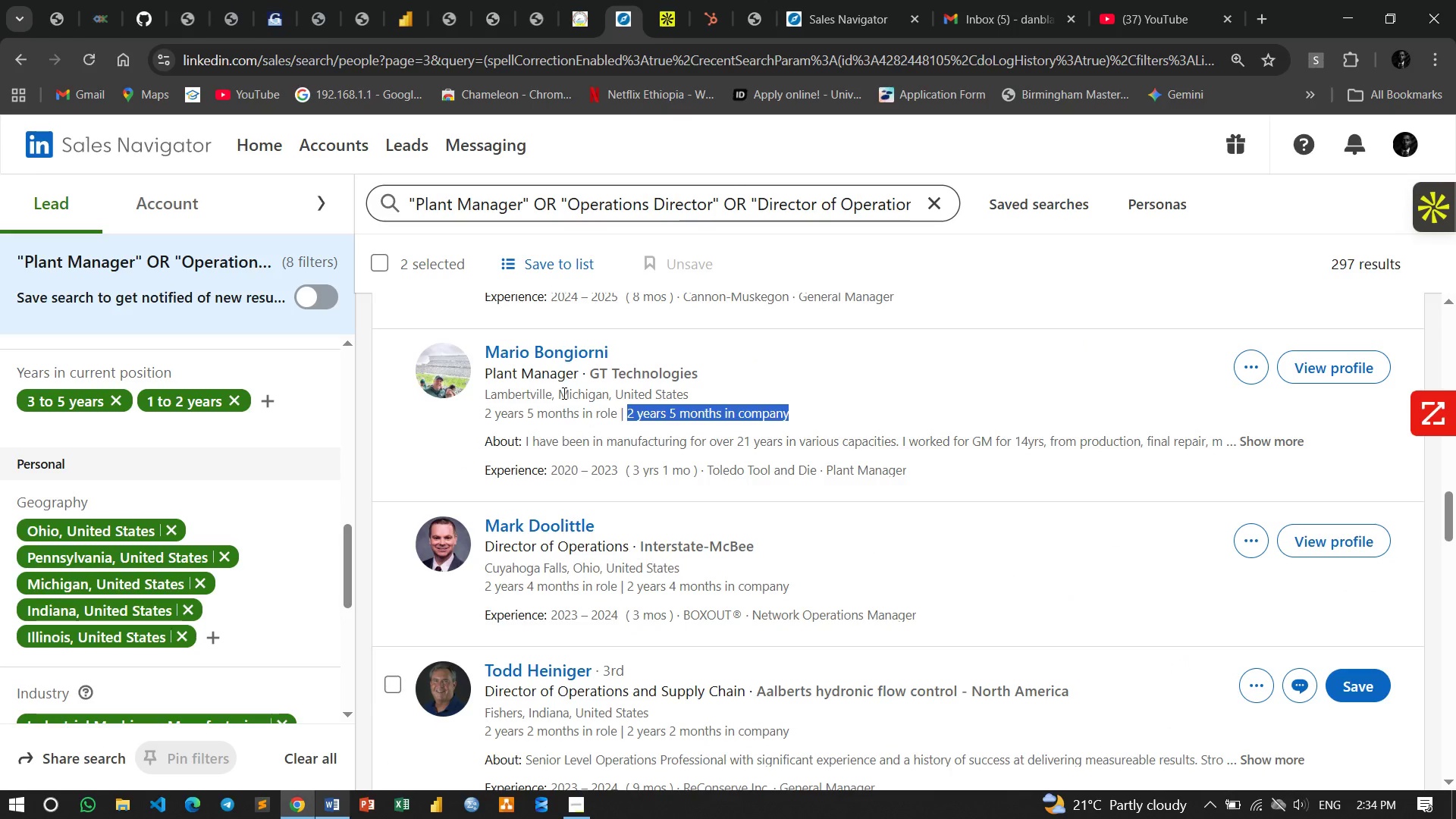 
left_click_drag(start_coordinate=[557, 394], to_coordinate=[736, 388])
 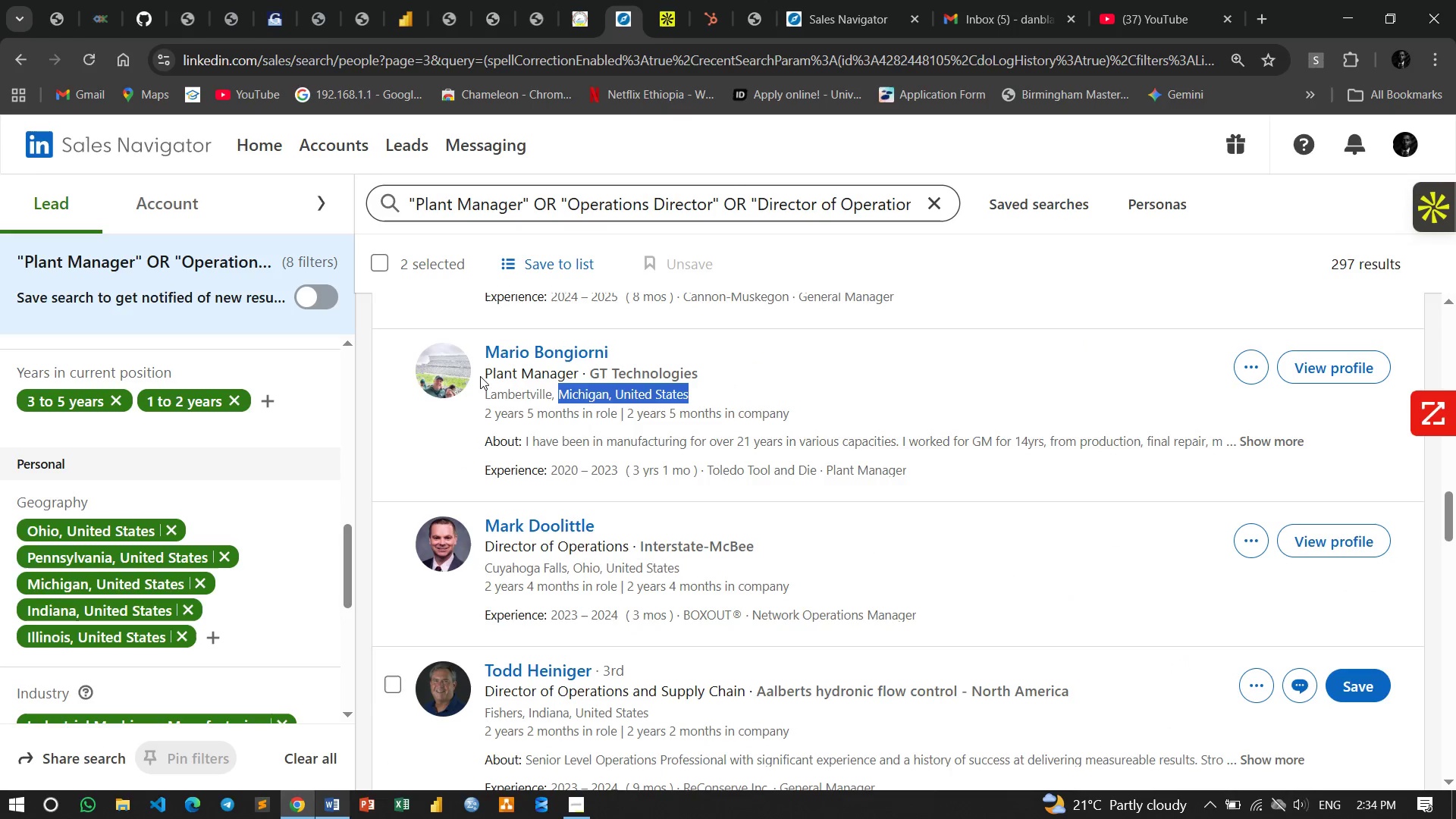 
left_click_drag(start_coordinate=[479, 375], to_coordinate=[560, 378])
 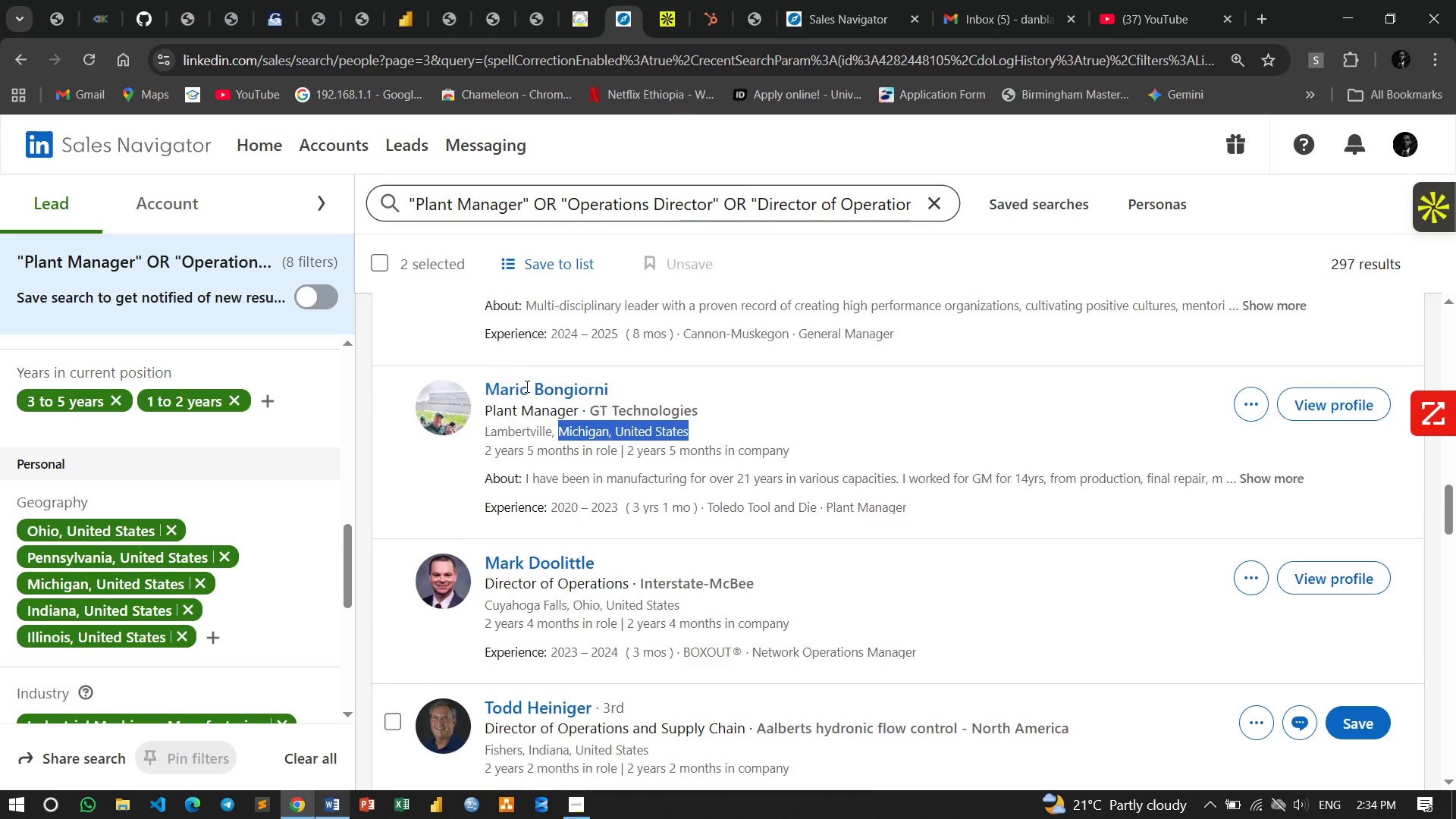 
scroll: coordinate [526, 392], scroll_direction: down, amount: 3.0
 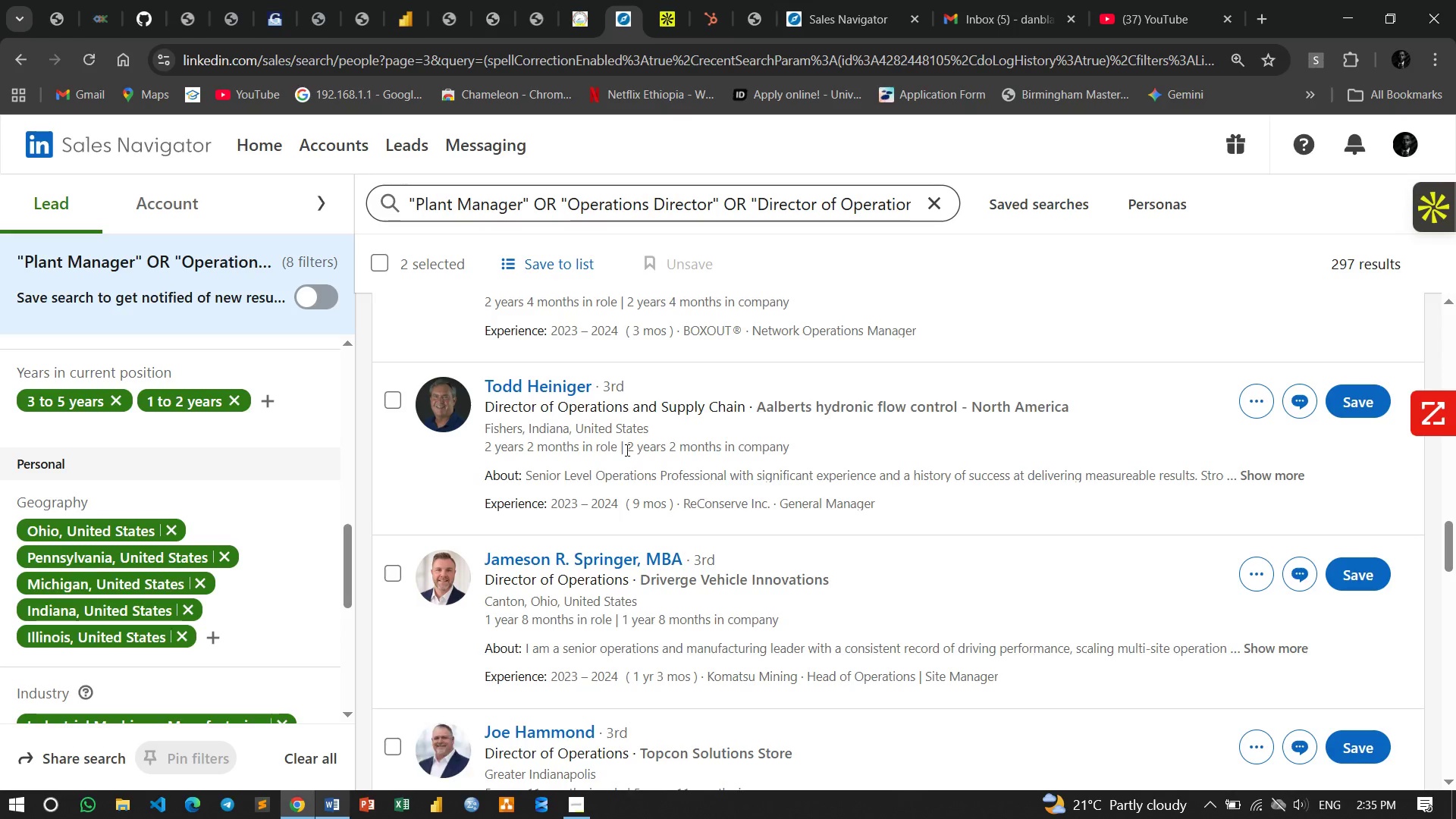 
left_click_drag(start_coordinate=[632, 450], to_coordinate=[856, 441])
 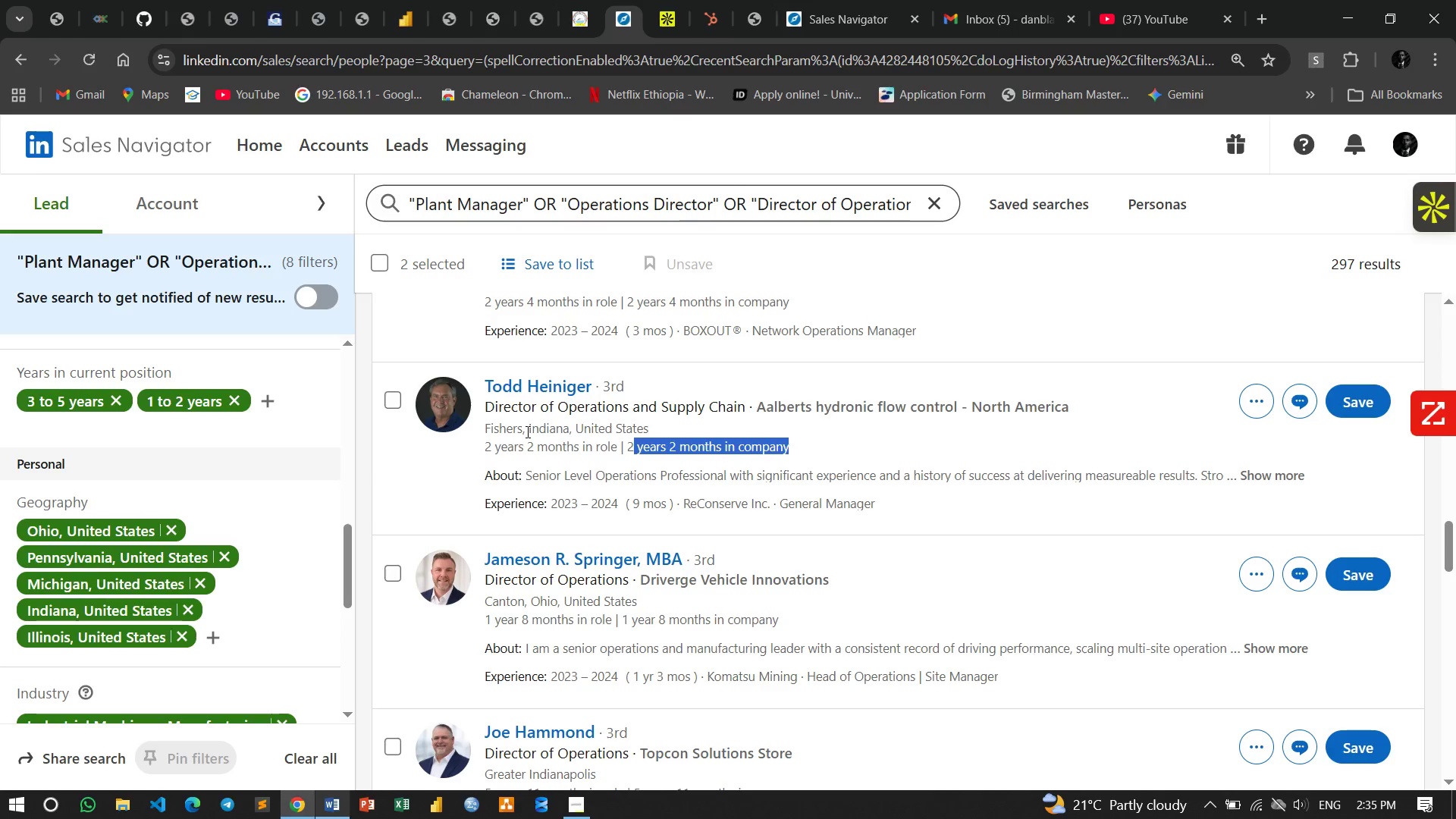 
left_click_drag(start_coordinate=[527, 431], to_coordinate=[731, 429])
 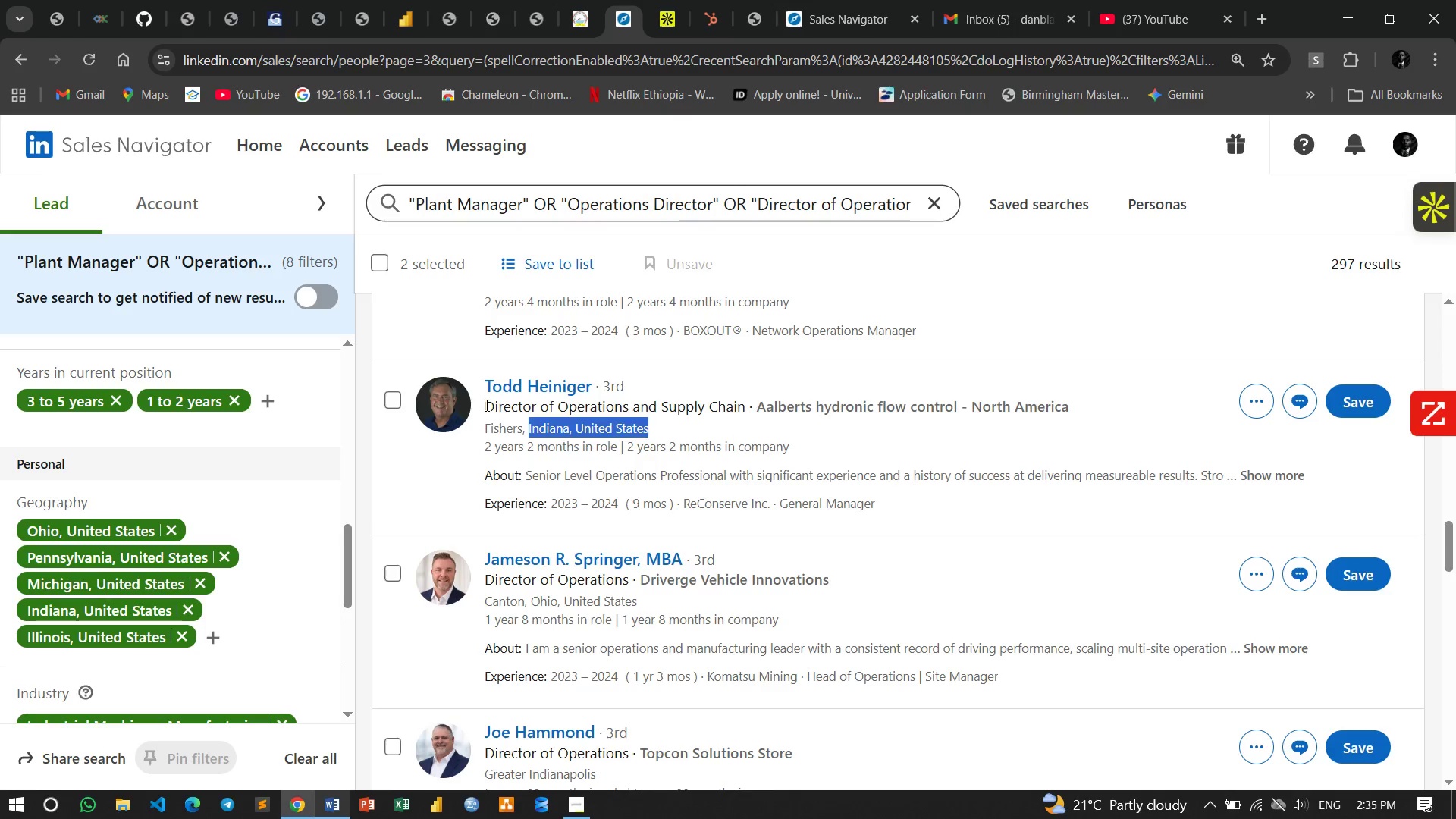 
left_click_drag(start_coordinate=[485, 405], to_coordinate=[629, 407])
 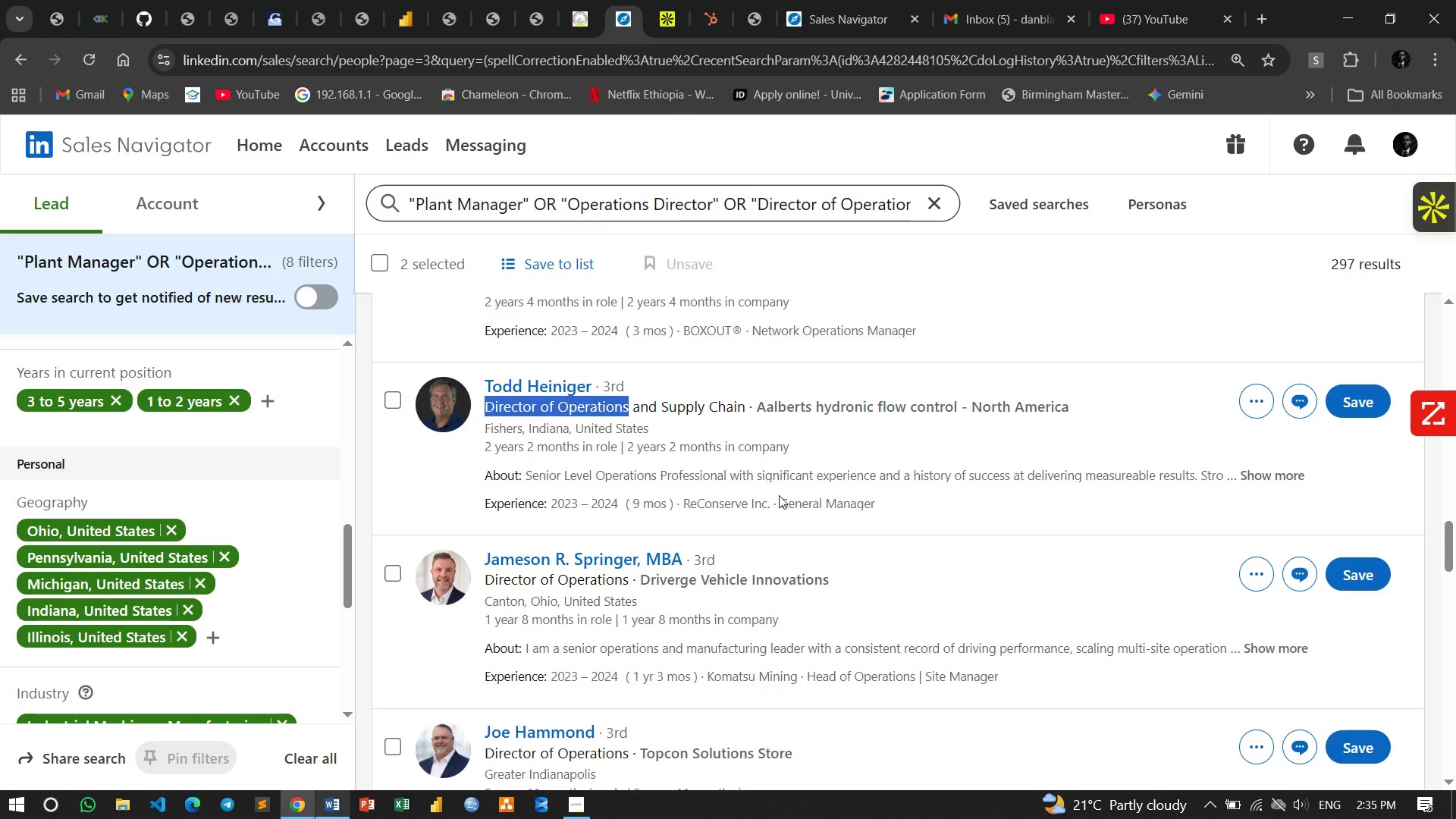 
left_click_drag(start_coordinate=[780, 503], to_coordinate=[927, 518])
 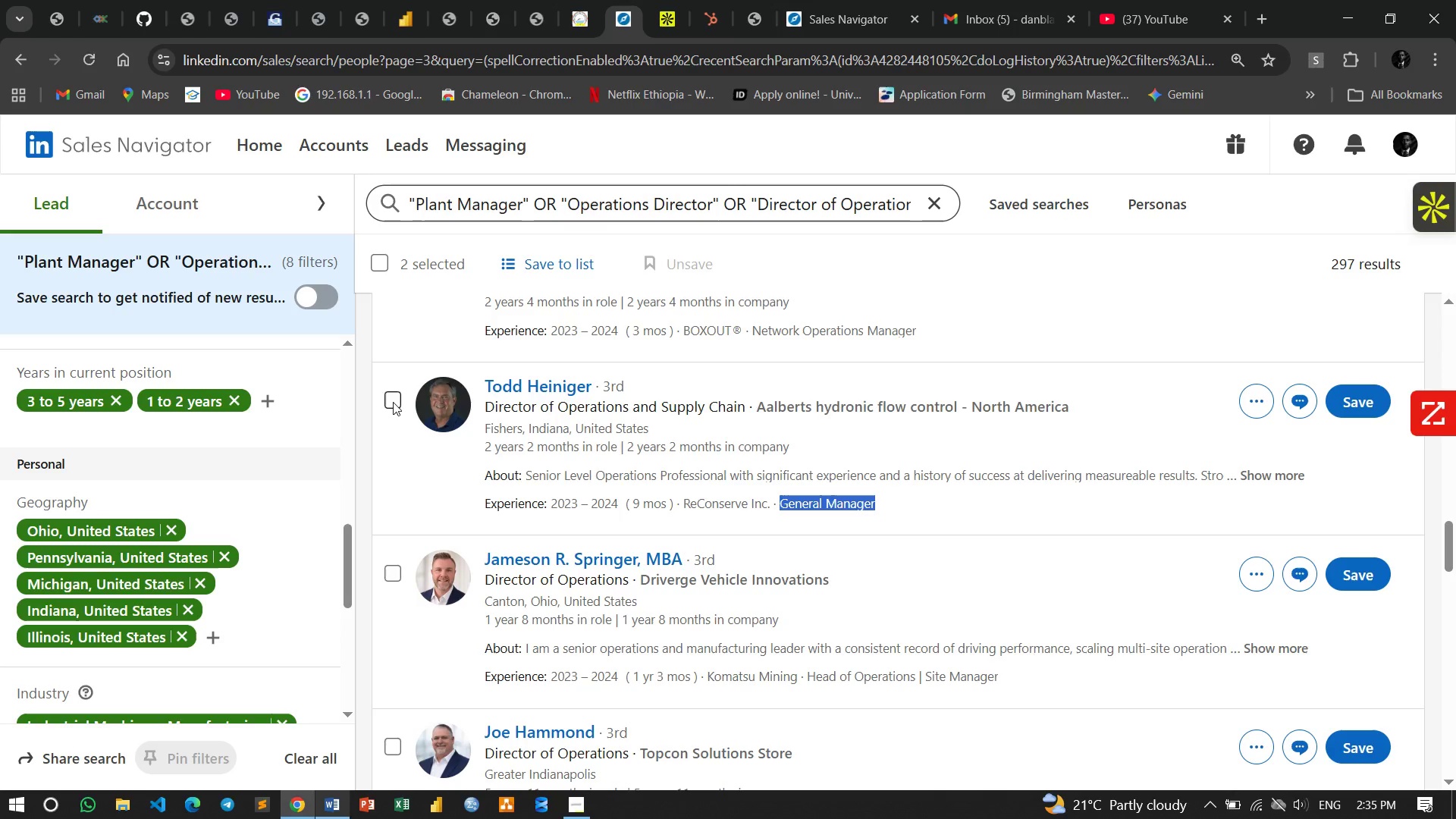 
wait(10.94)
 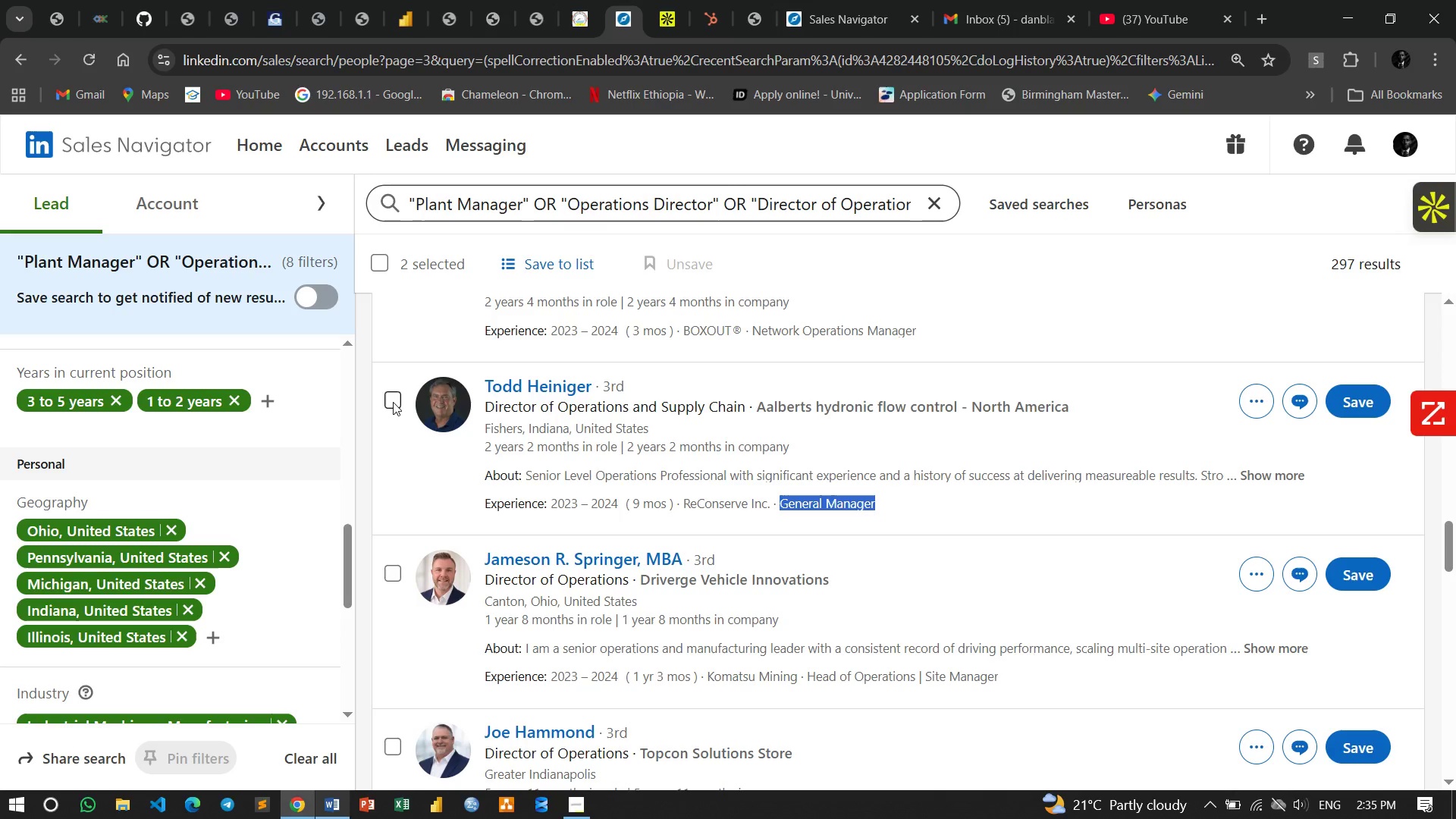 
left_click([1303, 476])
 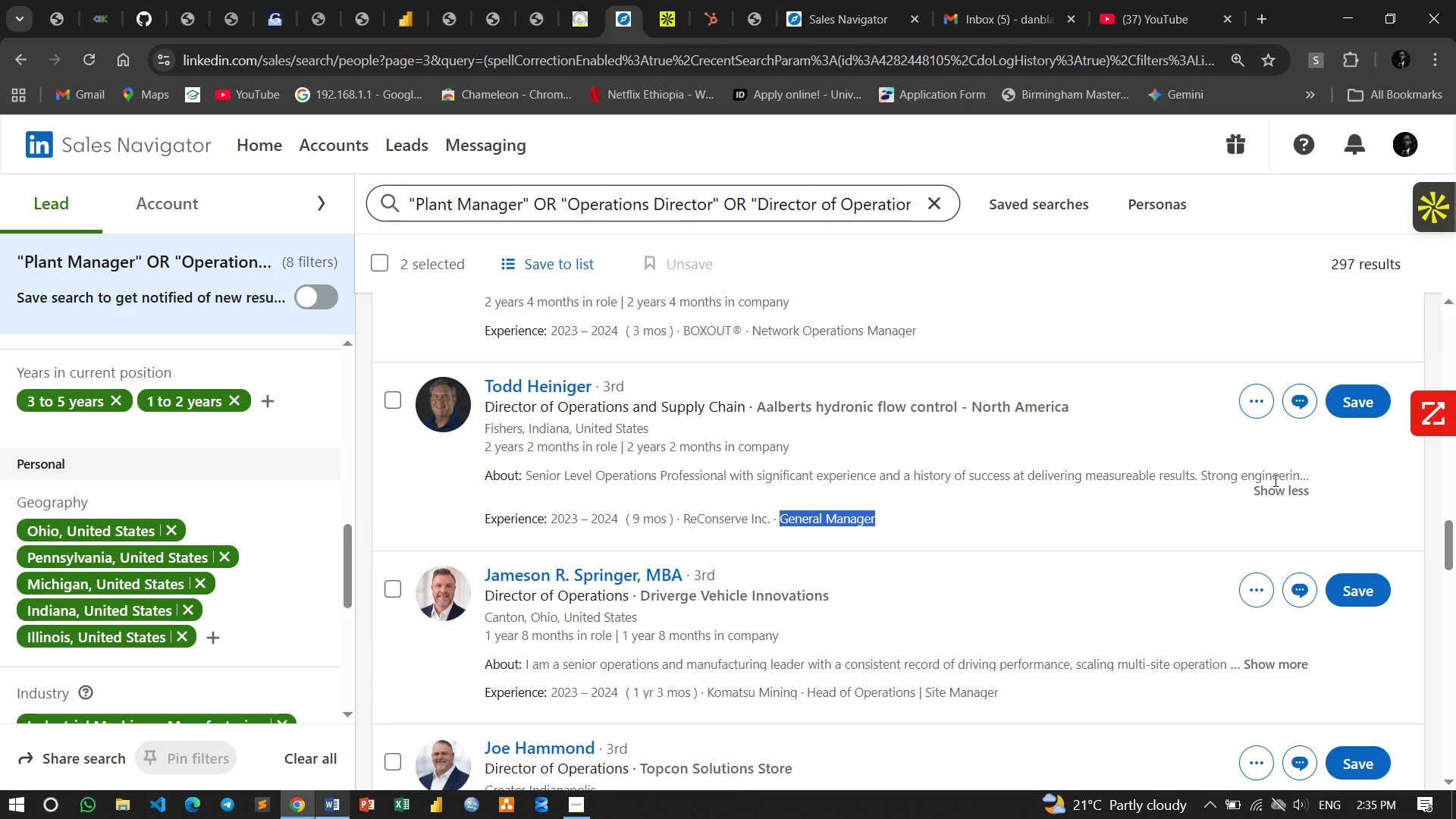 
mouse_move([1270, 479])
 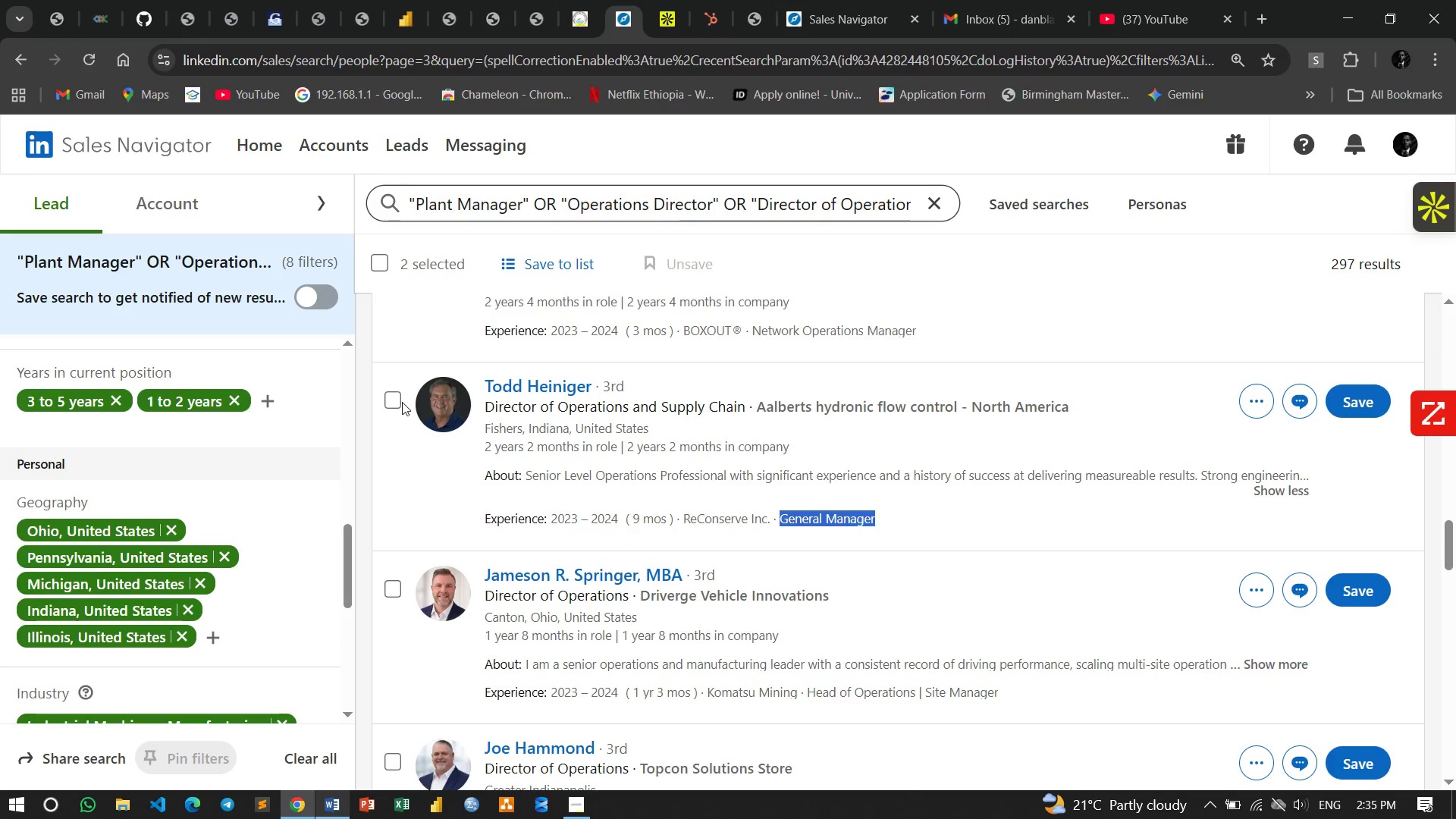 
left_click([386, 401])
 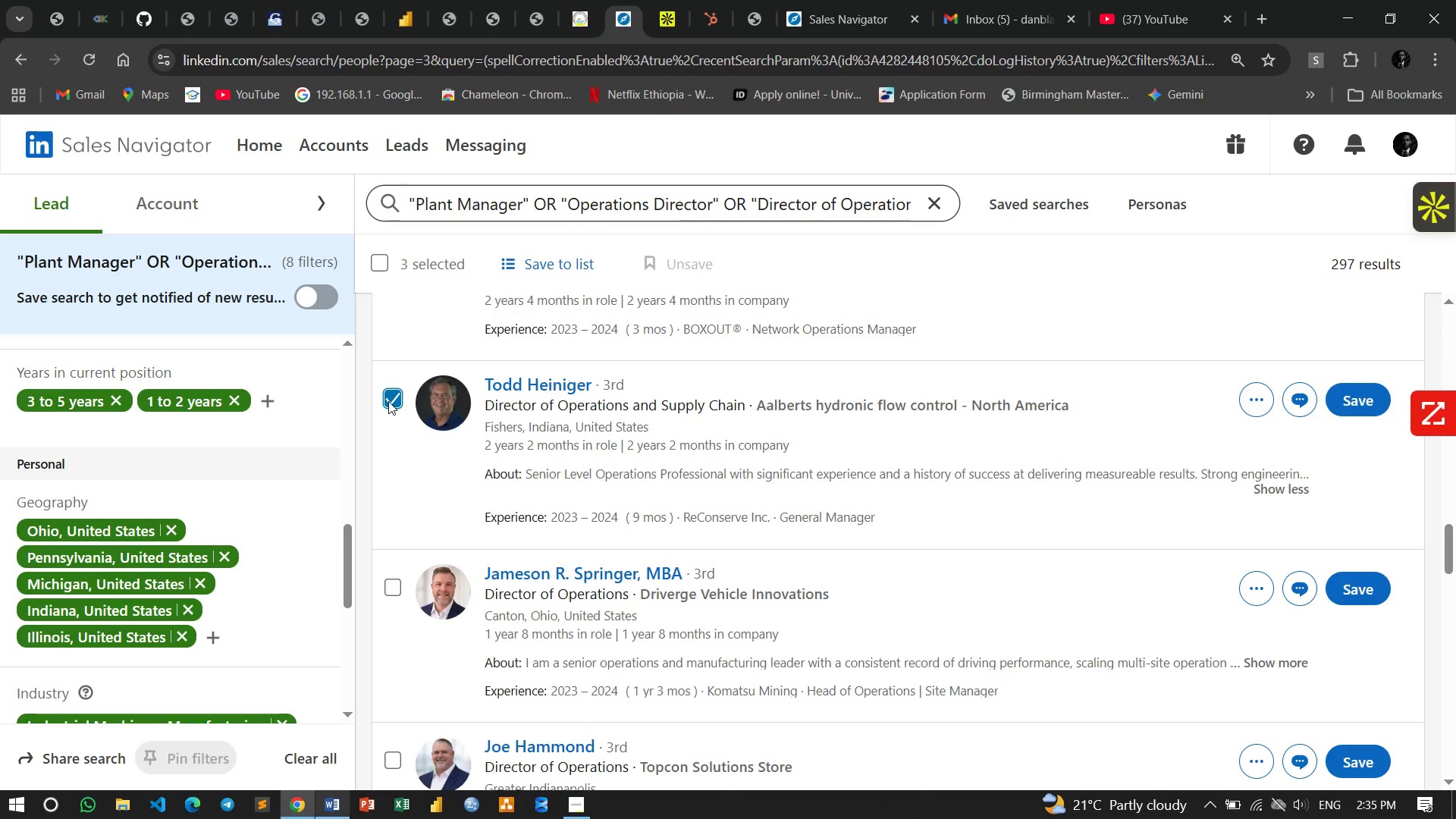 
scroll: coordinate [388, 401], scroll_direction: down, amount: 2.0
 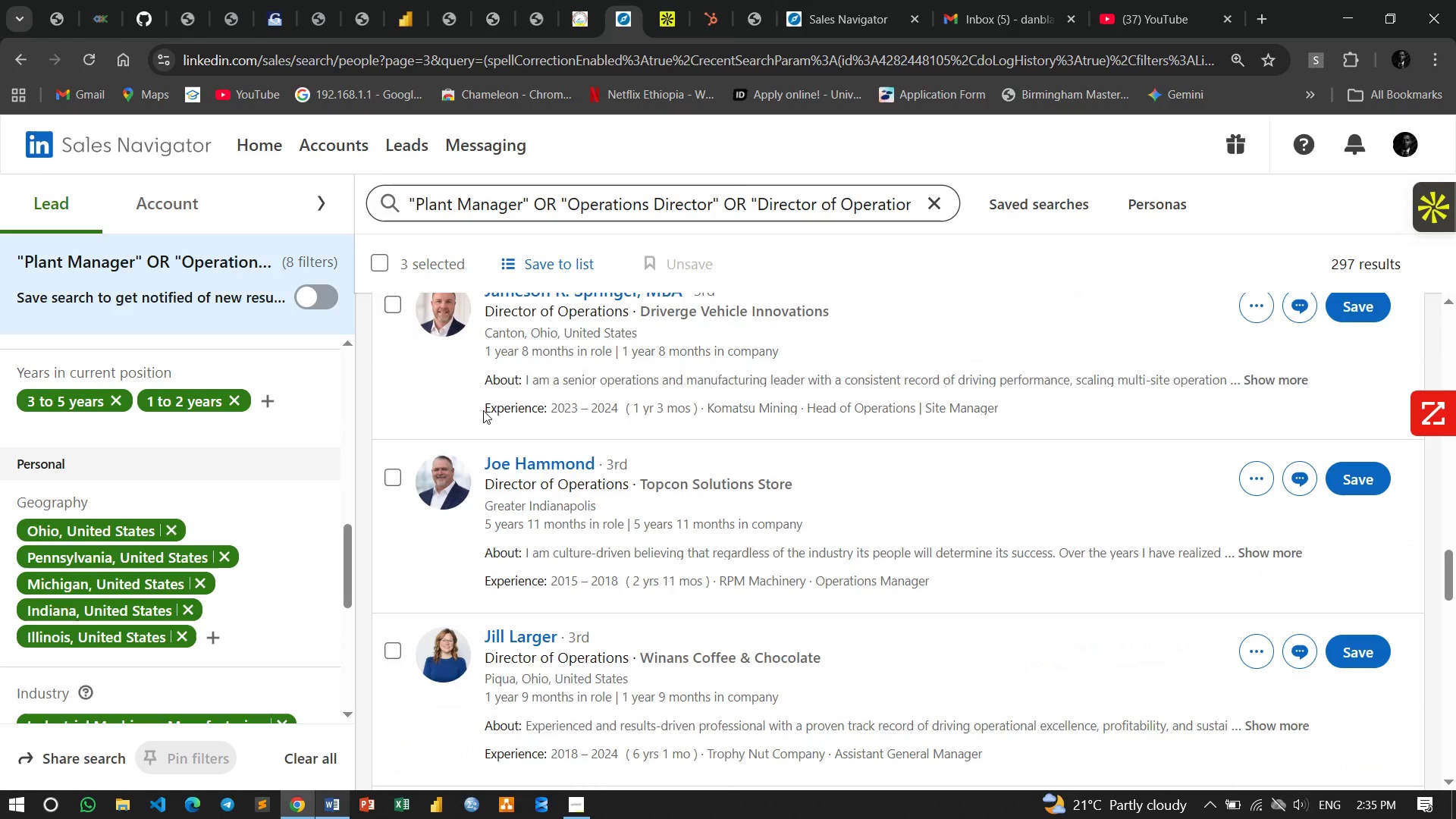 
scroll: coordinate [491, 413], scroll_direction: up, amount: 1.0
 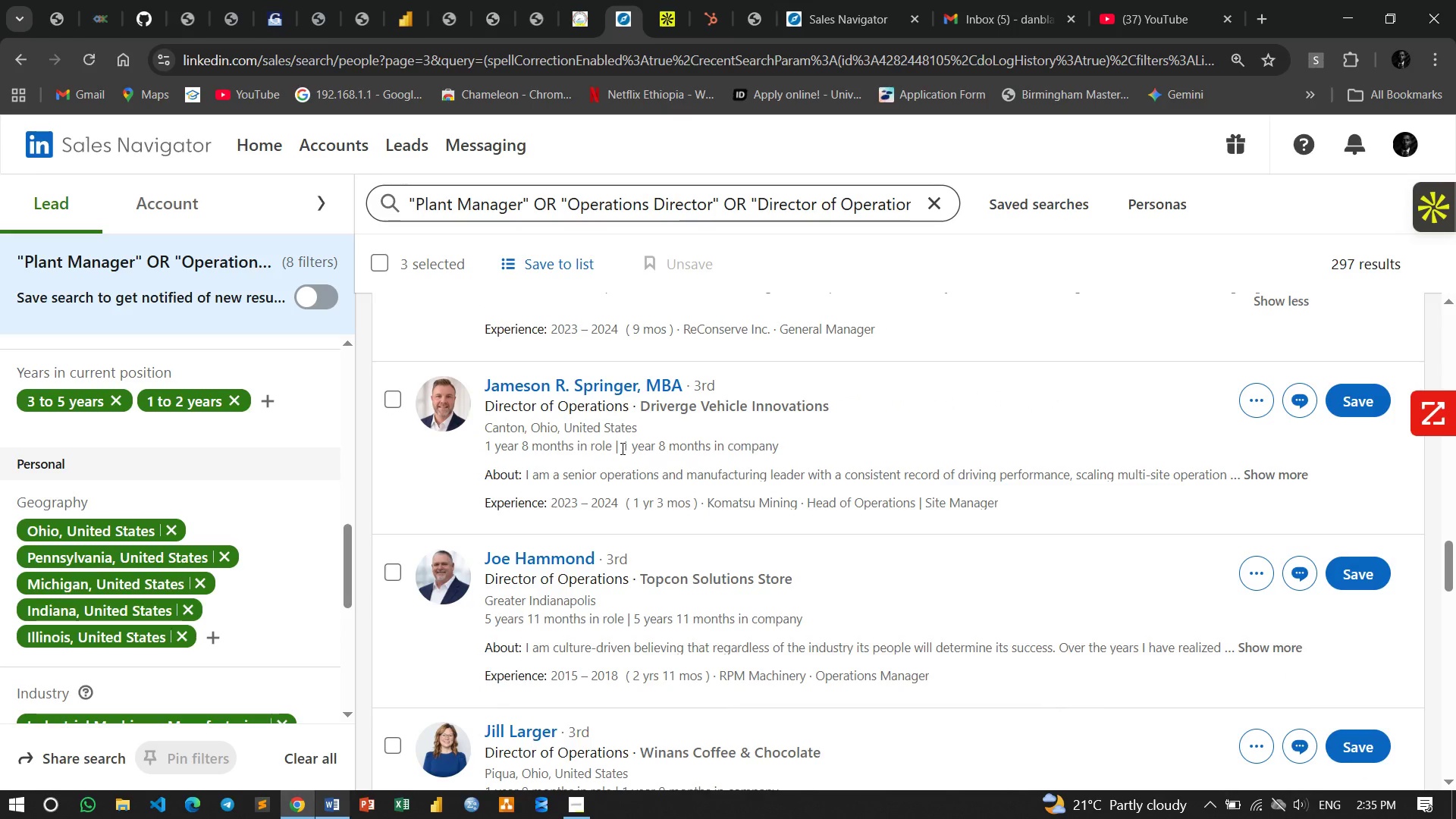 
left_click_drag(start_coordinate=[622, 447], to_coordinate=[819, 447])
 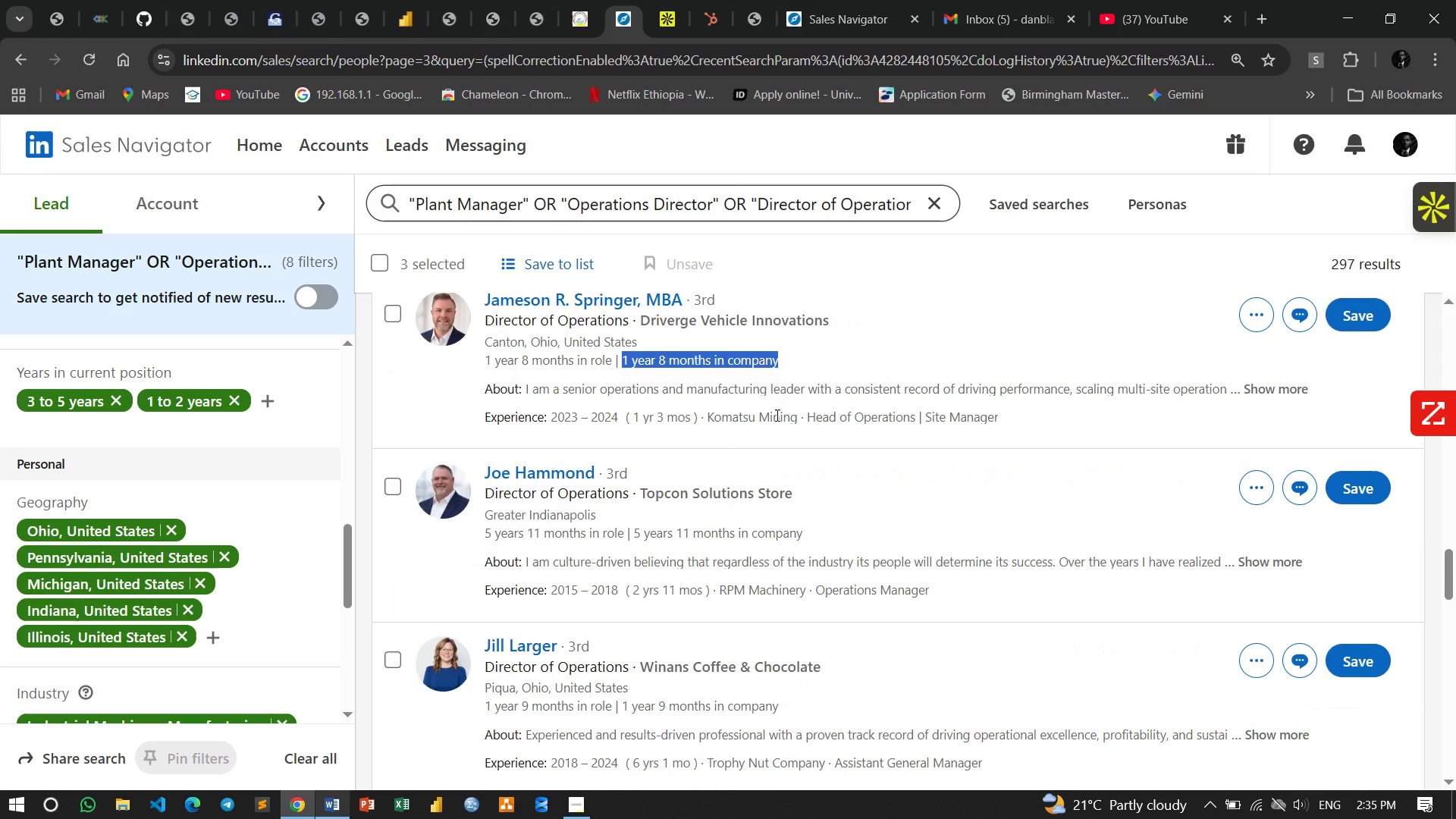 
scroll: coordinate [776, 415], scroll_direction: down, amount: 1.0
 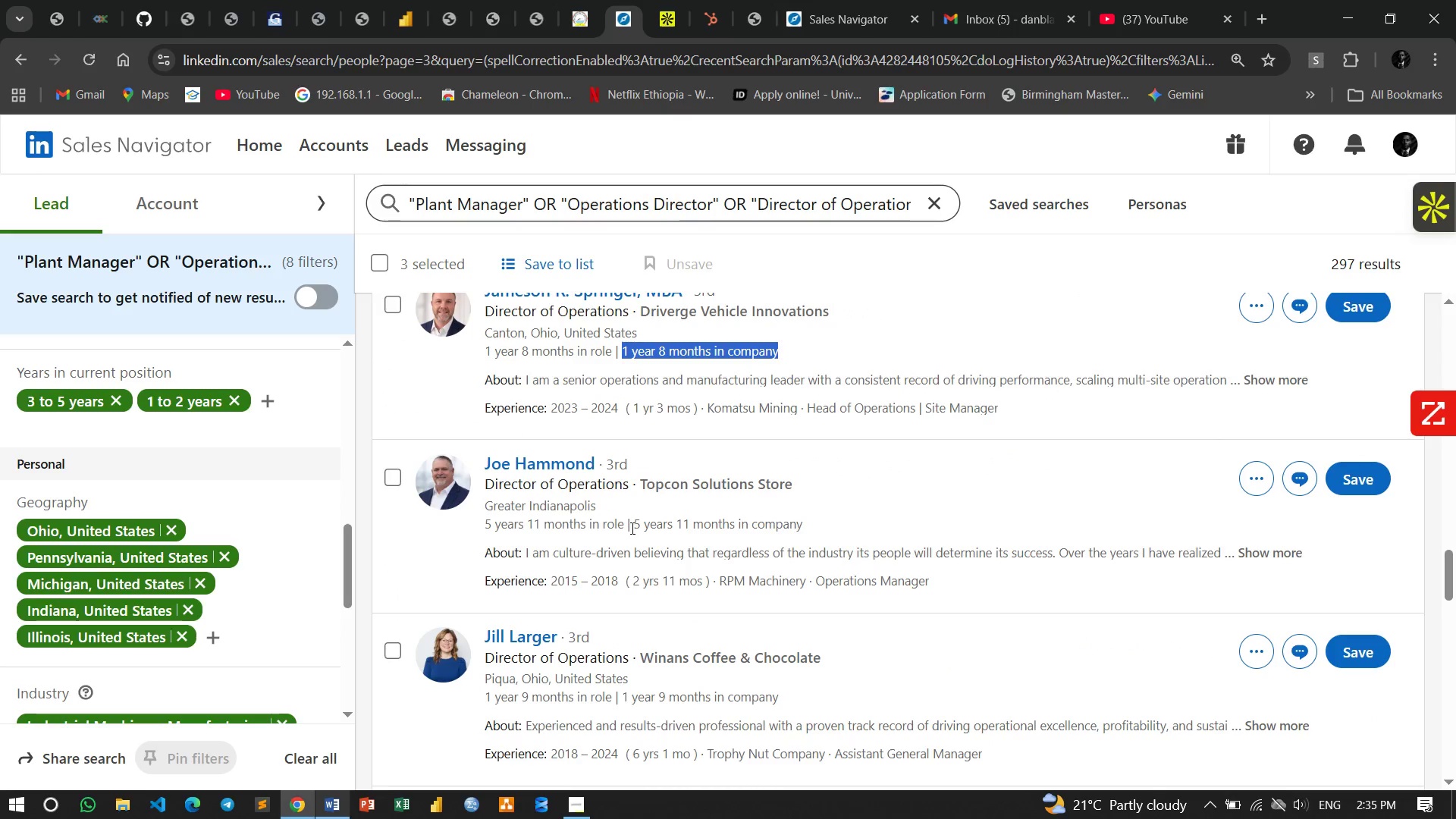 
left_click_drag(start_coordinate=[632, 526], to_coordinate=[920, 524])
 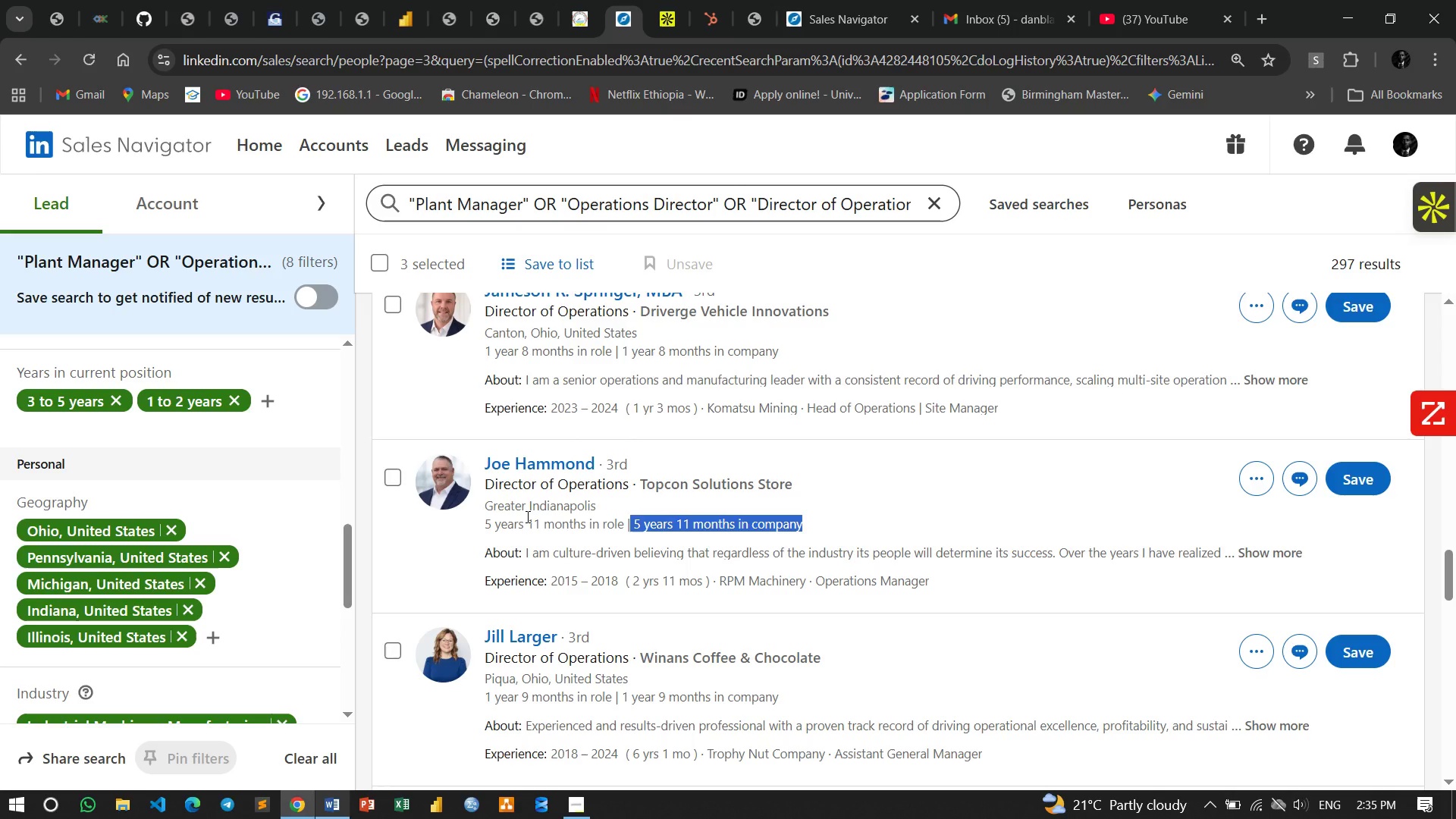 
wait(8.91)
 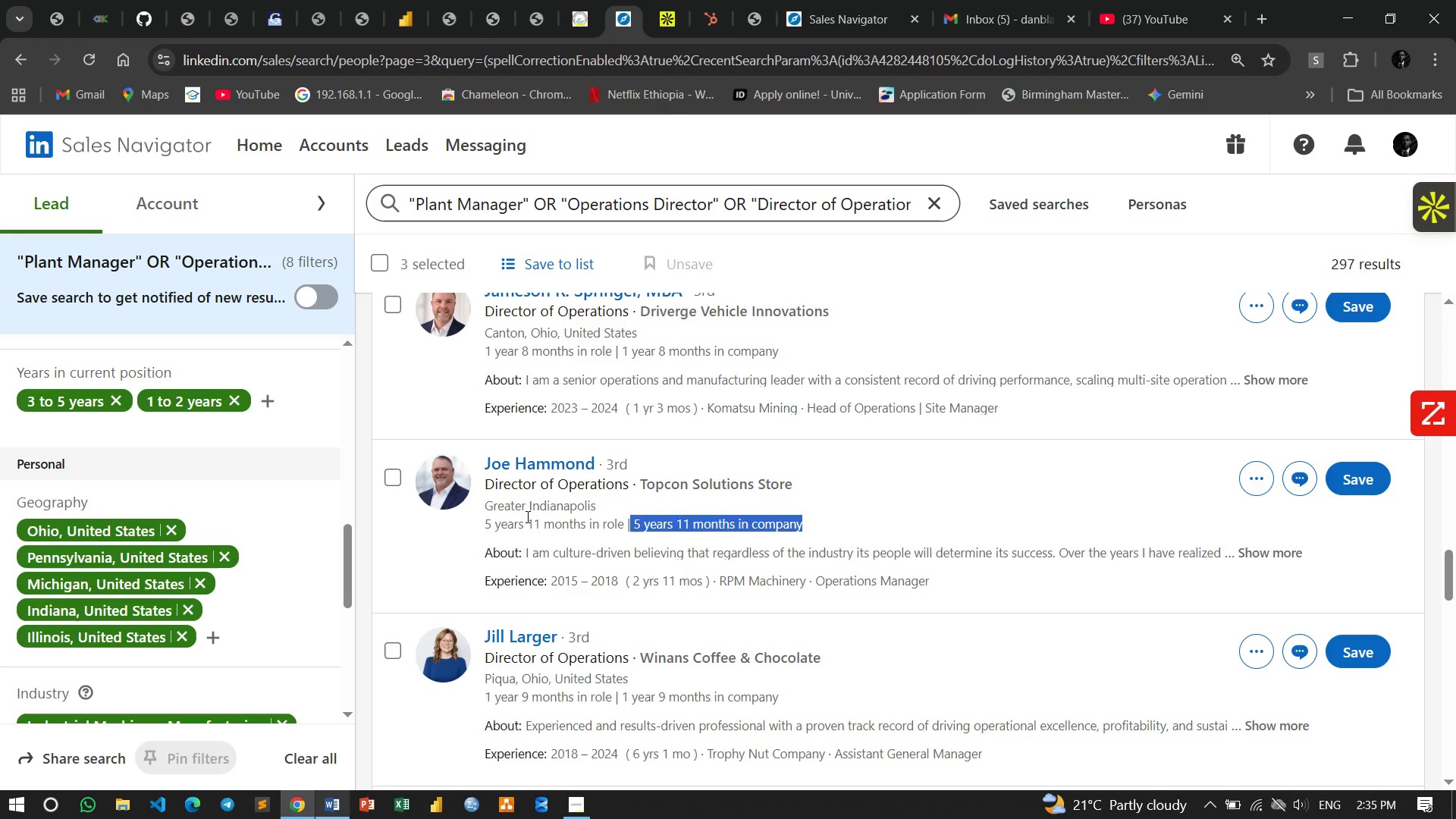 
right_click([548, 467])
 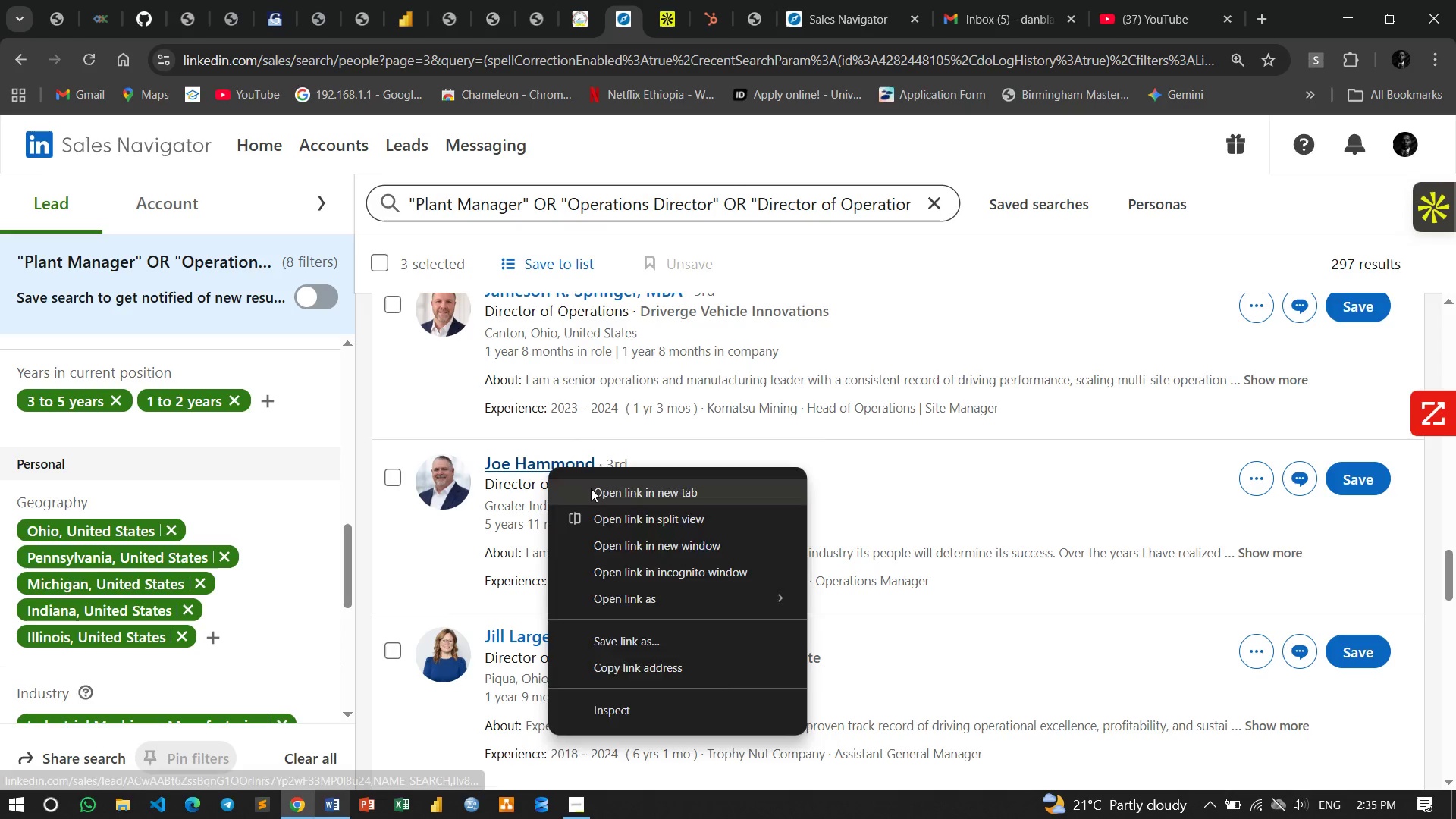 
left_click([591, 488])
 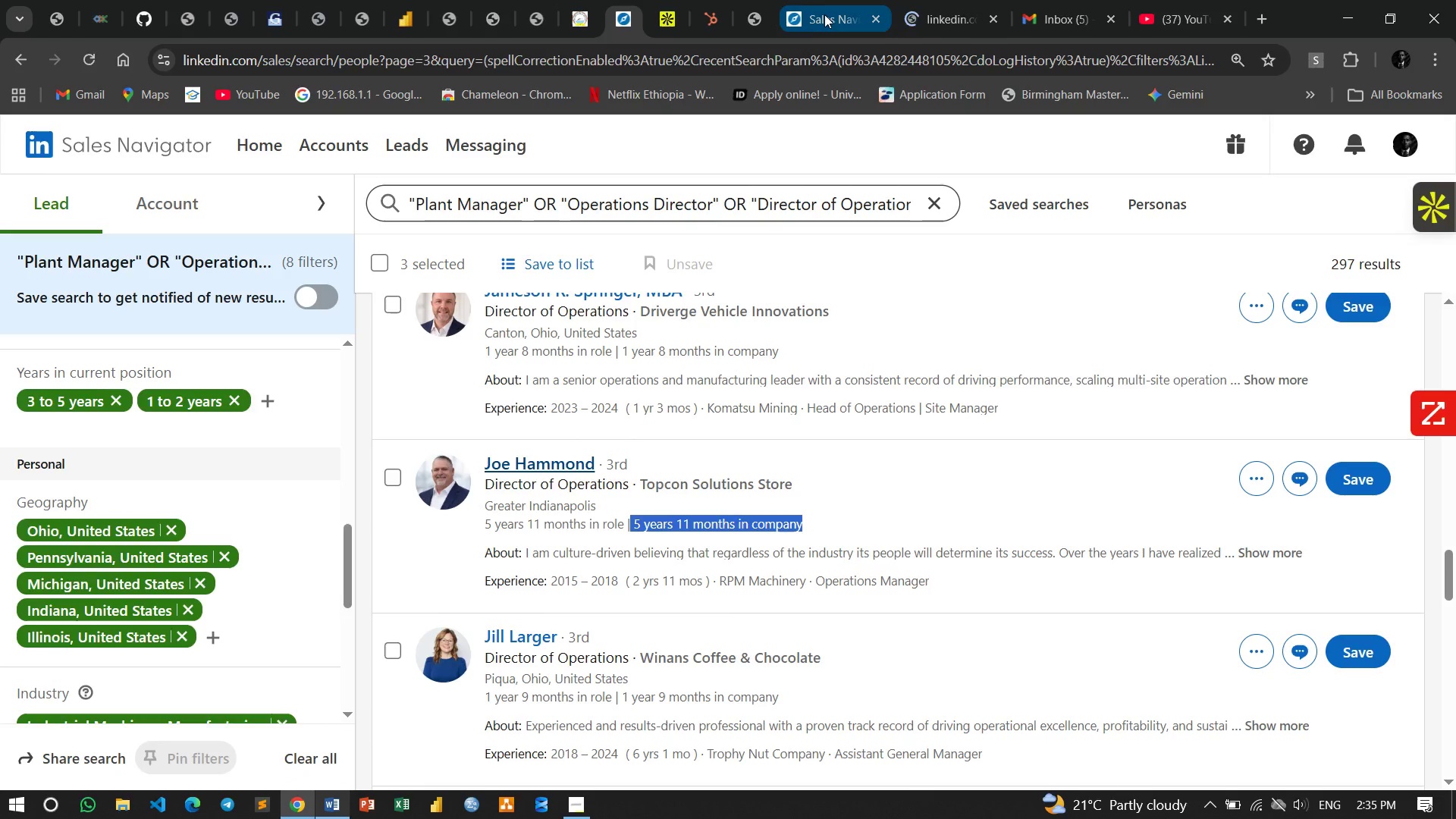 
left_click([821, 14])
 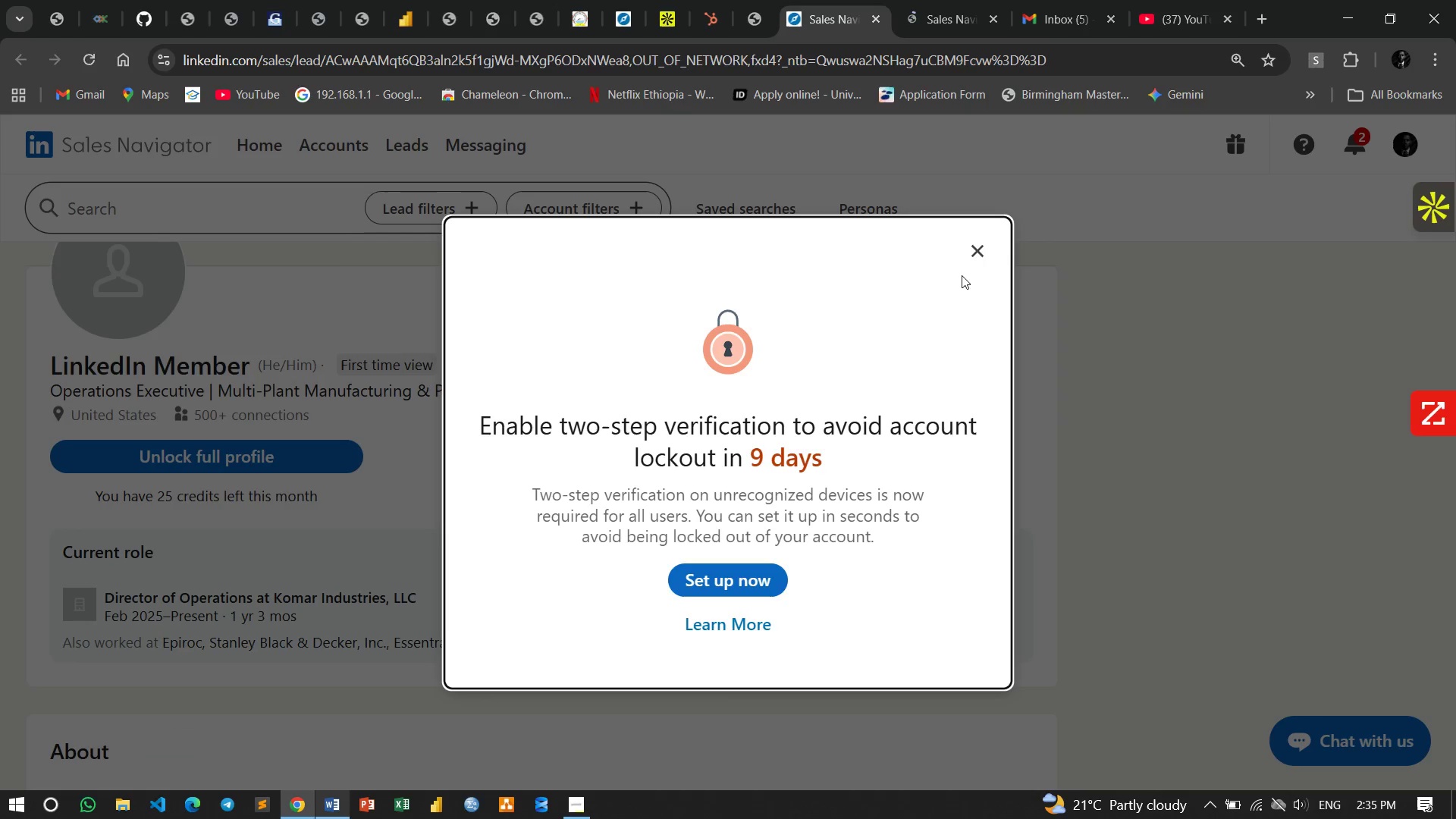 
left_click([974, 255])
 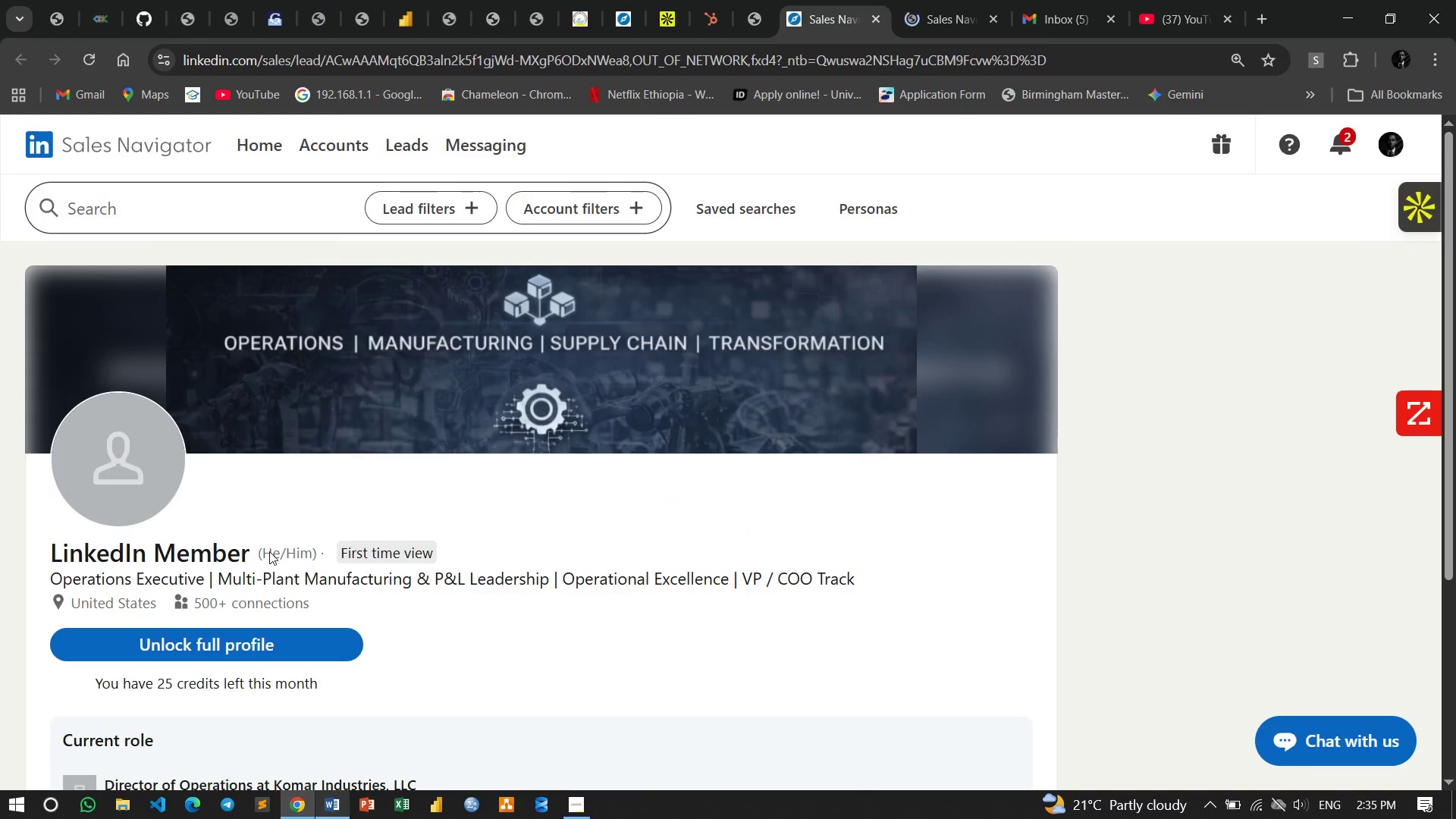 
scroll: coordinate [269, 551], scroll_direction: down, amount: 1.0
 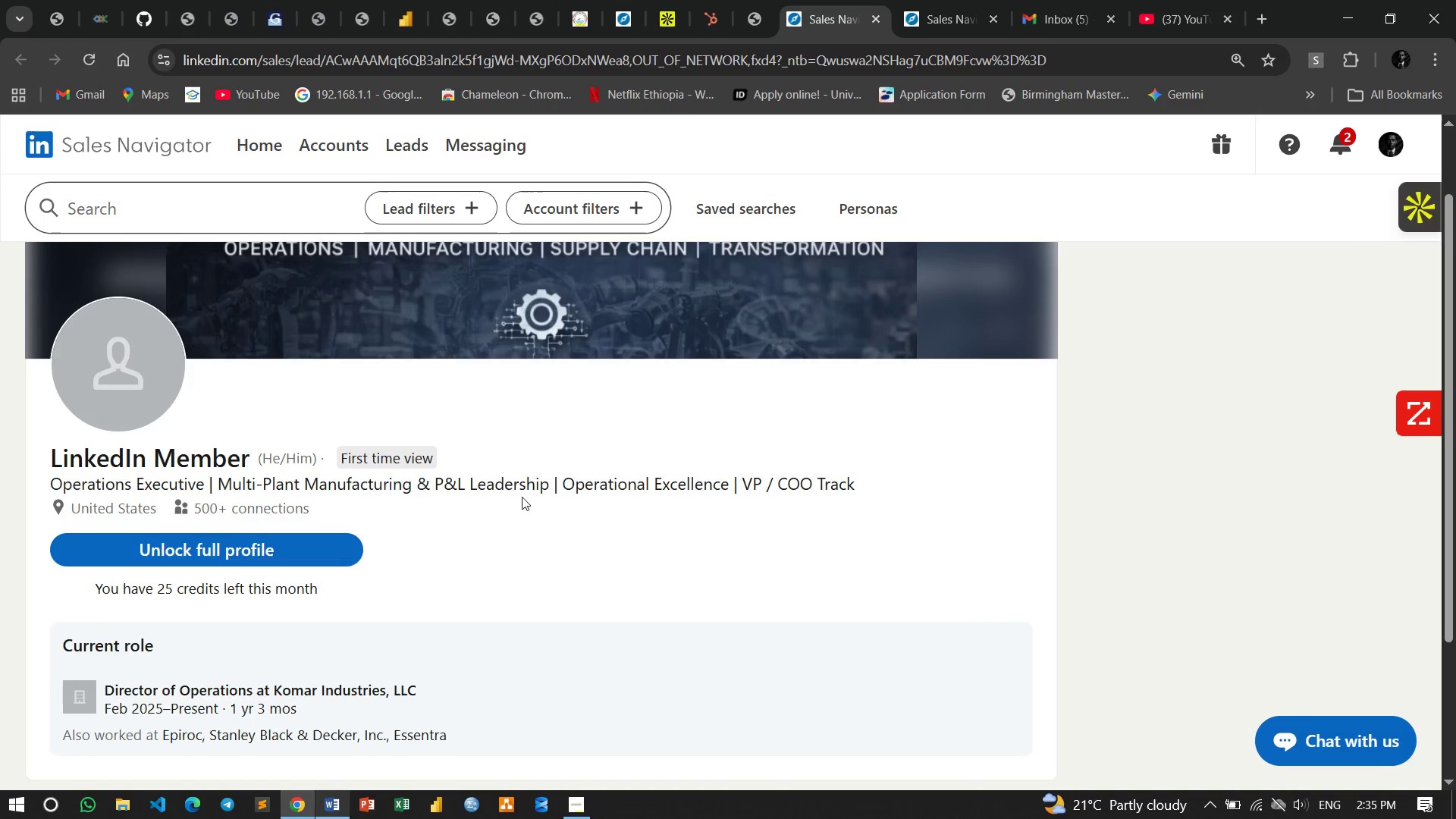 
wait(5.45)
 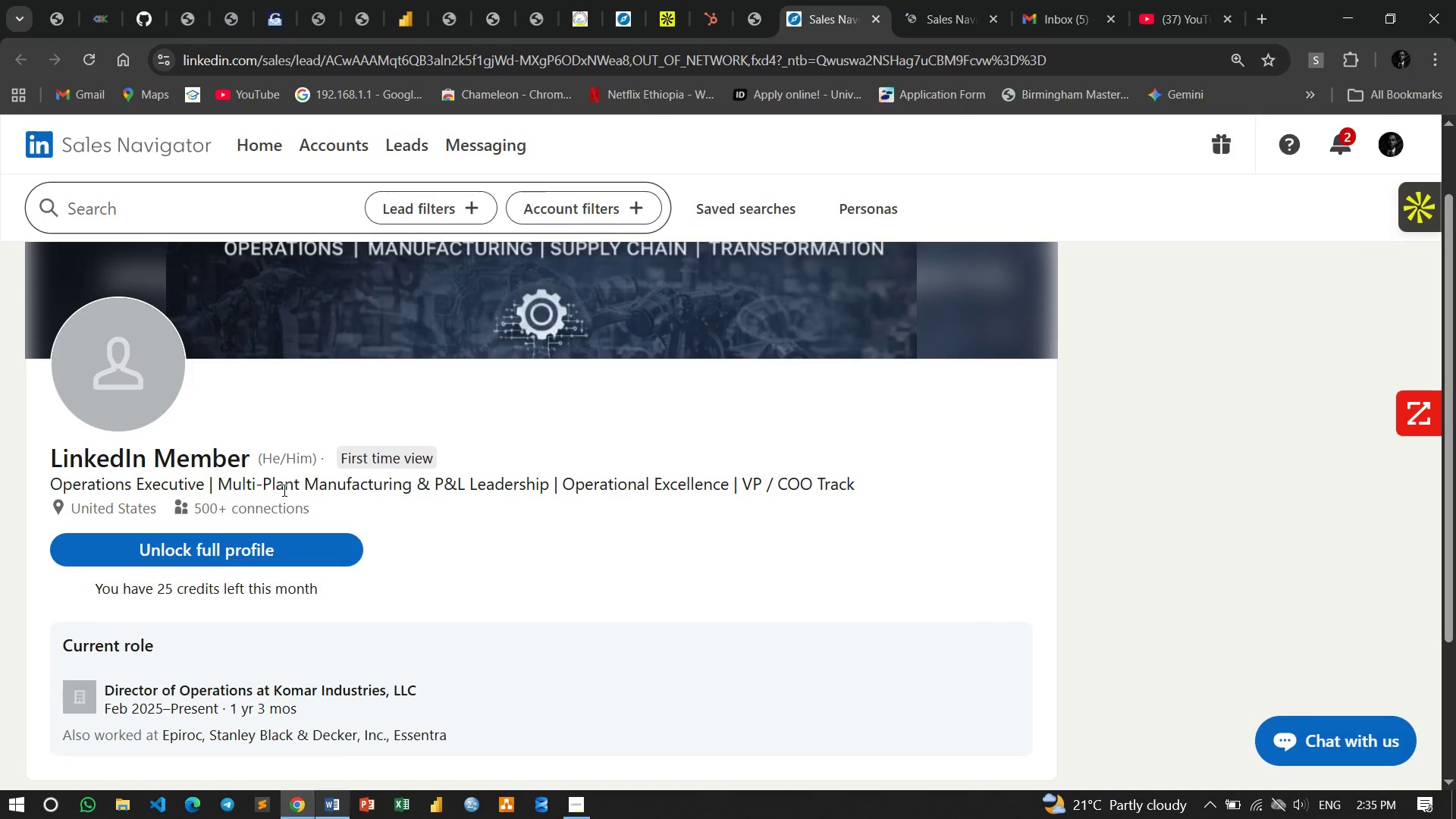 
scroll: coordinate [261, 544], scroll_direction: down, amount: 2.0
 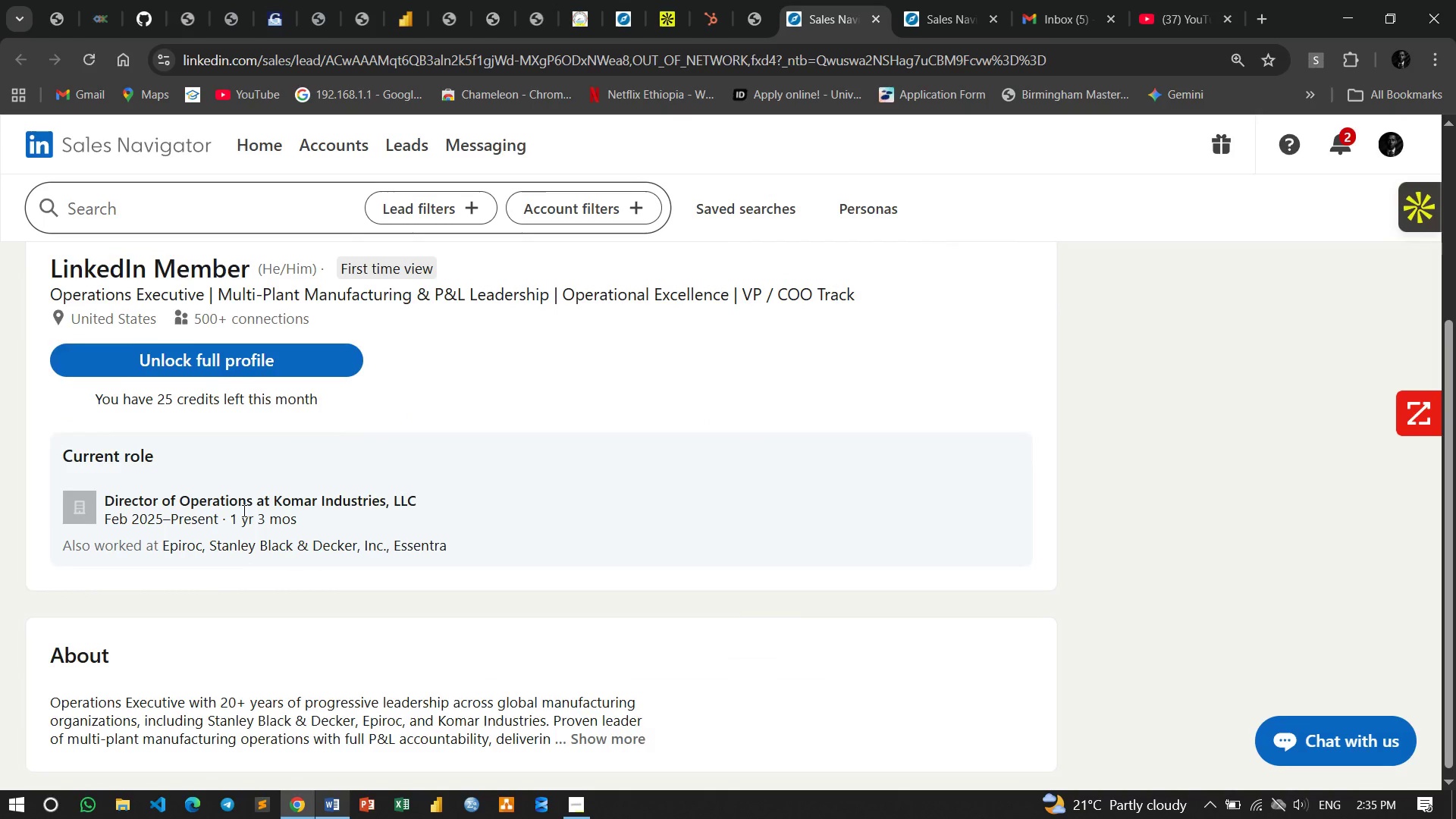 
scroll: coordinate [935, 159], scroll_direction: up, amount: 4.0
 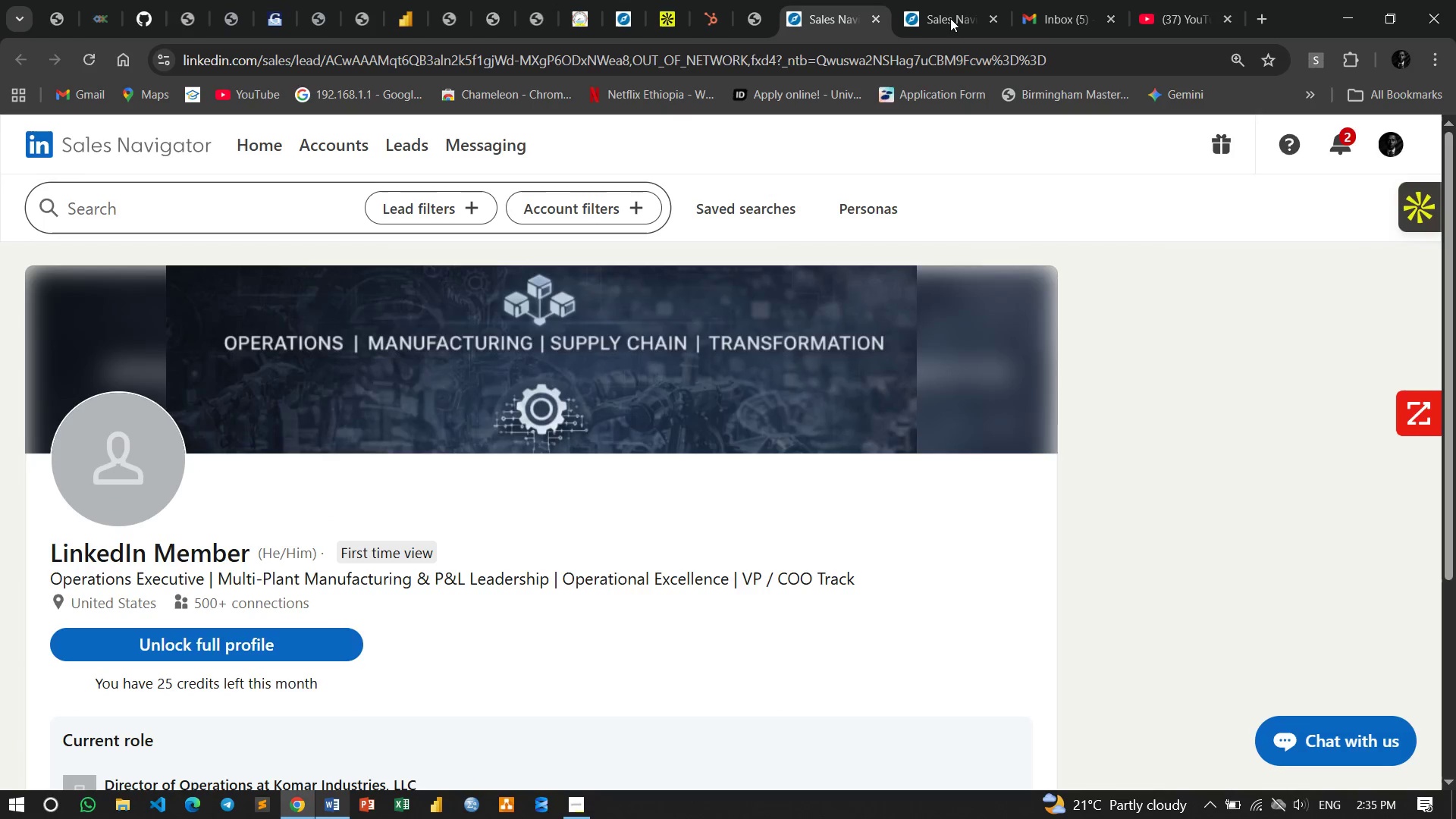 
left_click([950, 18])
 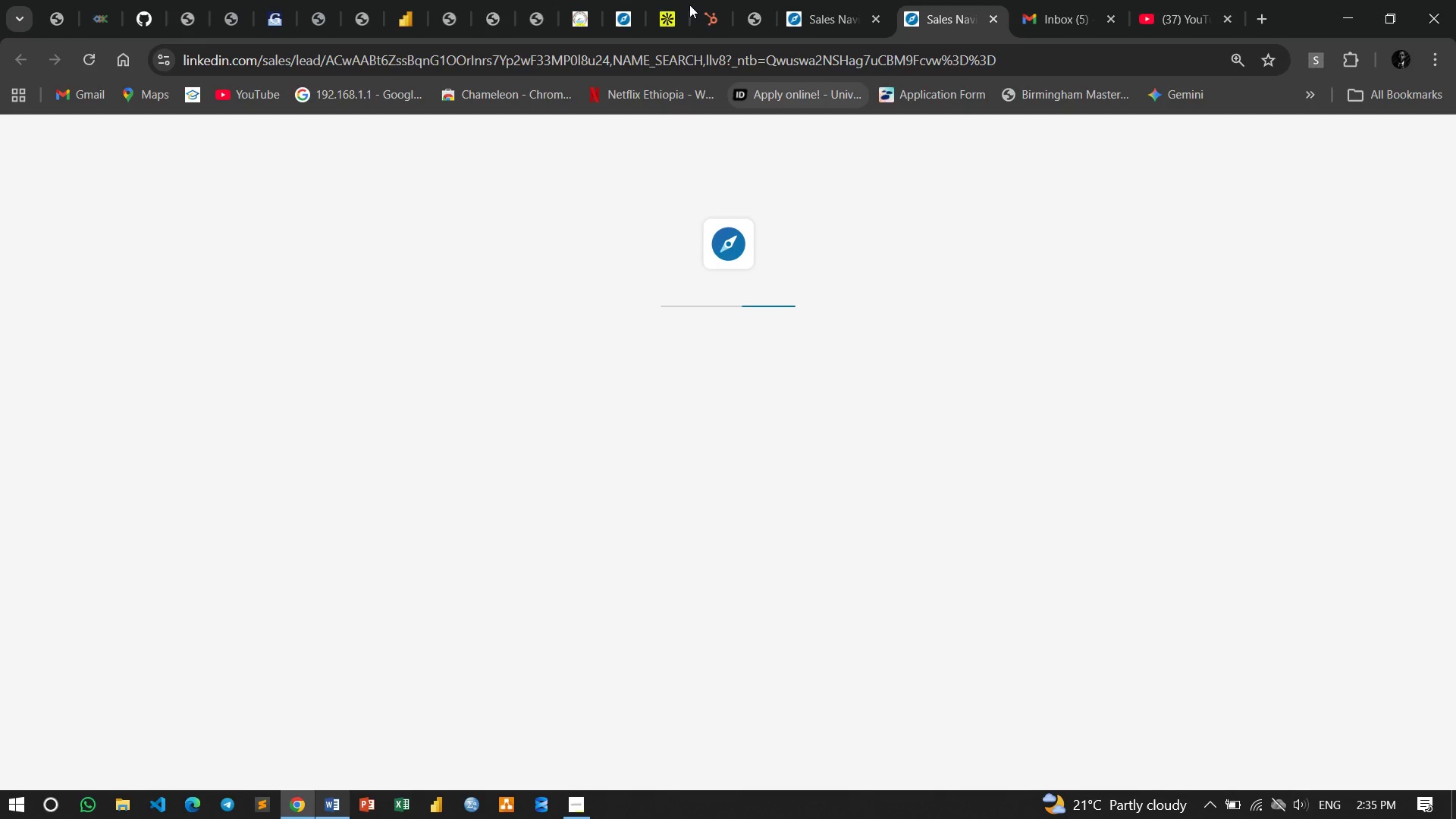 
left_click([610, 17])
 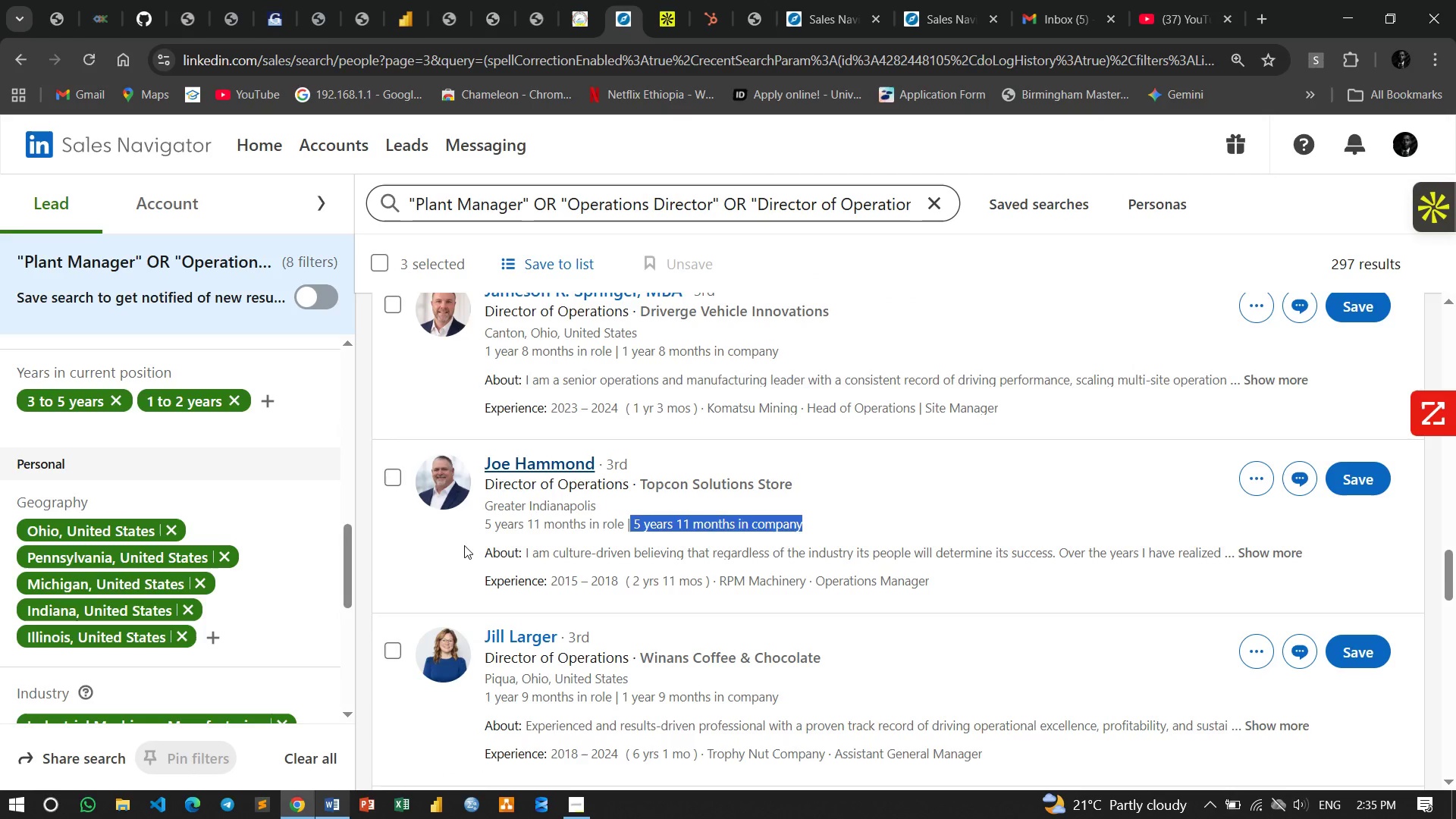 
scroll: coordinate [467, 540], scroll_direction: down, amount: 1.0
 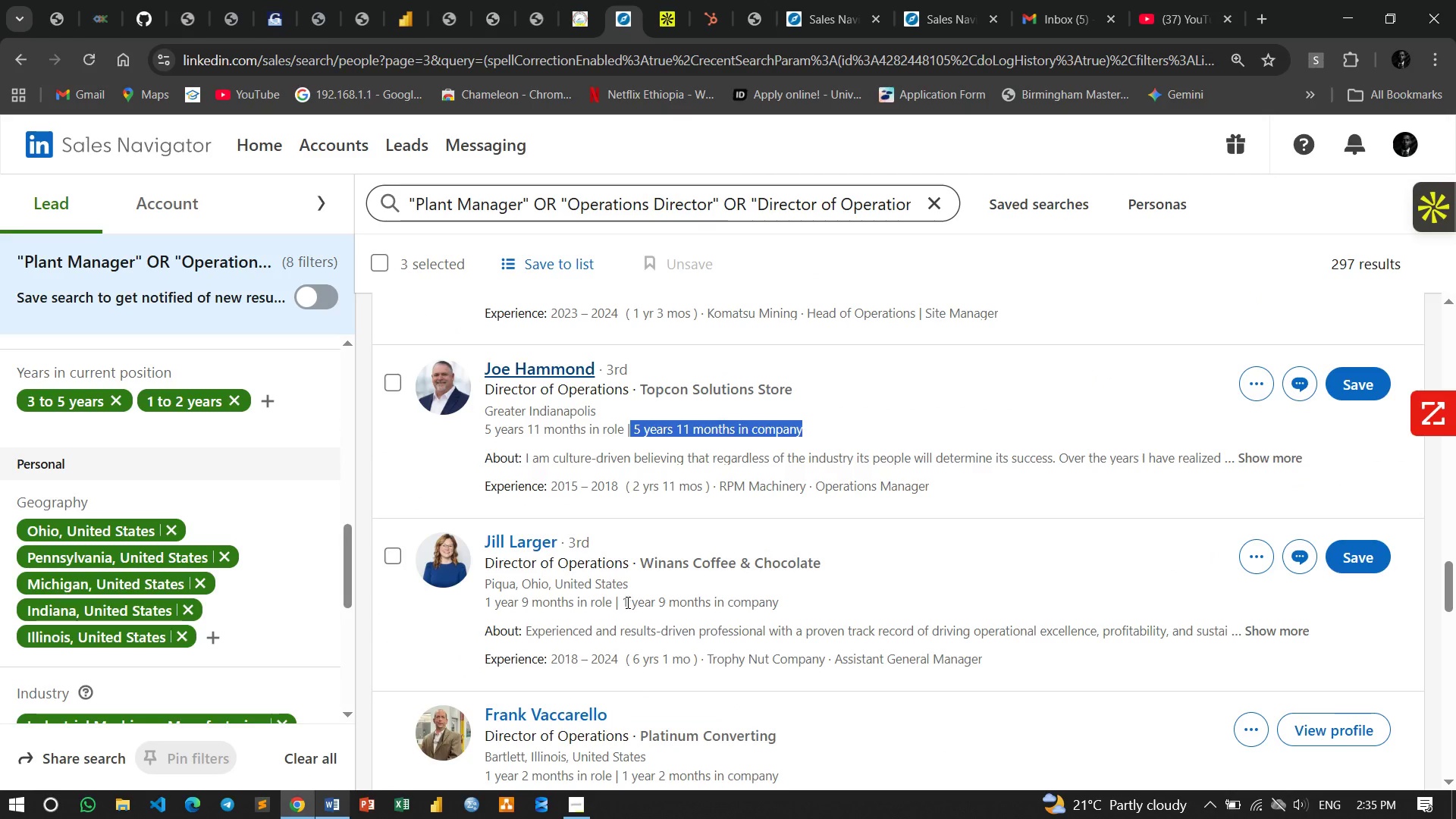 
left_click_drag(start_coordinate=[624, 602], to_coordinate=[846, 603])
 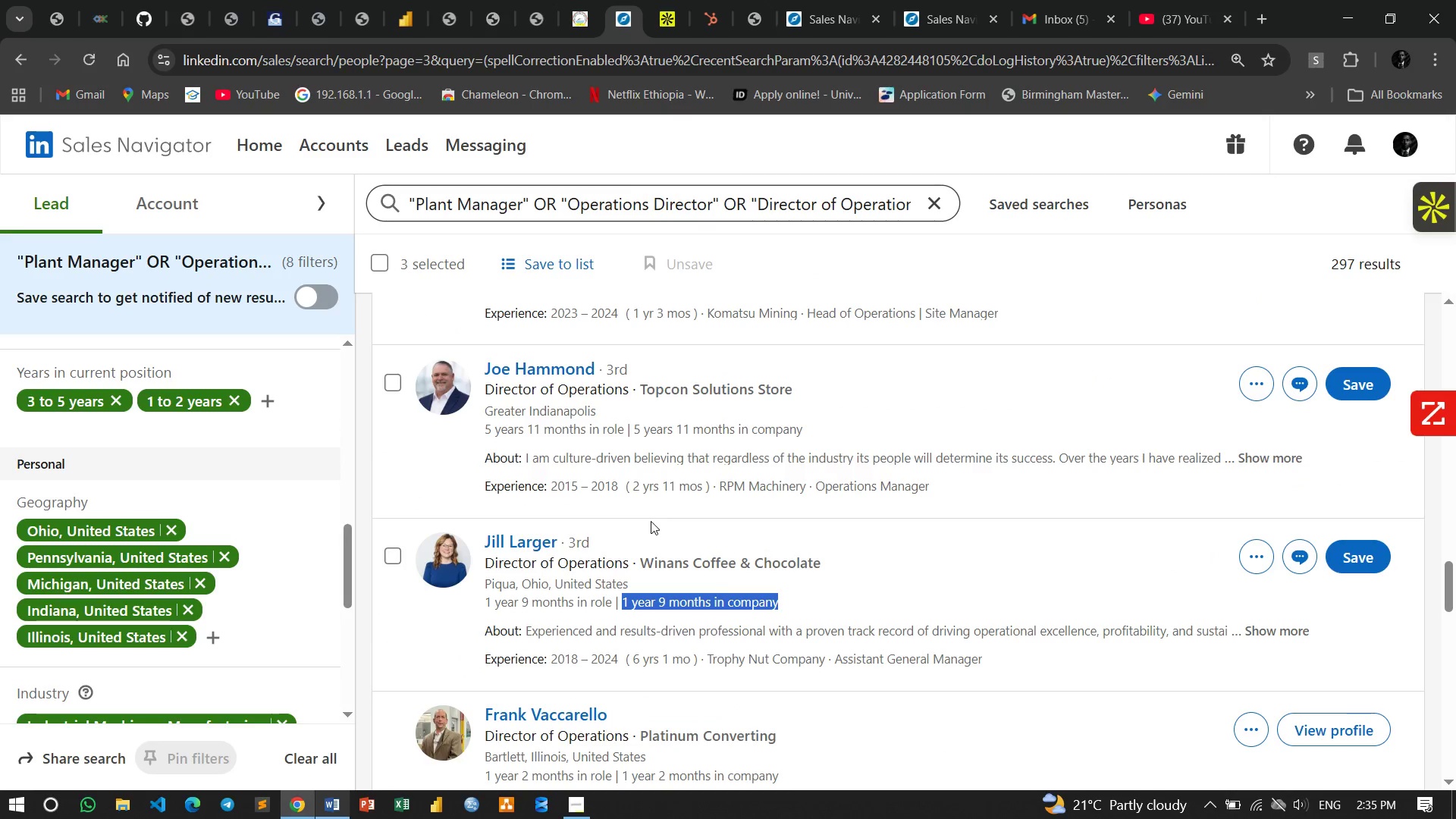 
scroll: coordinate [649, 507], scroll_direction: down, amount: 2.0
 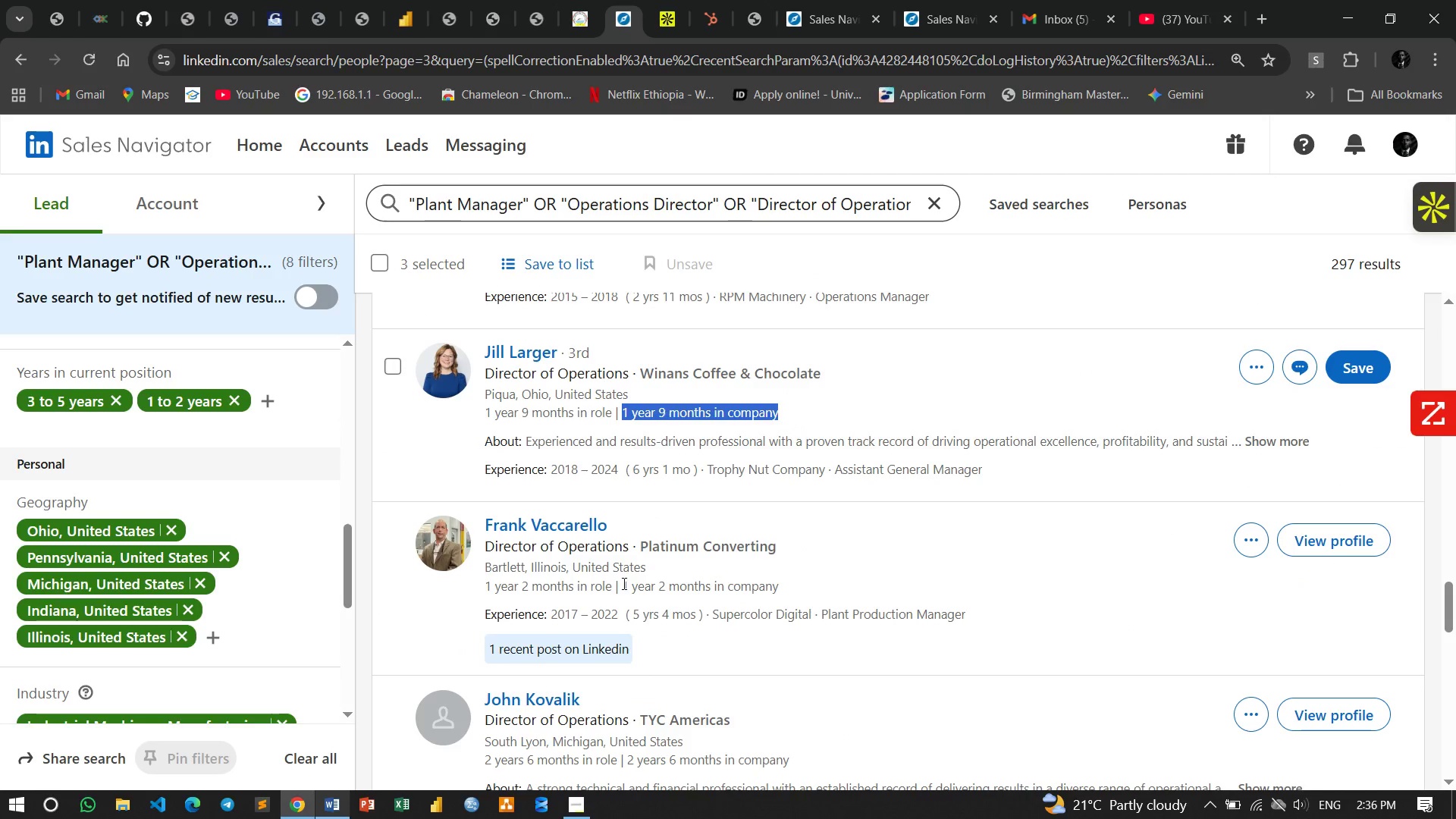 
left_click_drag(start_coordinate=[624, 582], to_coordinate=[861, 587])
 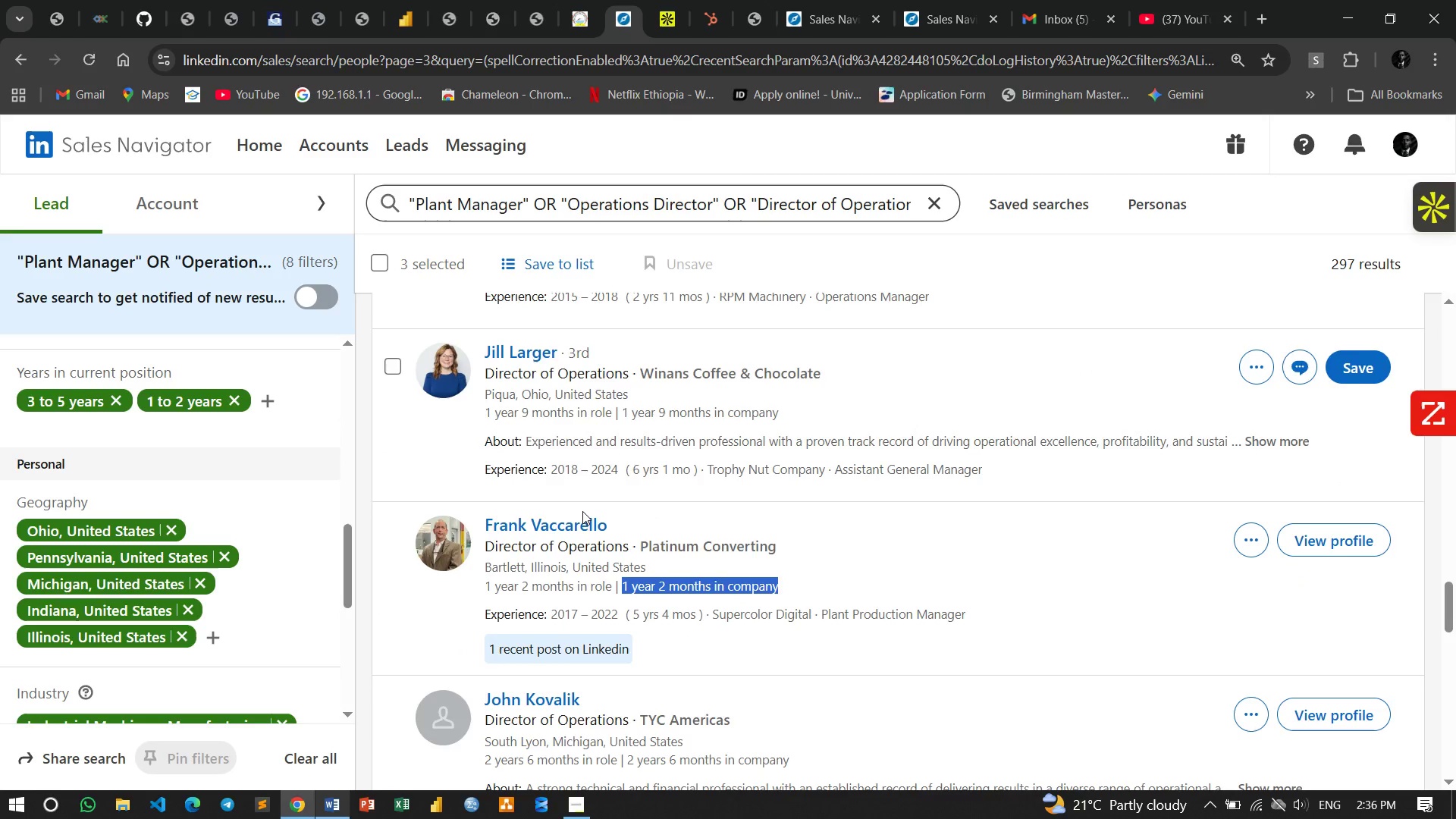 
scroll: coordinate [709, 429], scroll_direction: down, amount: 6.0
 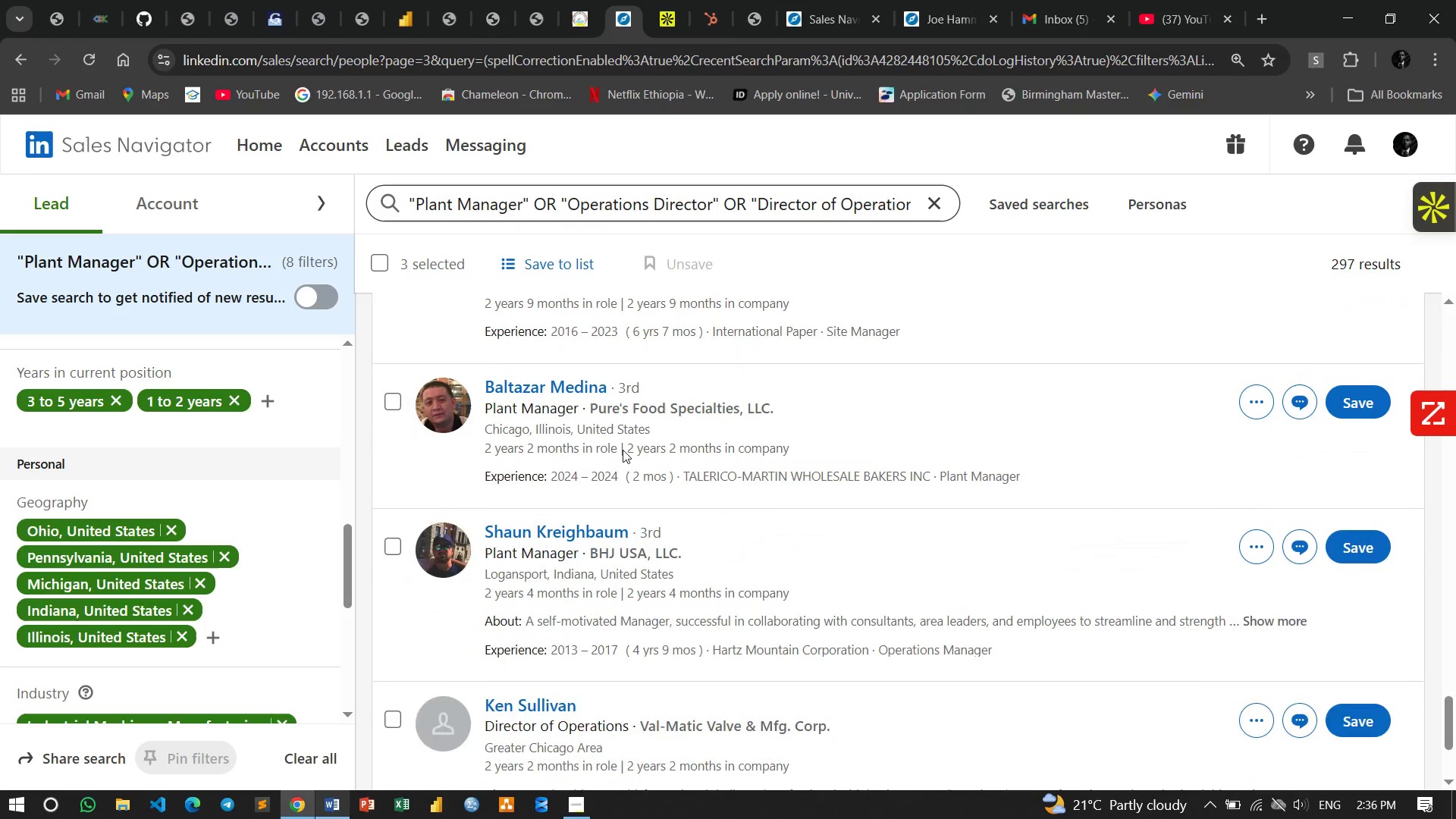 
left_click_drag(start_coordinate=[626, 447], to_coordinate=[940, 431])
 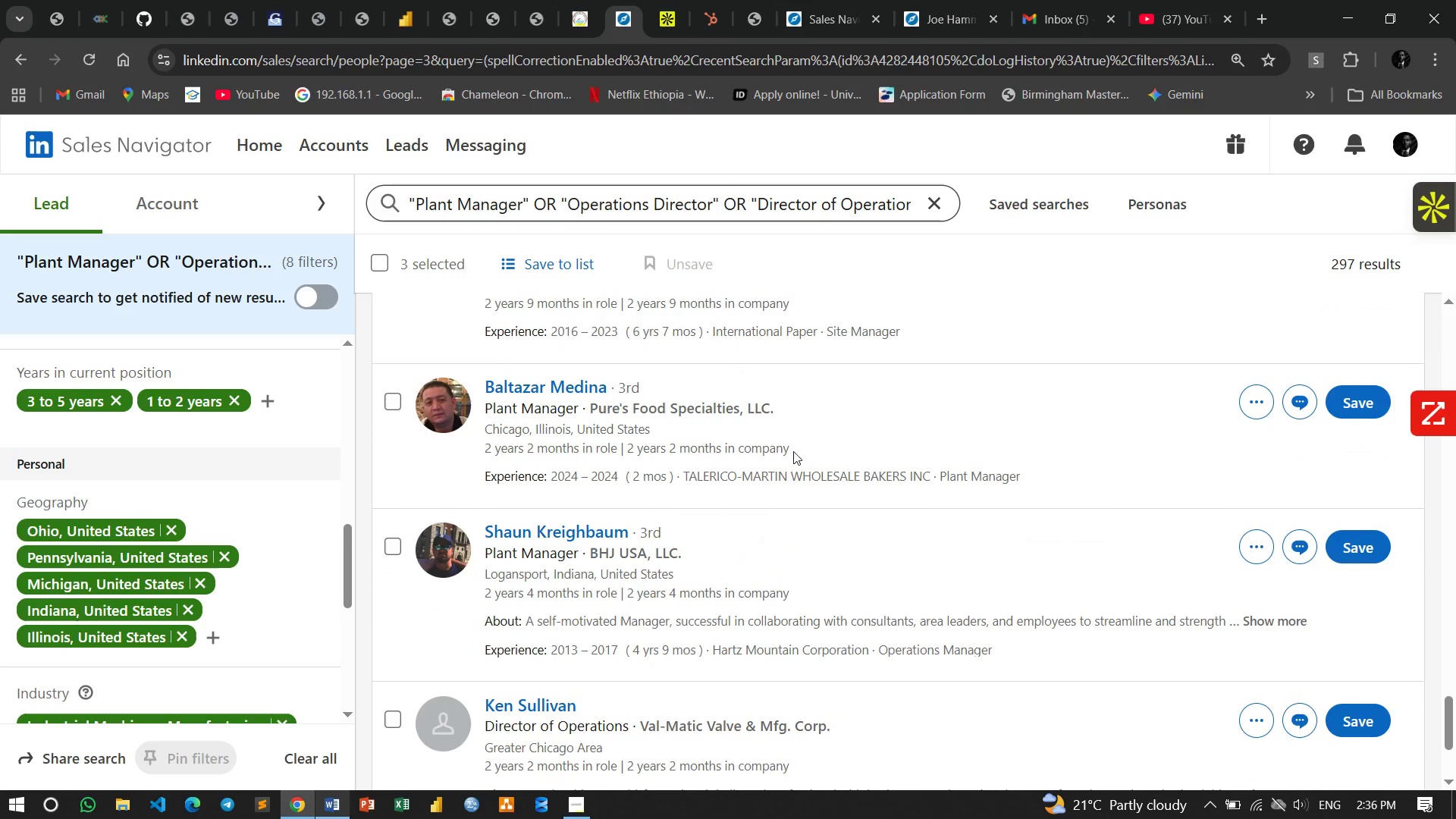 
left_click([793, 451])
 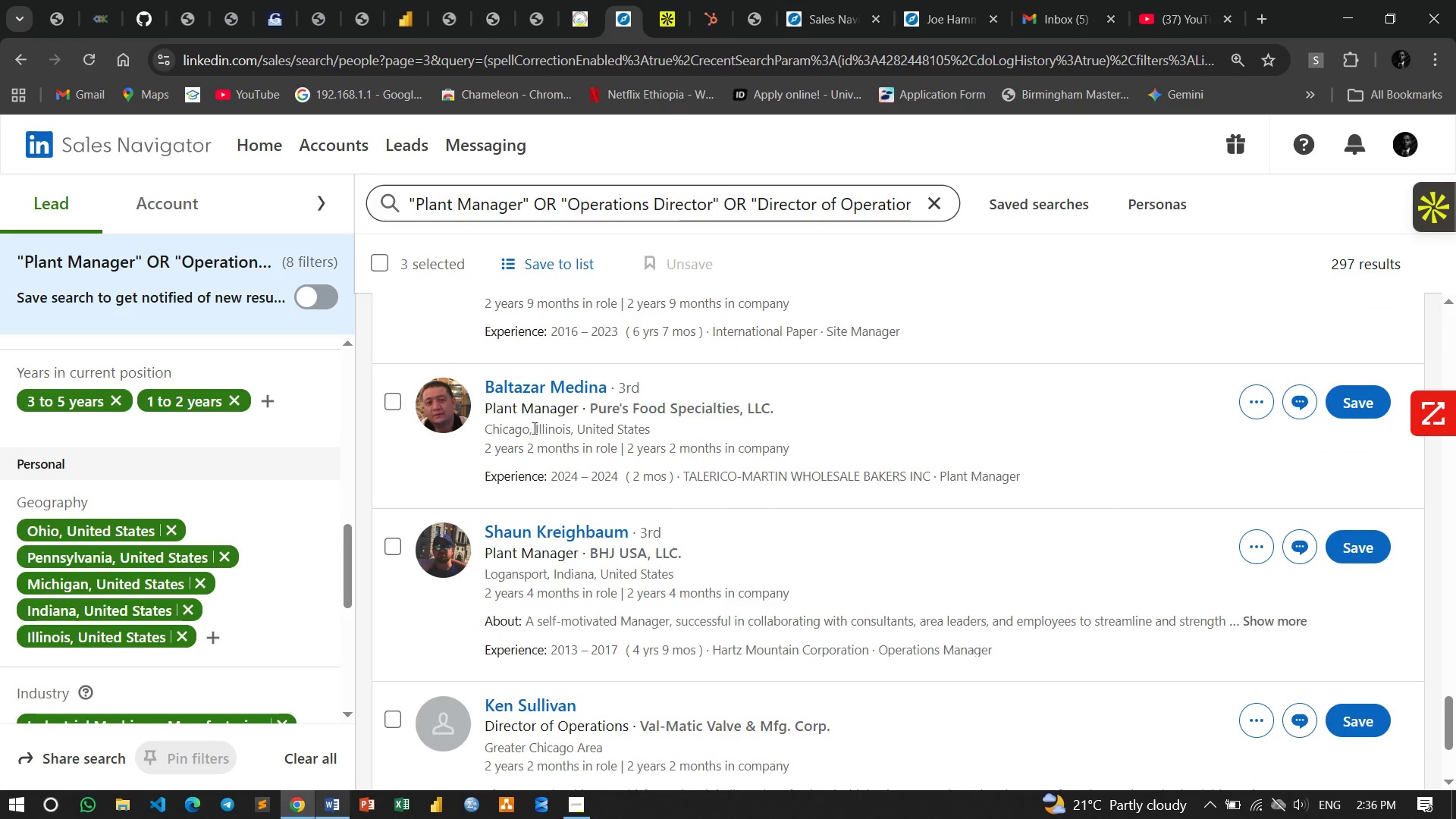 
left_click_drag(start_coordinate=[533, 428], to_coordinate=[707, 428])
 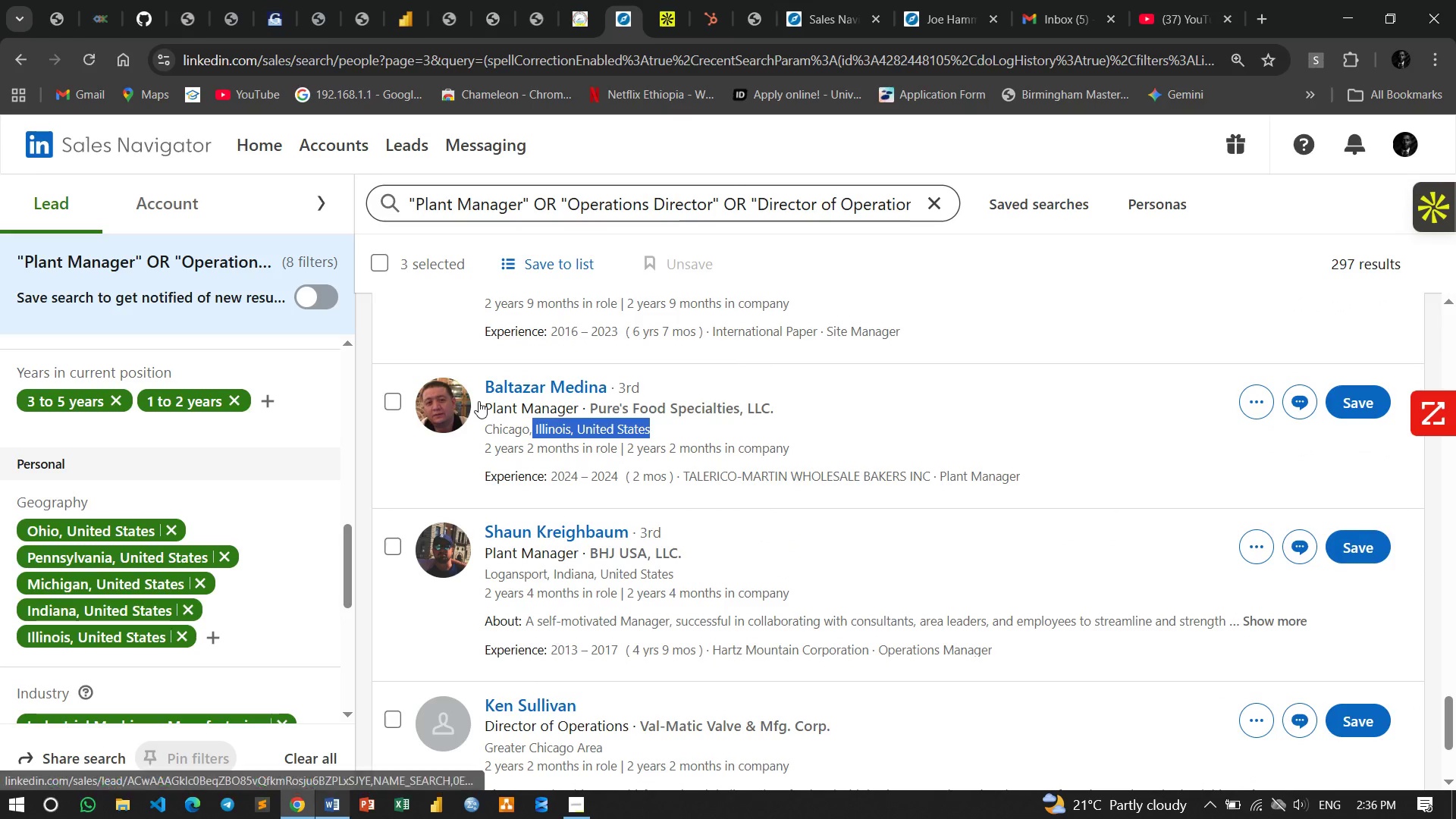 
left_click_drag(start_coordinate=[480, 401], to_coordinate=[535, 407])
 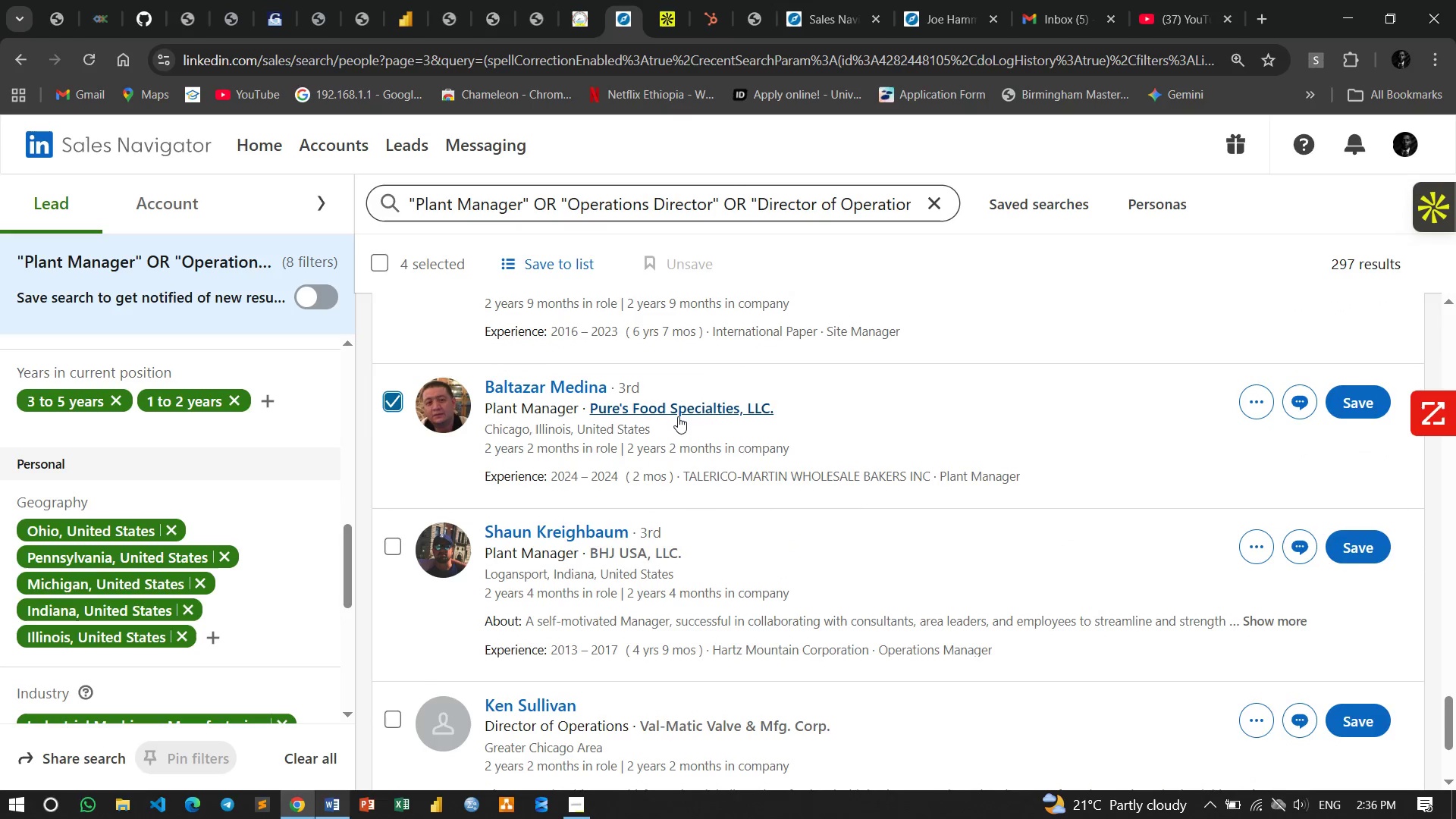 
scroll: coordinate [678, 416], scroll_direction: down, amount: 2.0
 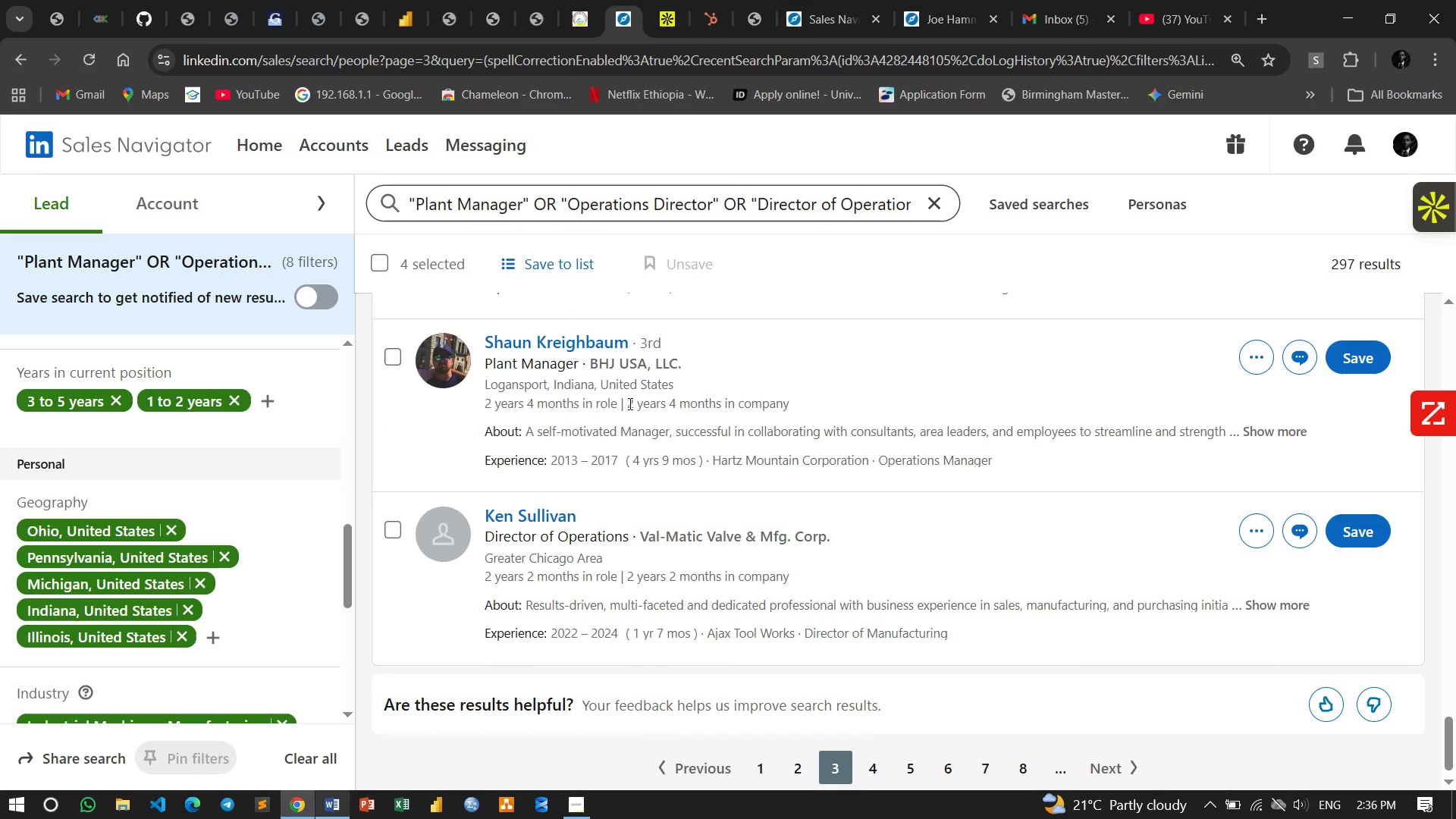 
left_click_drag(start_coordinate=[627, 403], to_coordinate=[849, 403])
 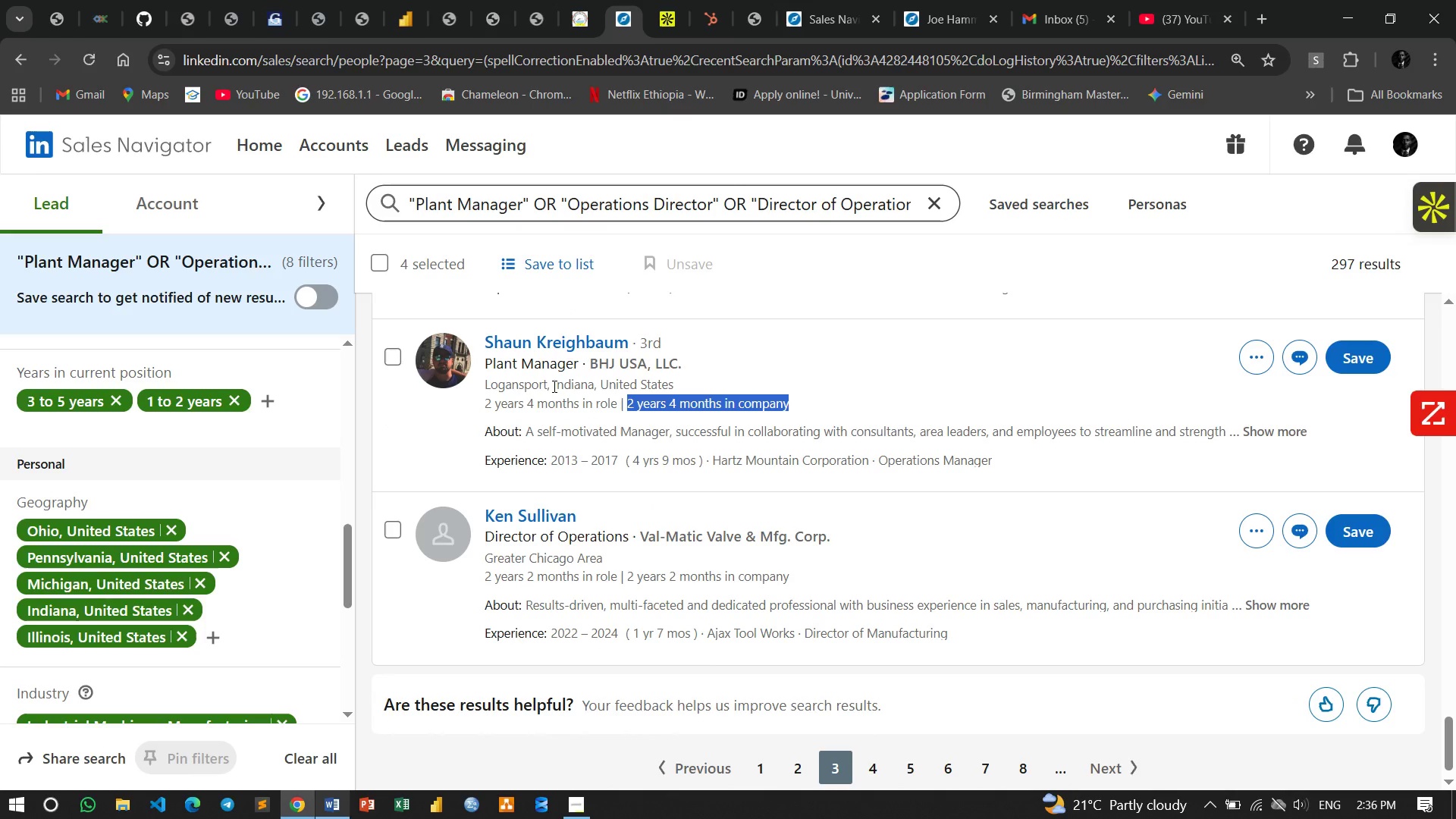 
left_click_drag(start_coordinate=[553, 386], to_coordinate=[767, 388])
 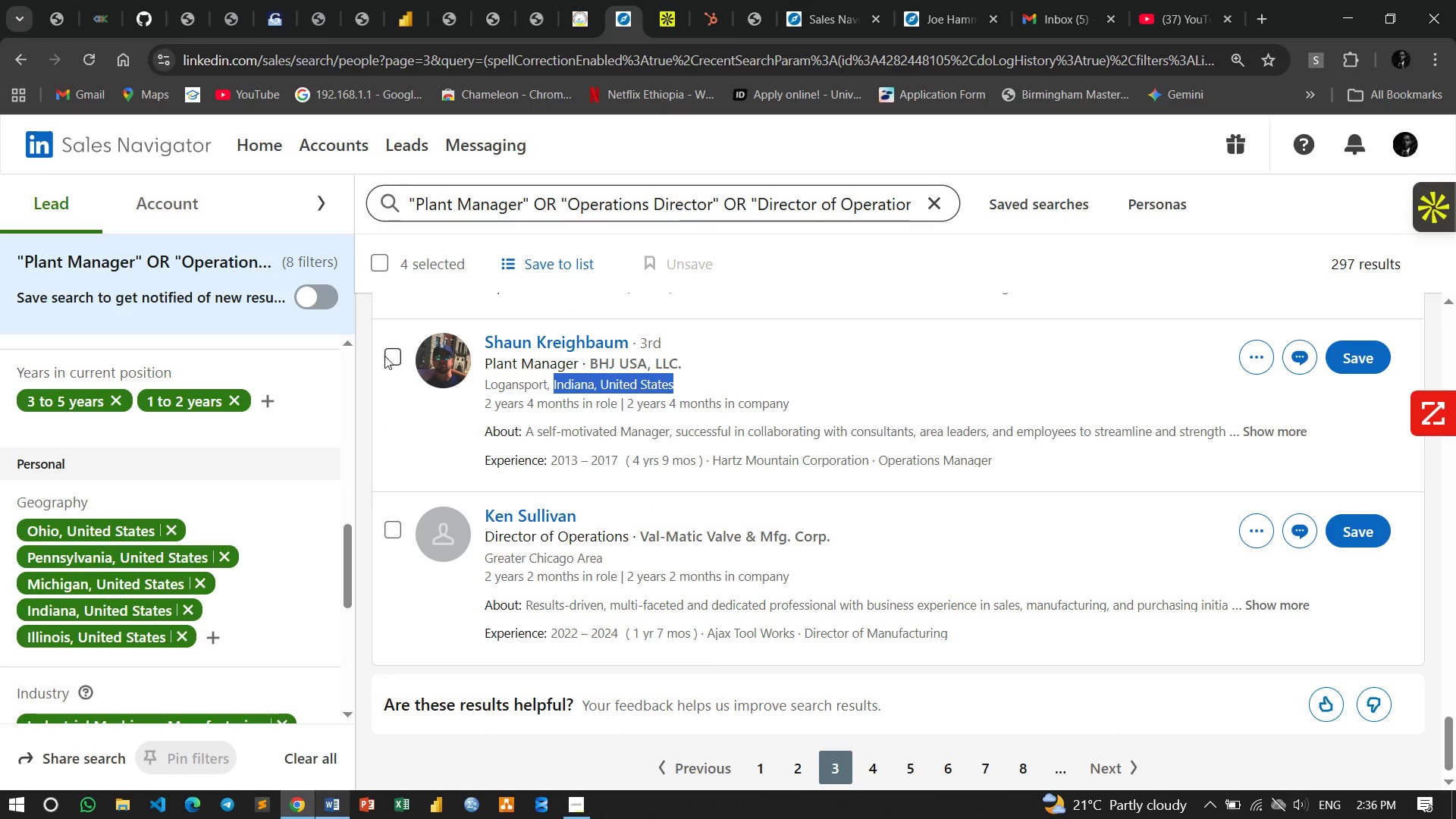 
left_click([384, 353])
 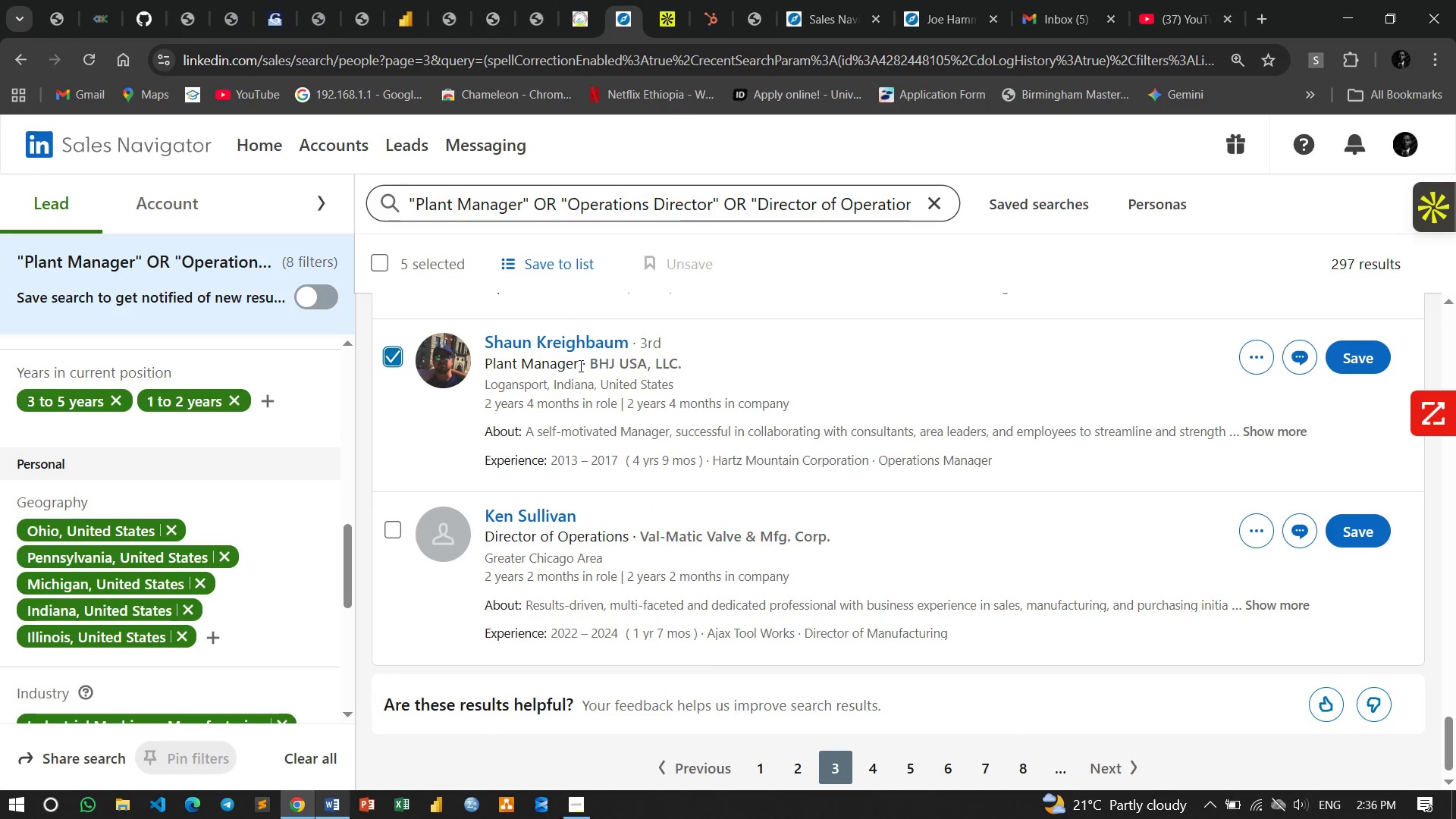 
scroll: coordinate [497, 421], scroll_direction: down, amount: 1.0
 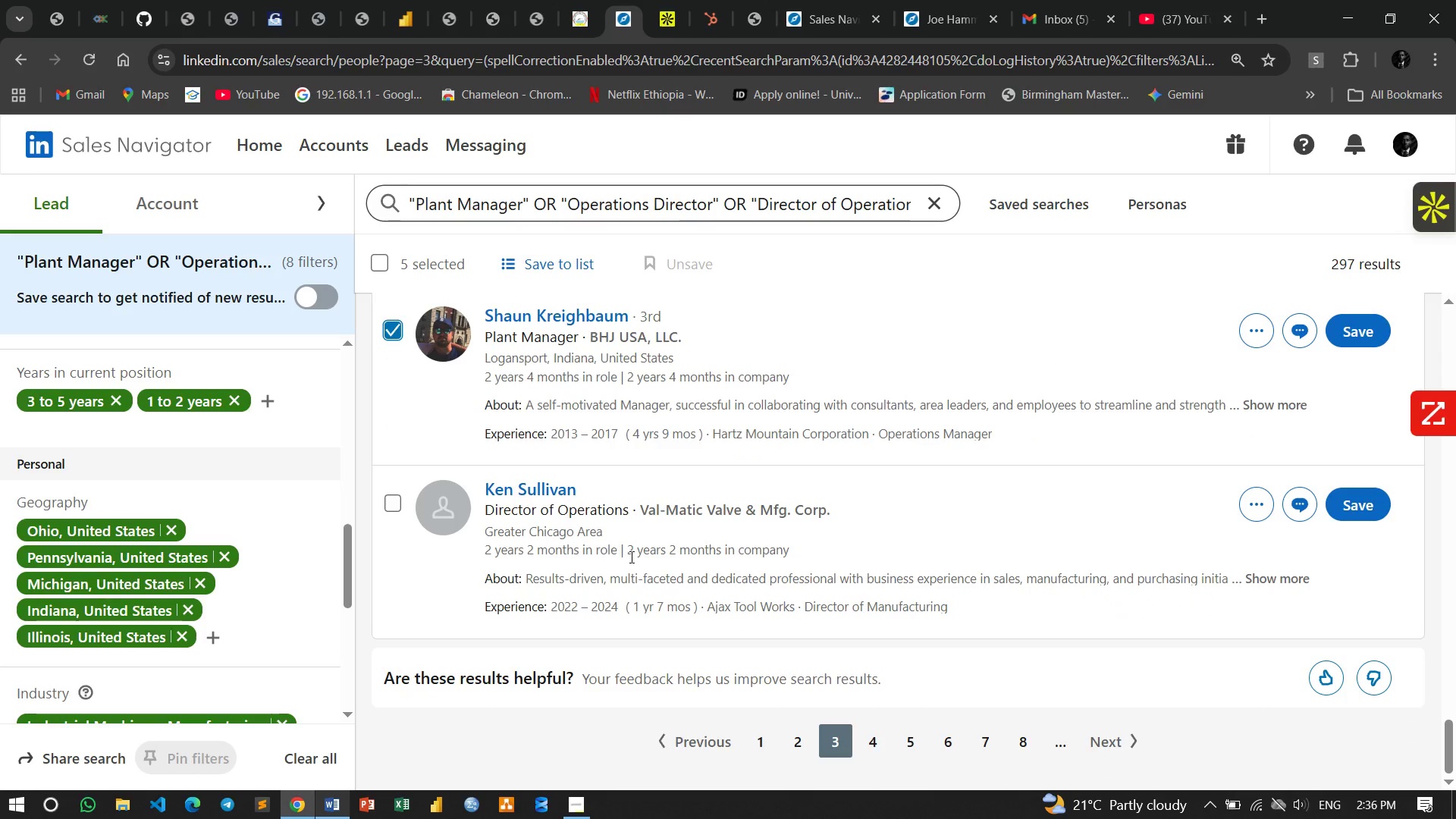 
left_click_drag(start_coordinate=[626, 554], to_coordinate=[851, 551])
 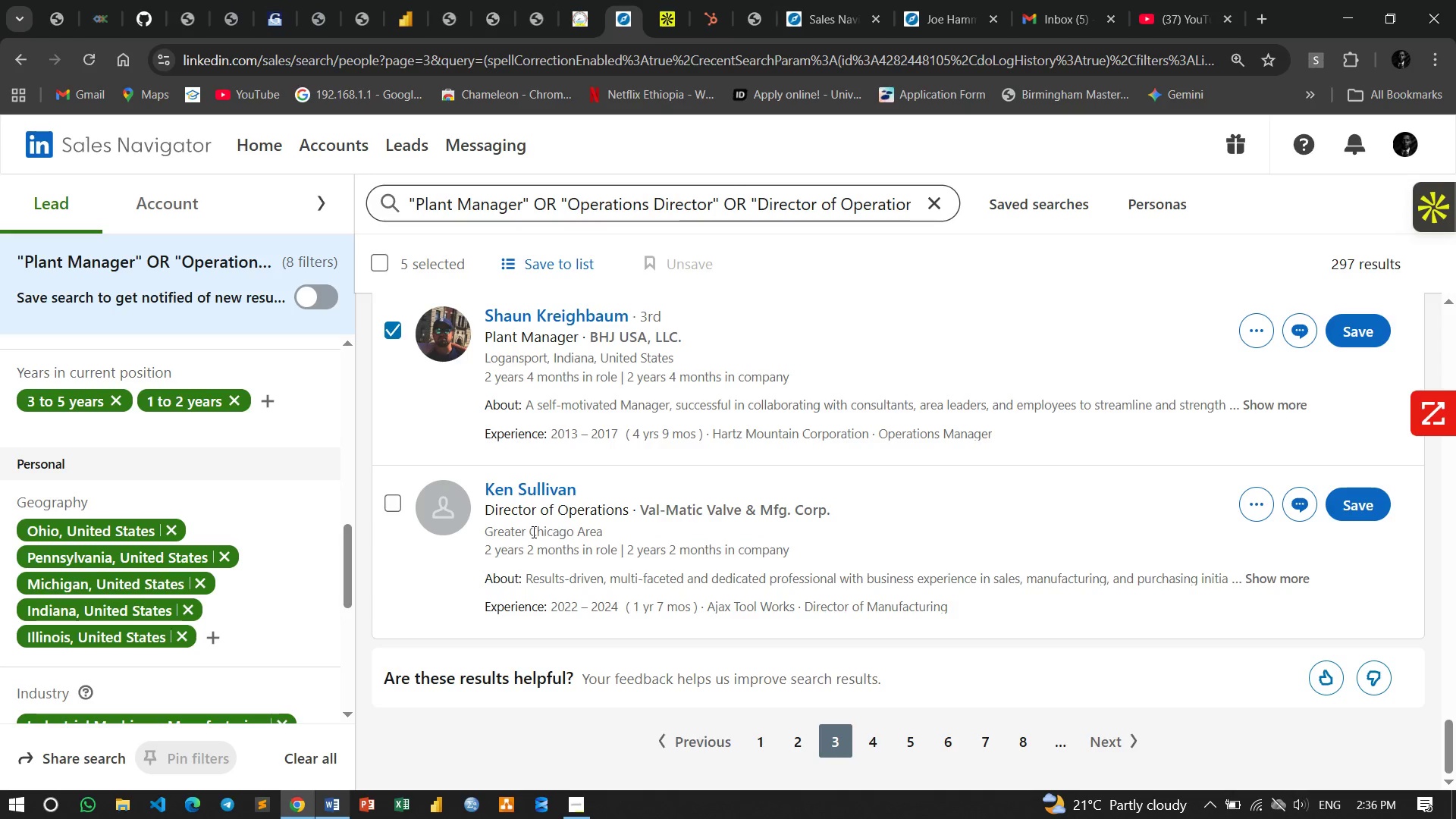 
left_click_drag(start_coordinate=[532, 532], to_coordinate=[615, 532])
 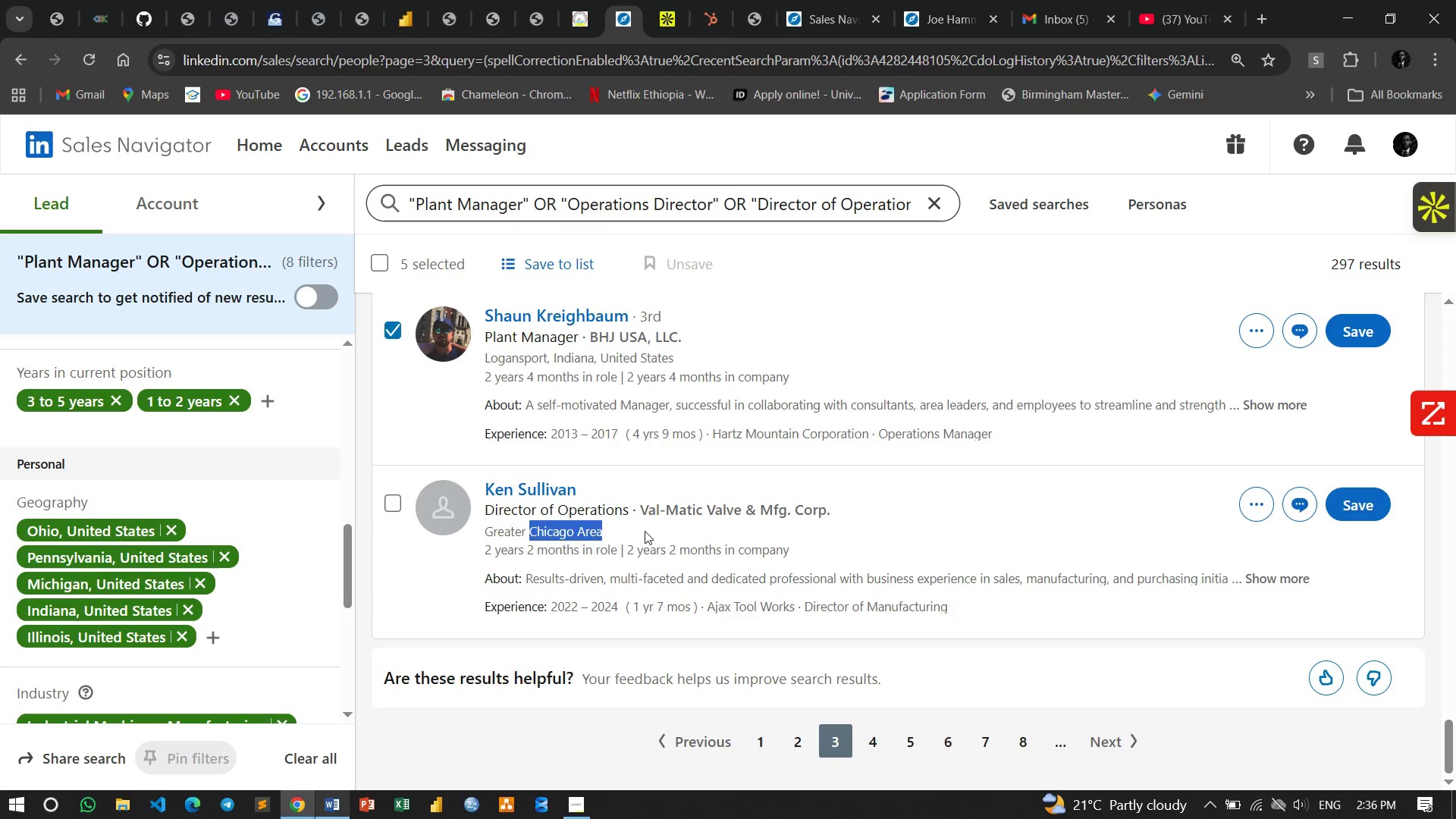 
left_click([645, 531])
 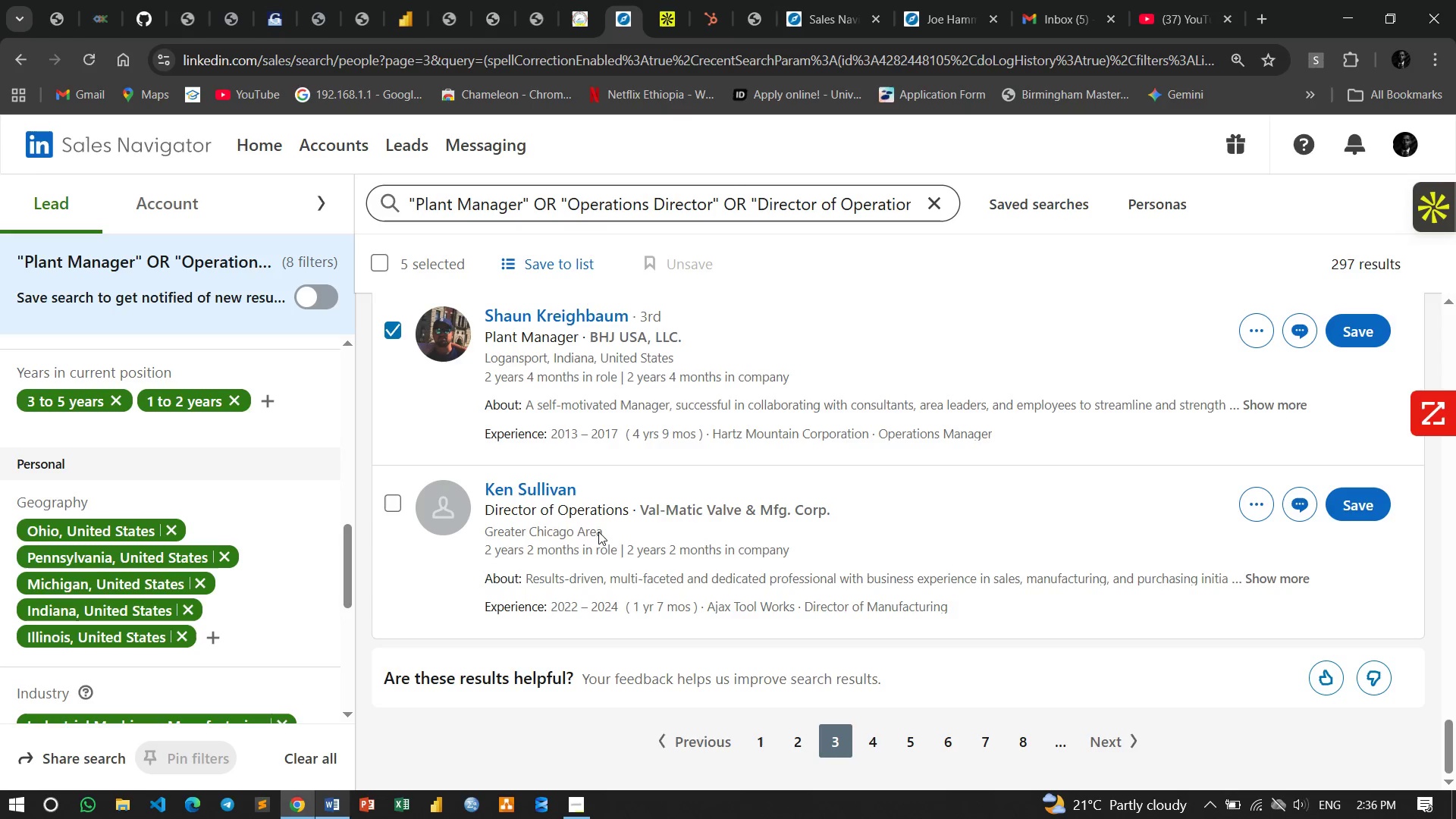 
left_click_drag(start_coordinate=[623, 532], to_coordinate=[533, 534])
 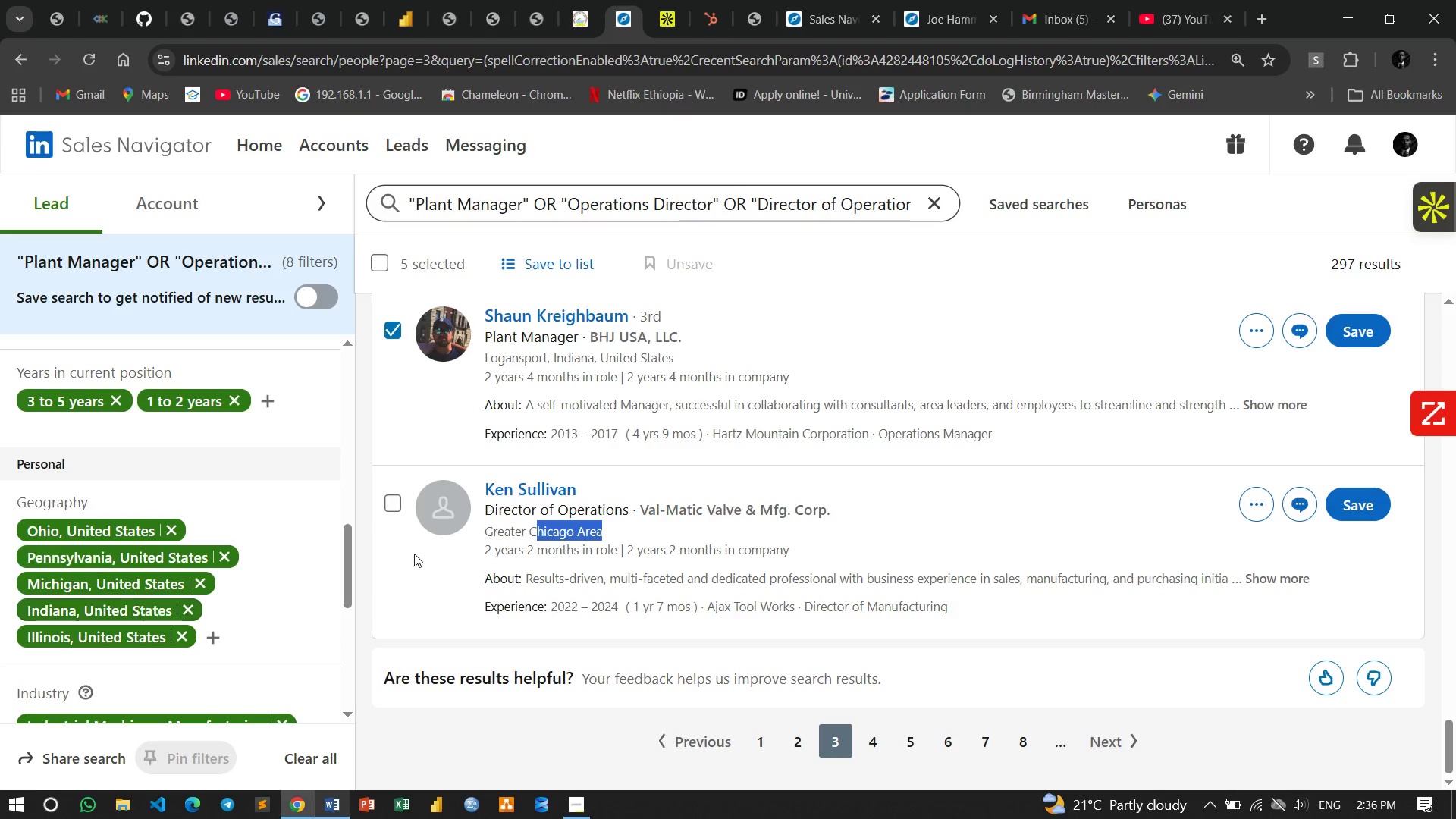 
left_click([661, 526])
 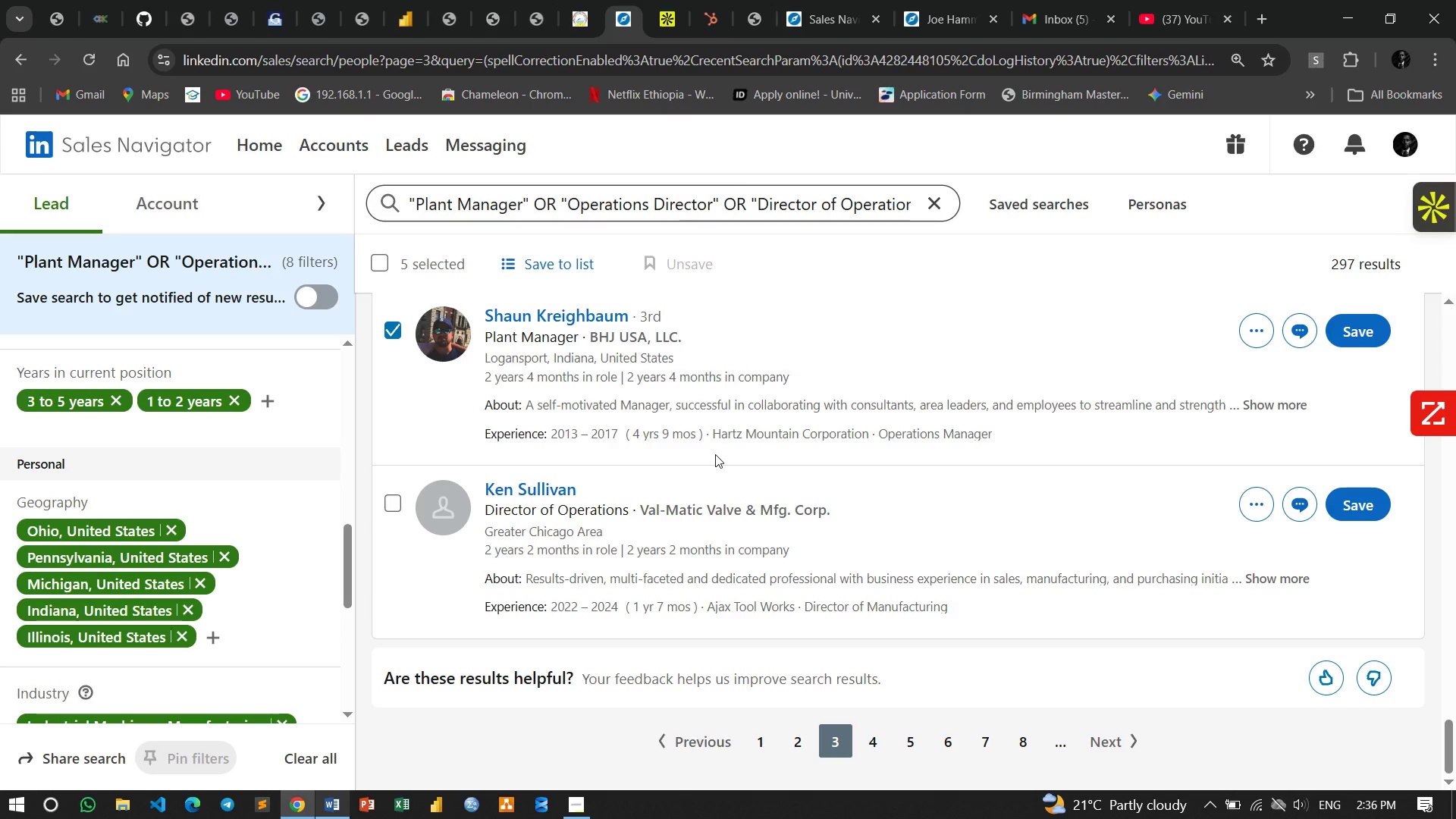 
scroll: coordinate [717, 453], scroll_direction: down, amount: 2.0
 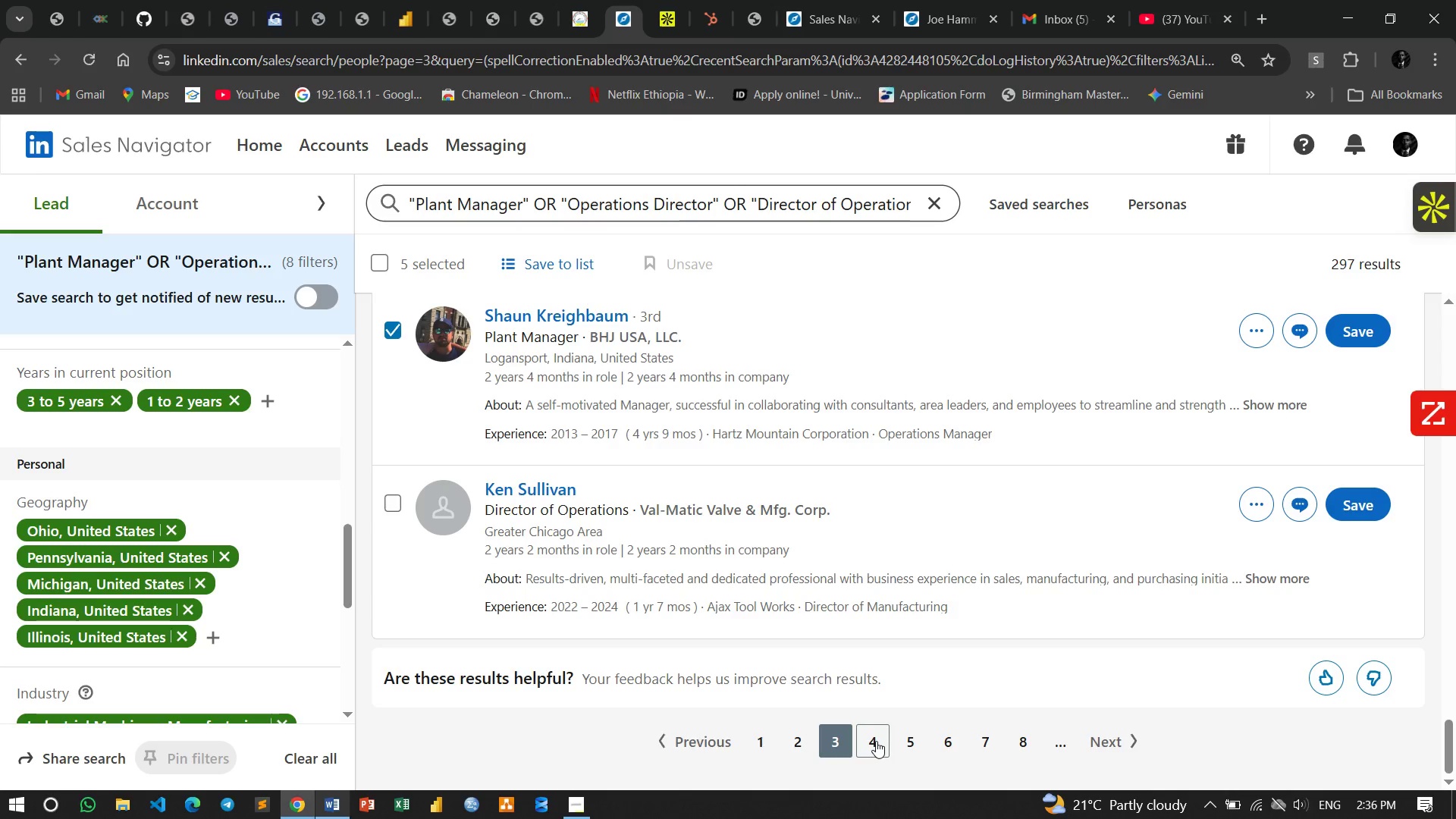 
left_click([876, 741])
 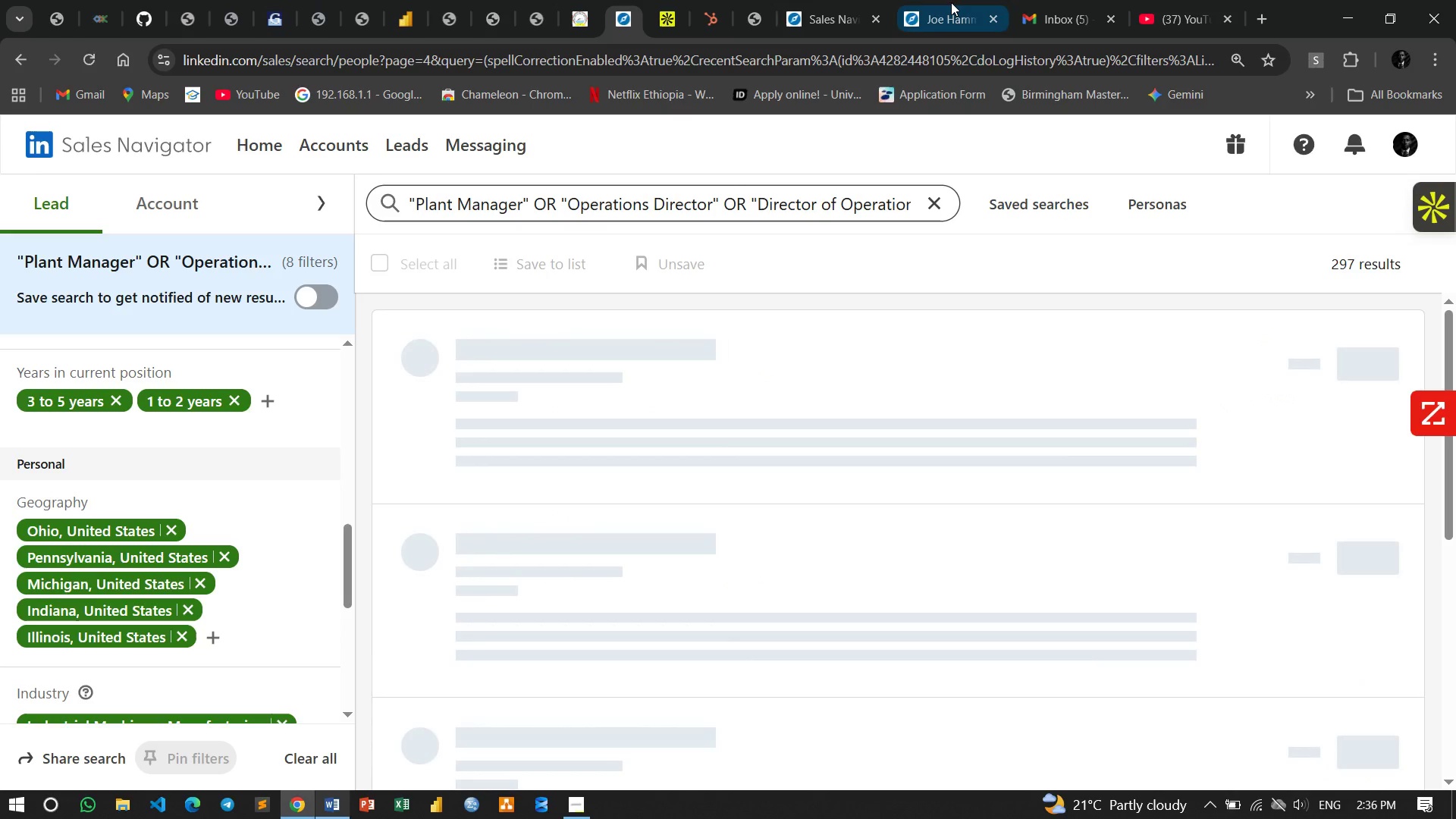 
left_click([951, 2])
 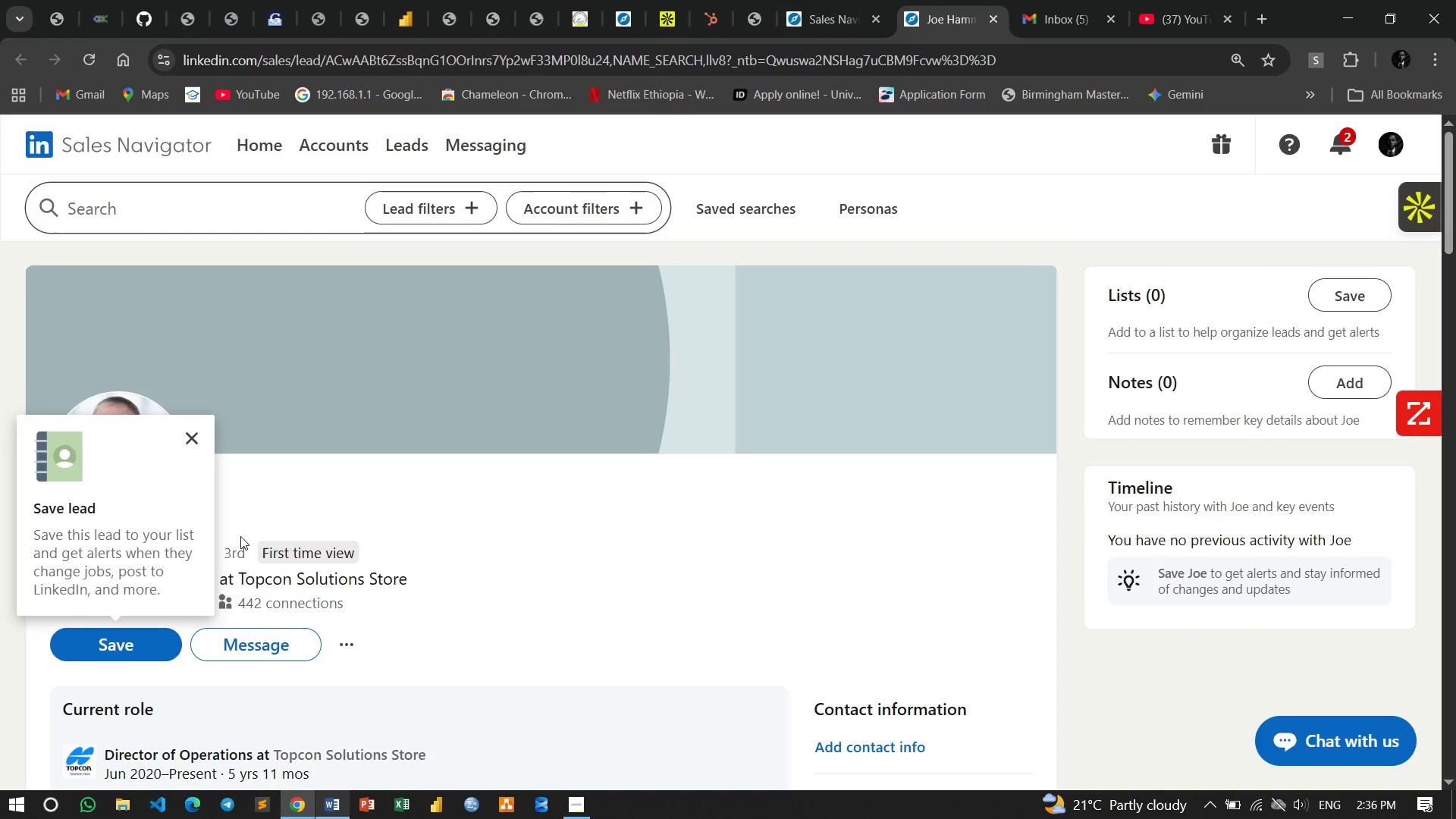 
left_click([186, 441])
 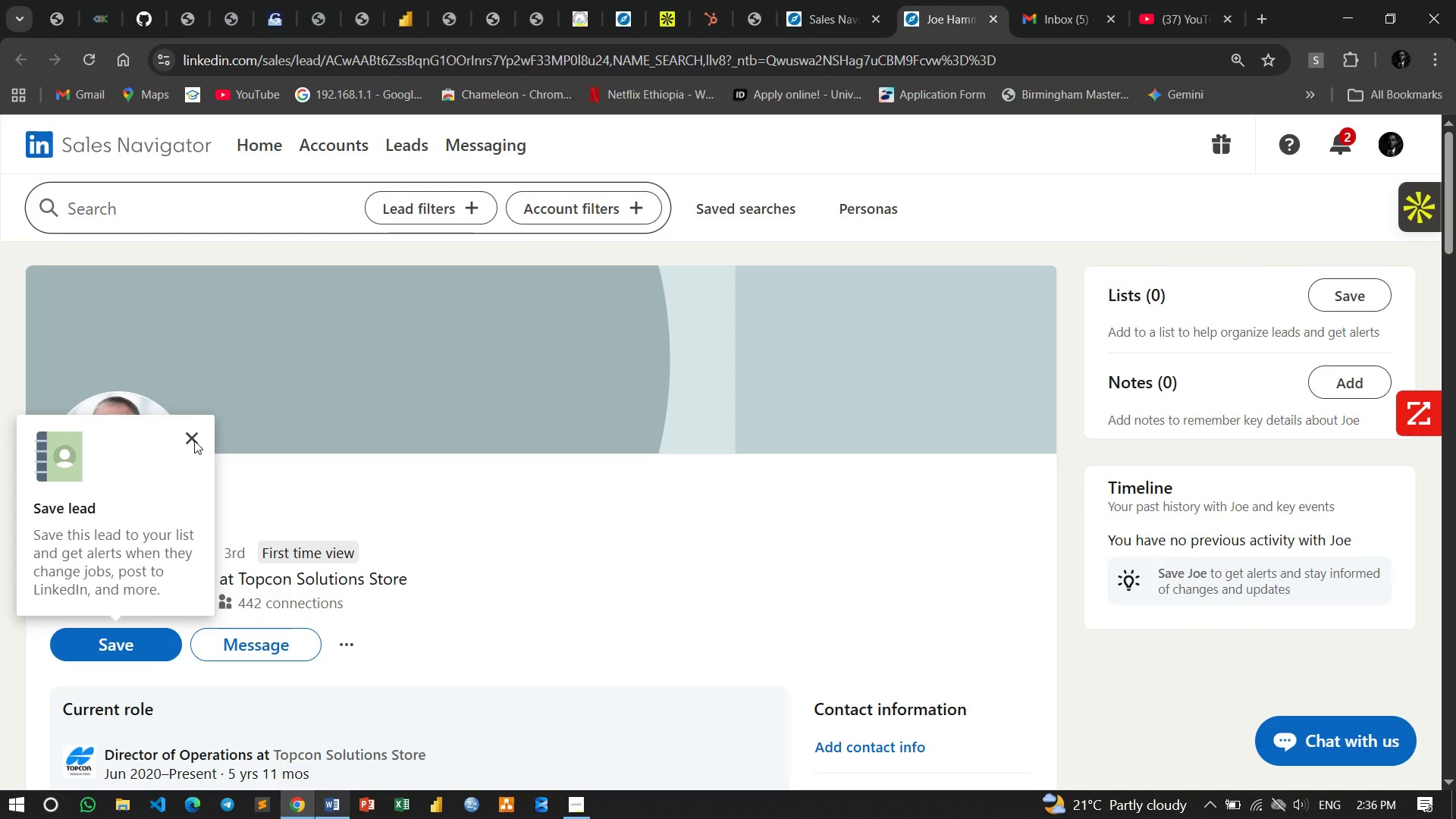 
left_click([192, 438])
 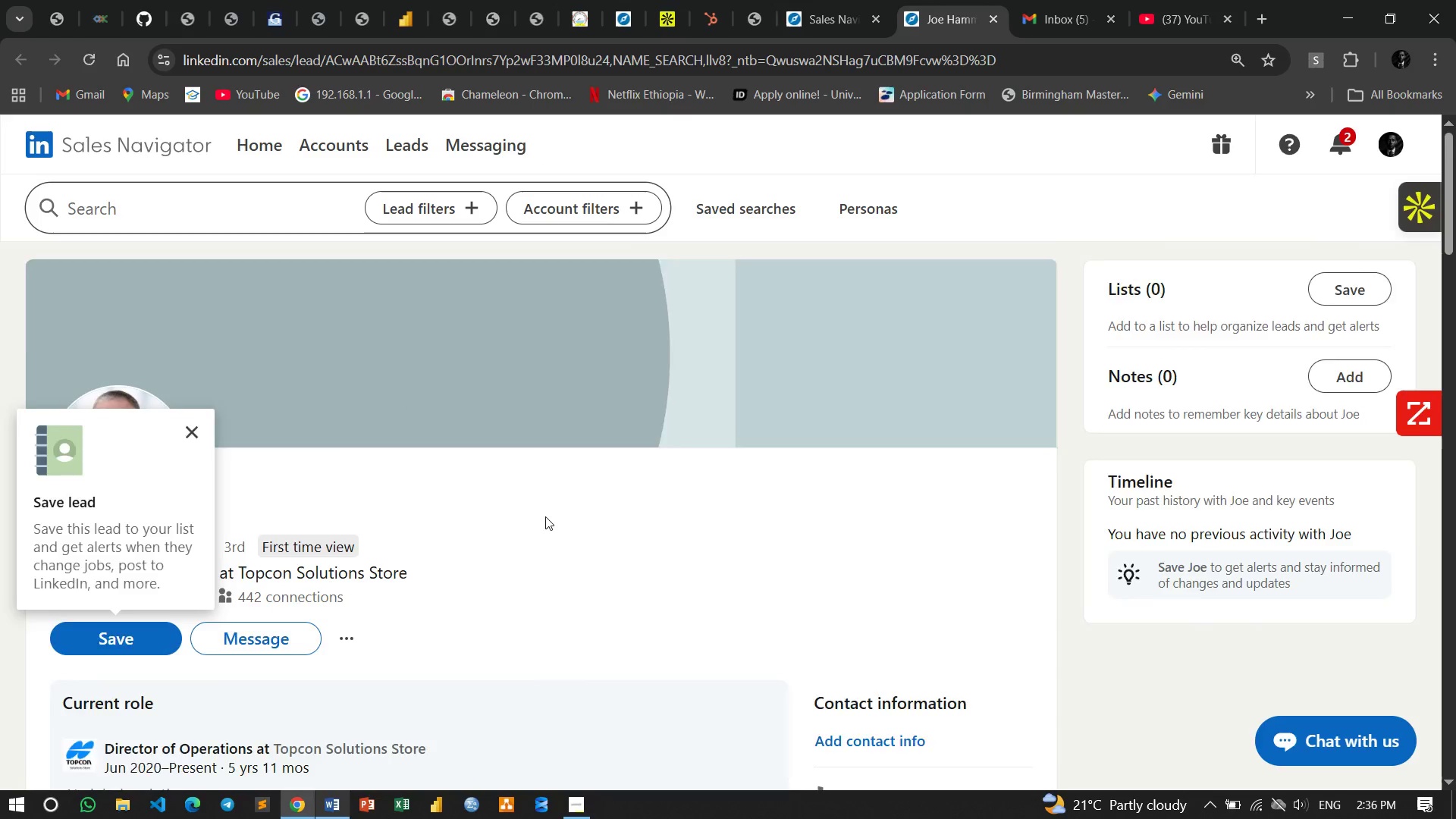 
scroll: coordinate [545, 516], scroll_direction: down, amount: 2.0
 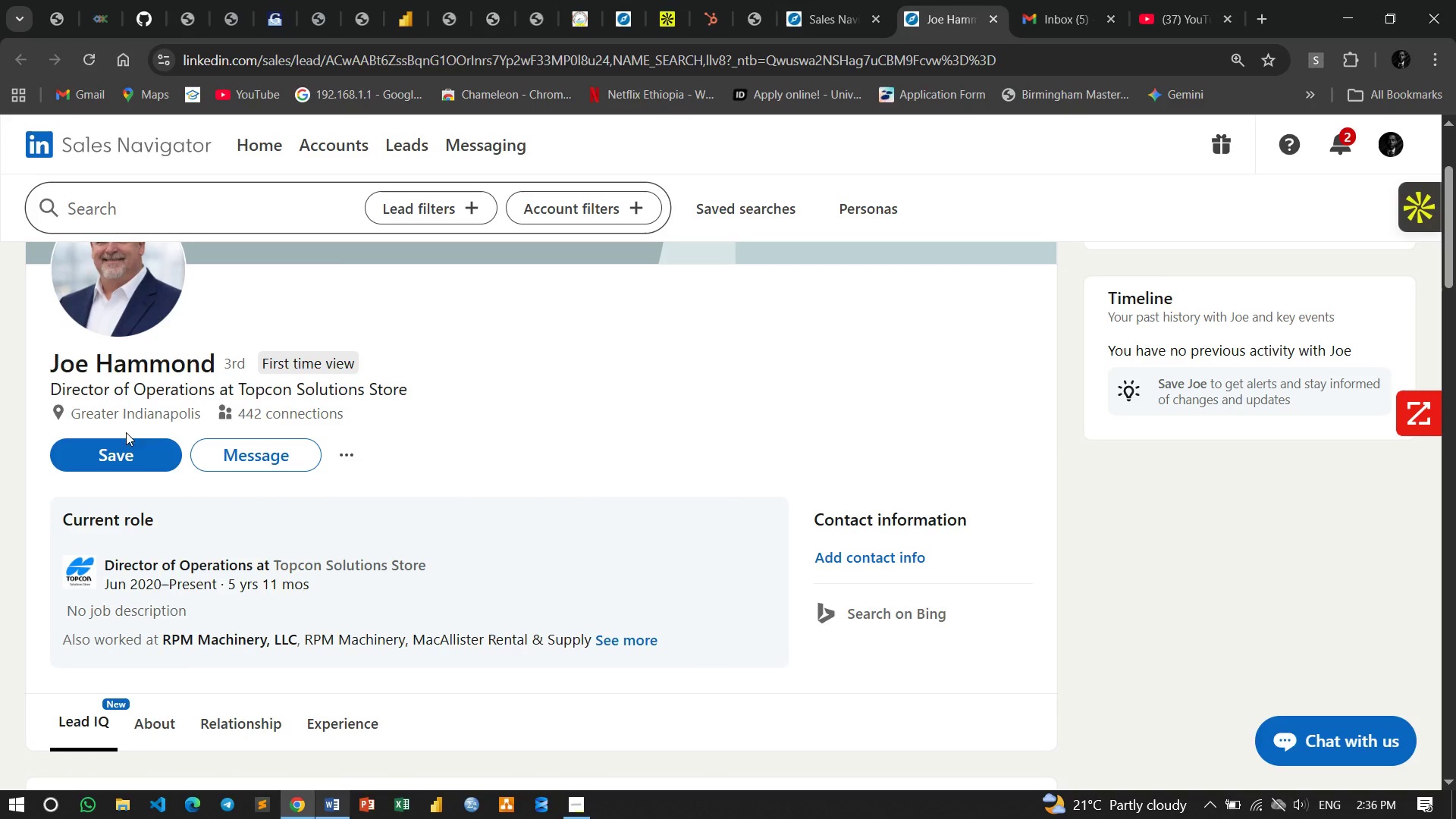 
wait(5.9)
 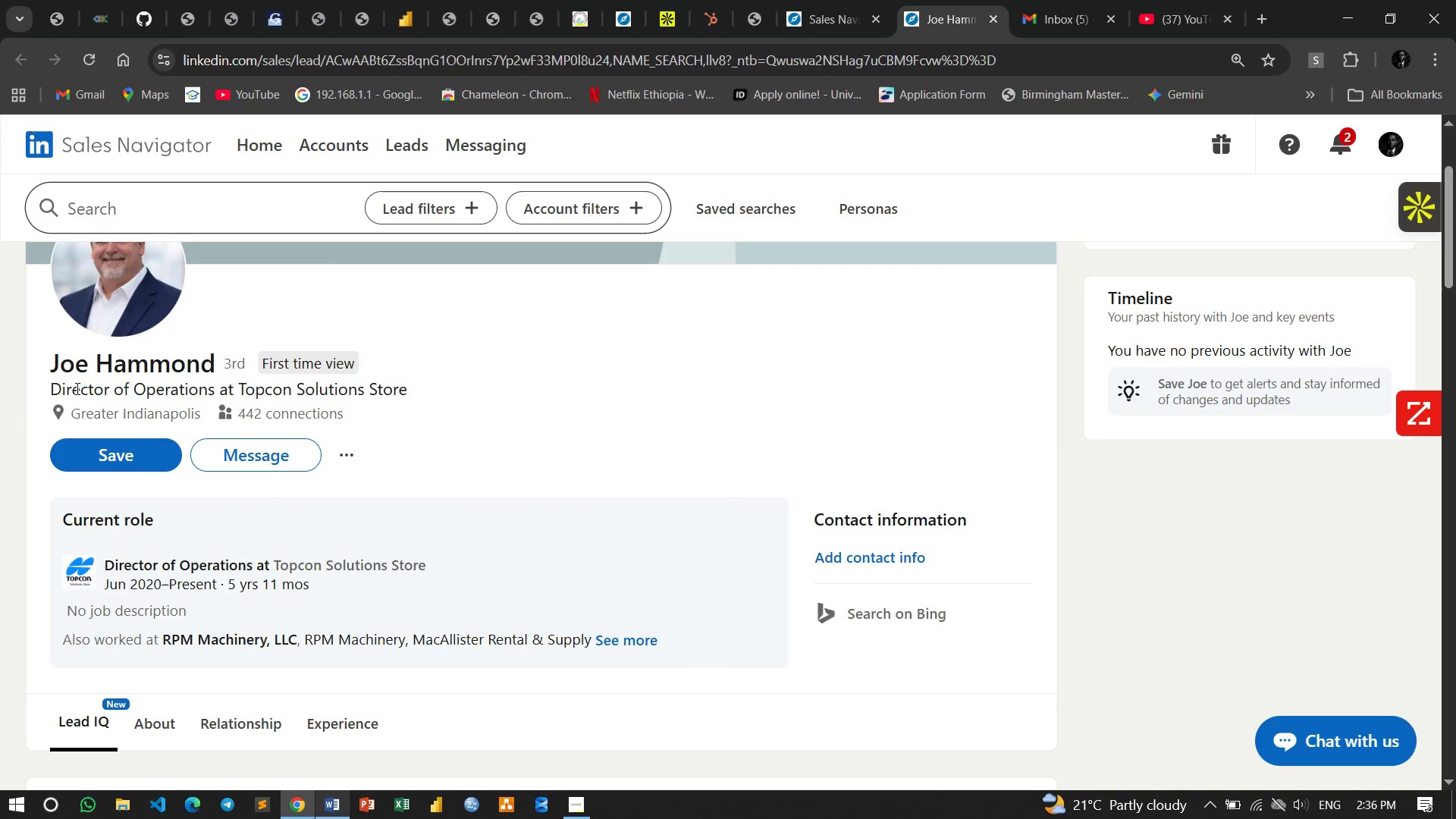 
left_click_drag(start_coordinate=[201, 413], to_coordinate=[211, 416])
 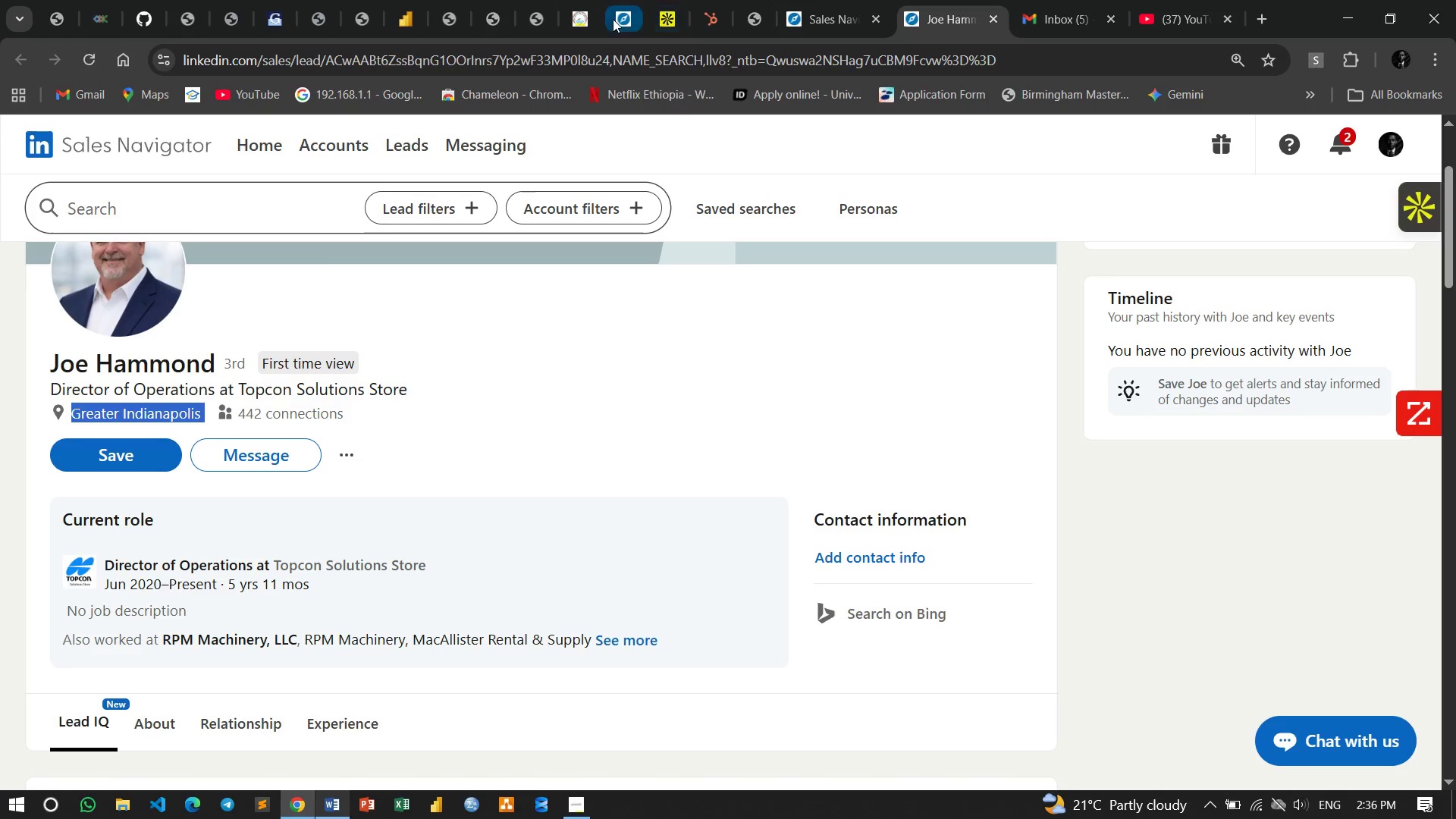 
left_click([619, 18])
 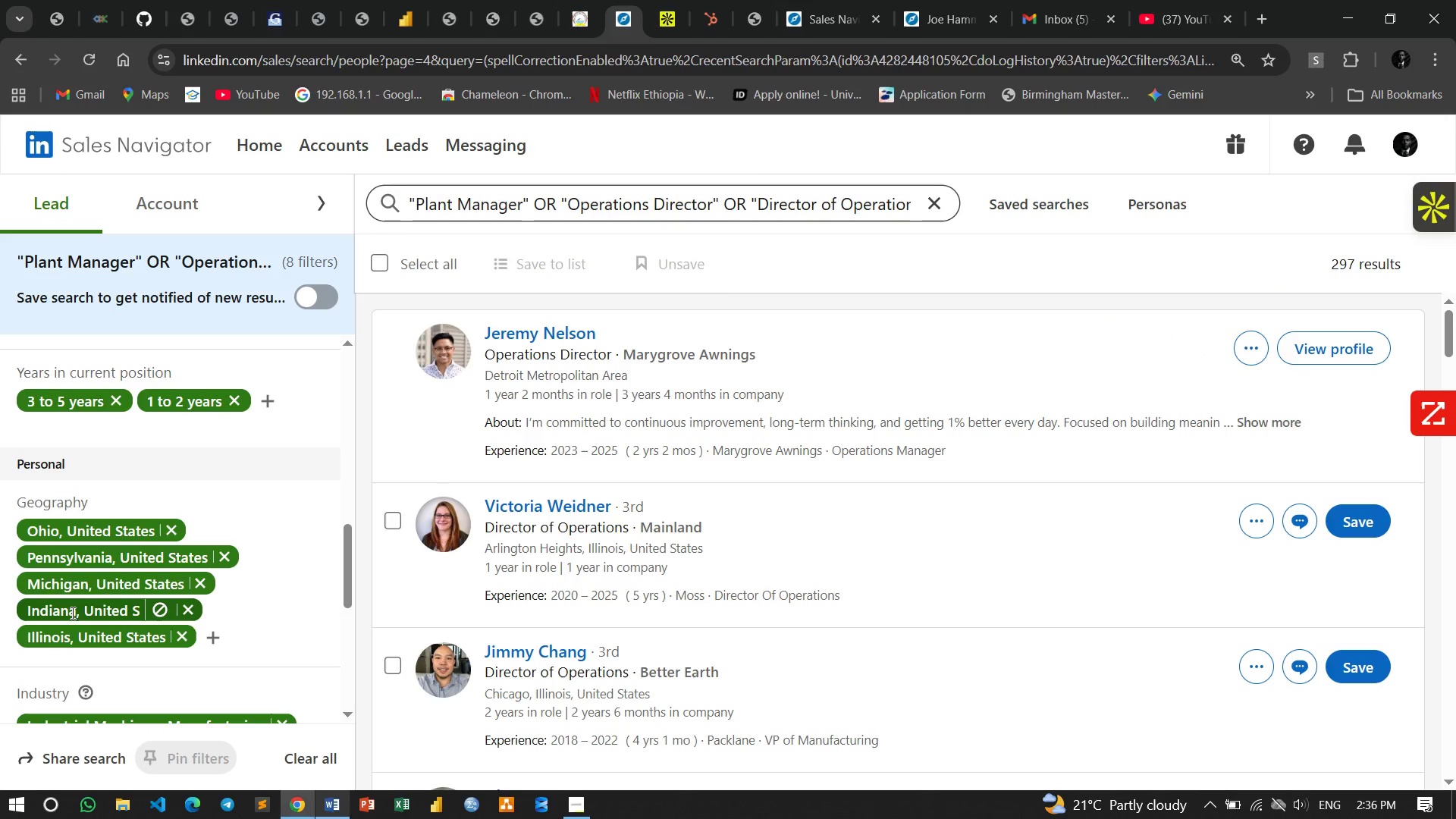 
wait(8.38)
 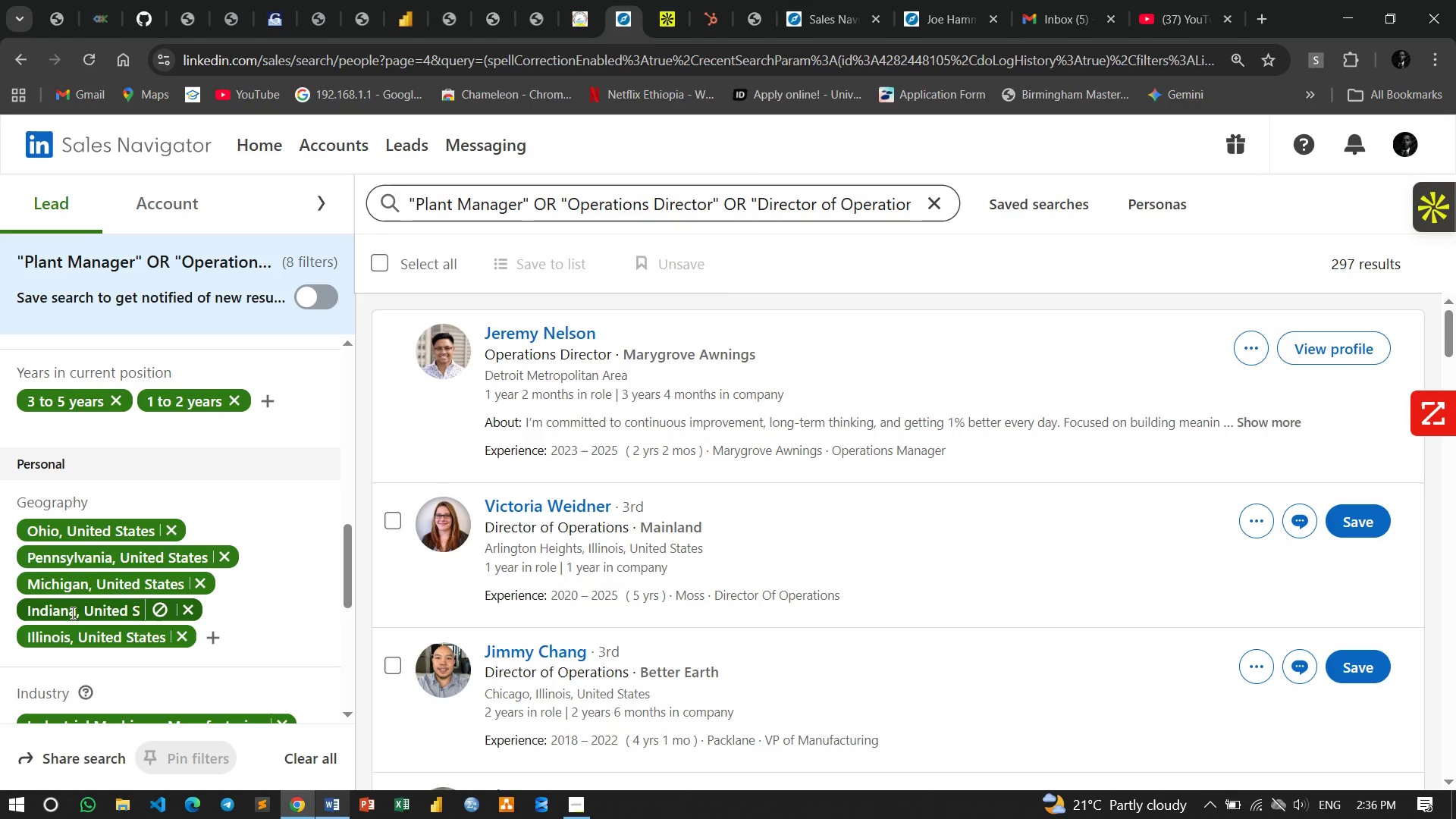 
left_click([949, 14])
 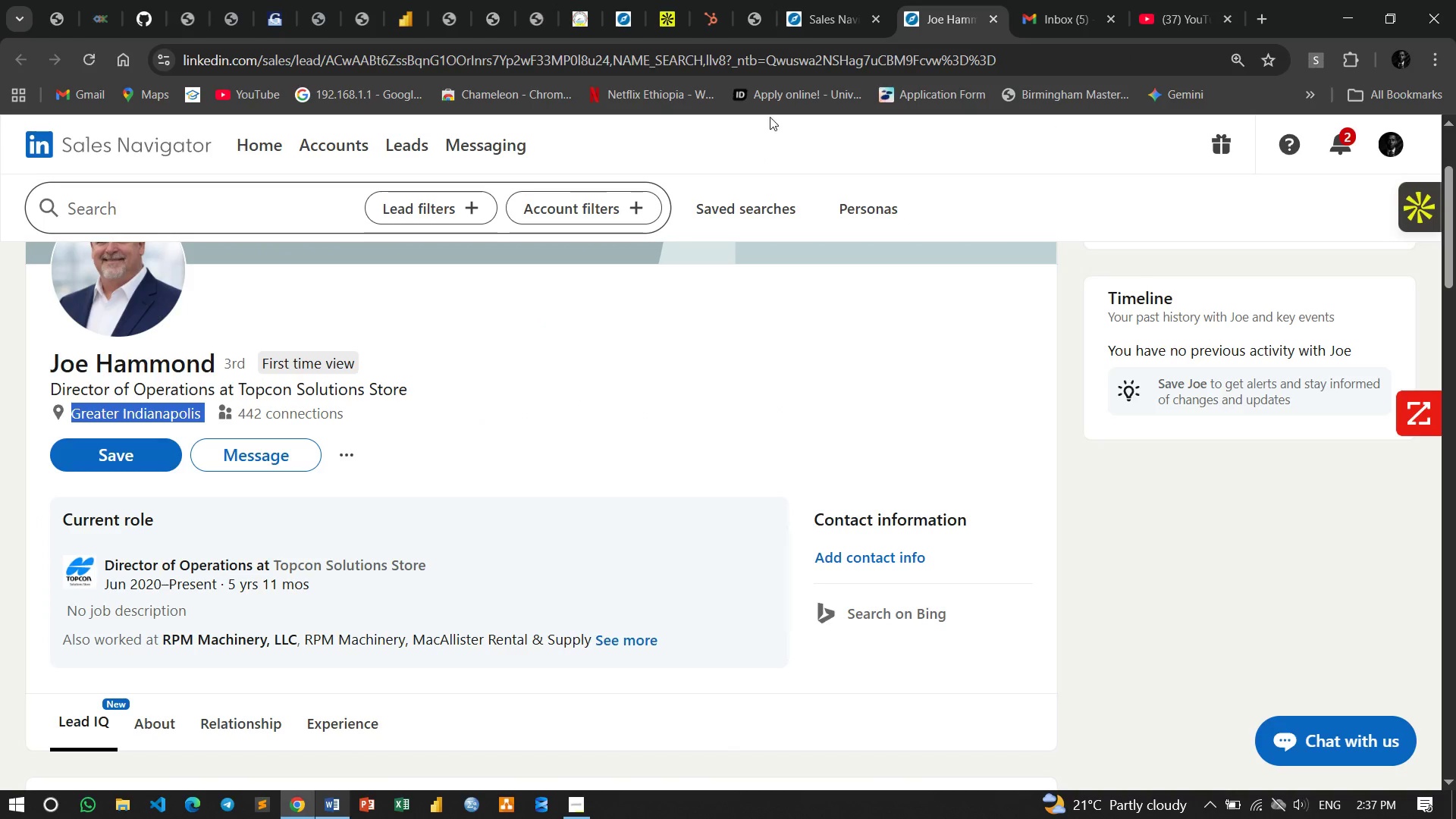 
wait(6.5)
 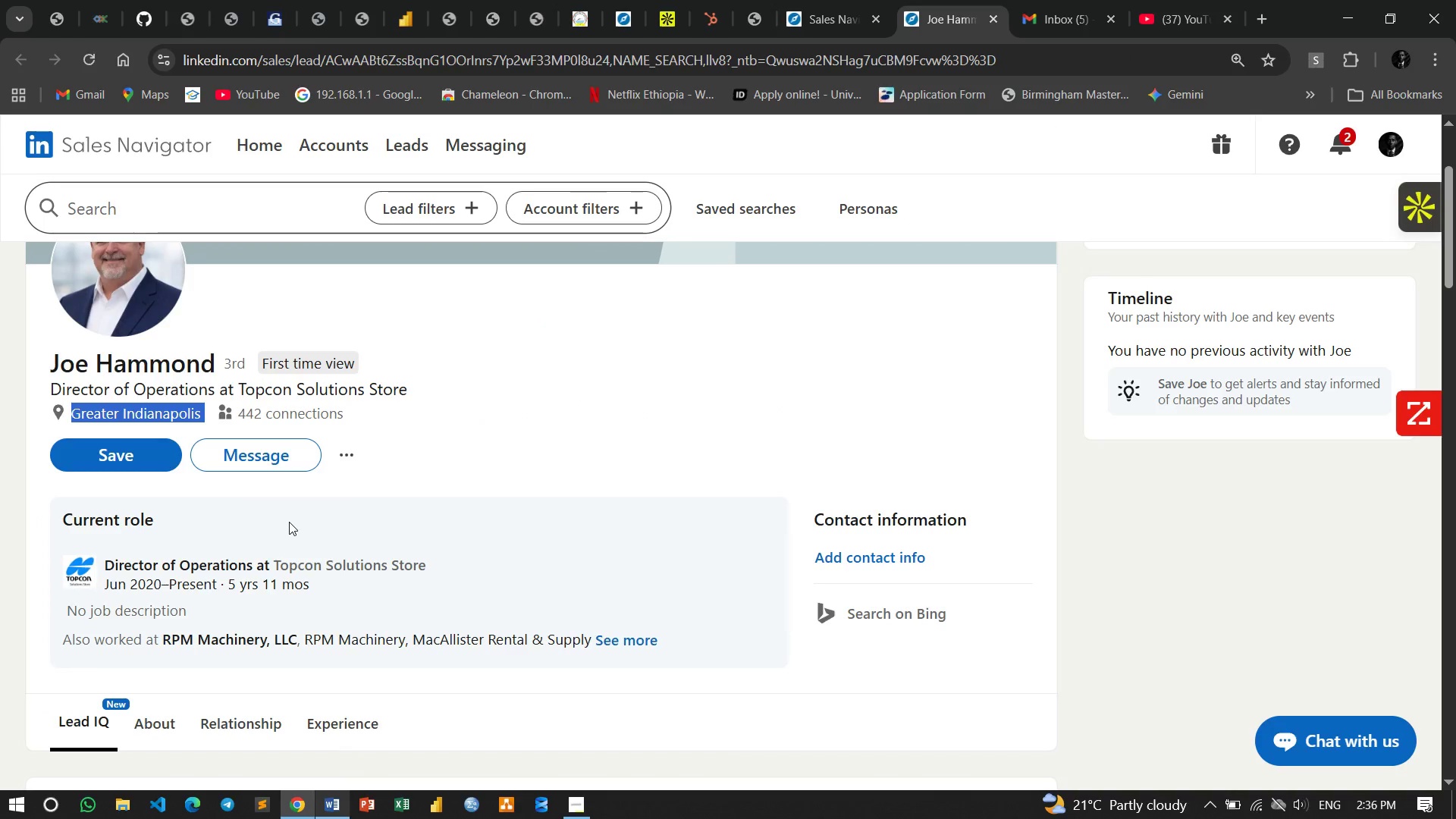 
left_click([623, 15])
 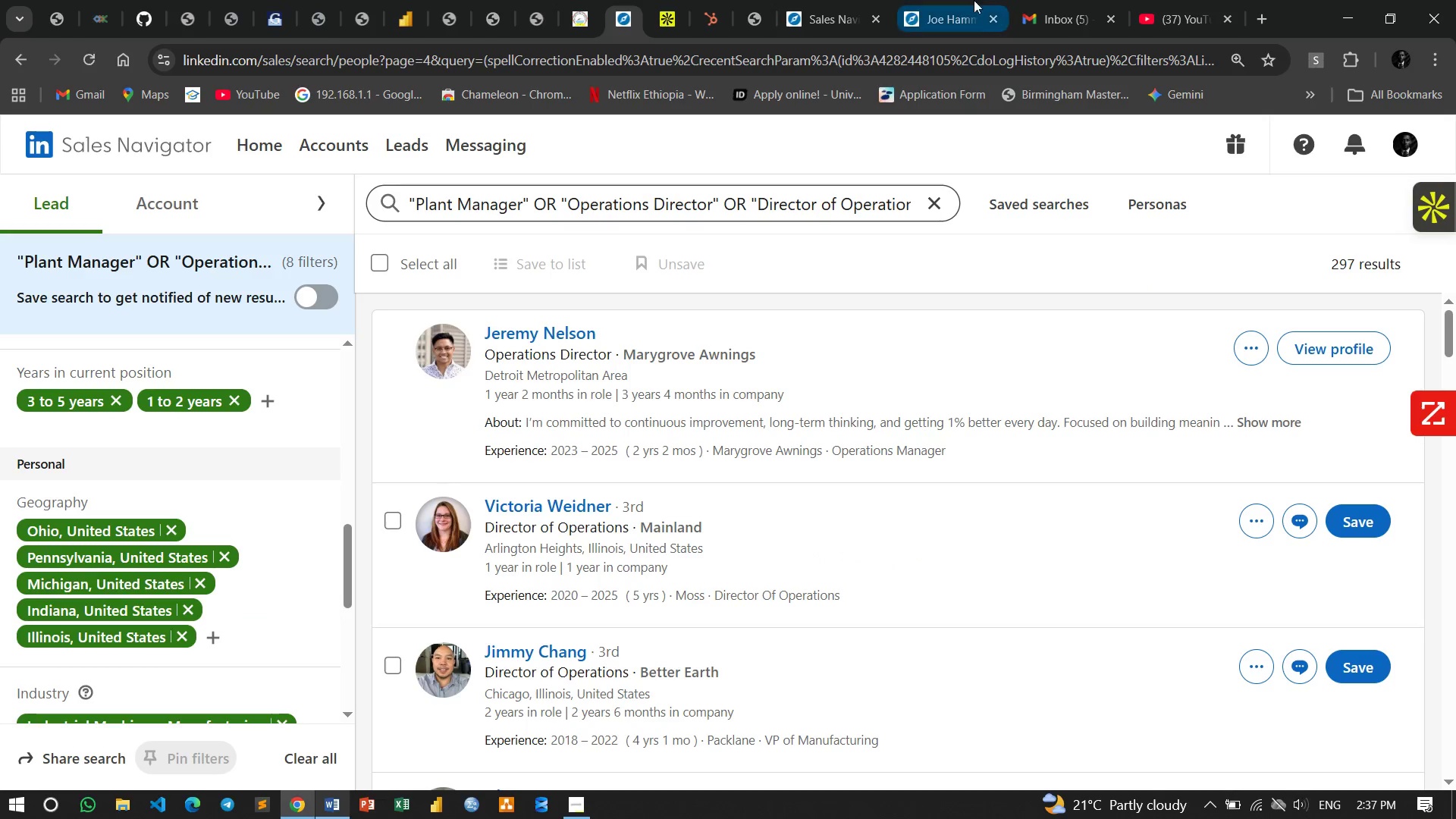 
left_click([959, 19])
 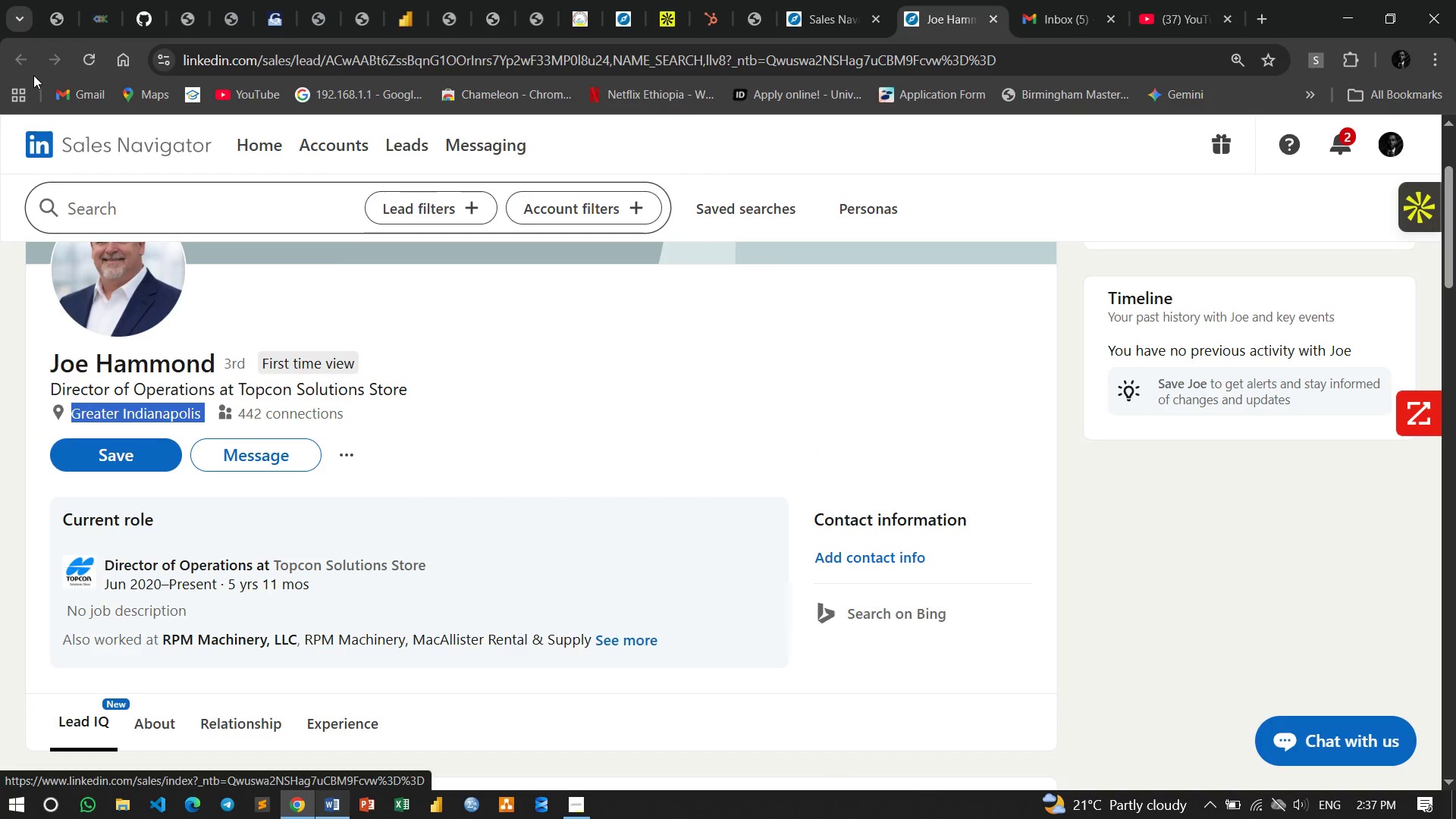 
wait(5.58)
 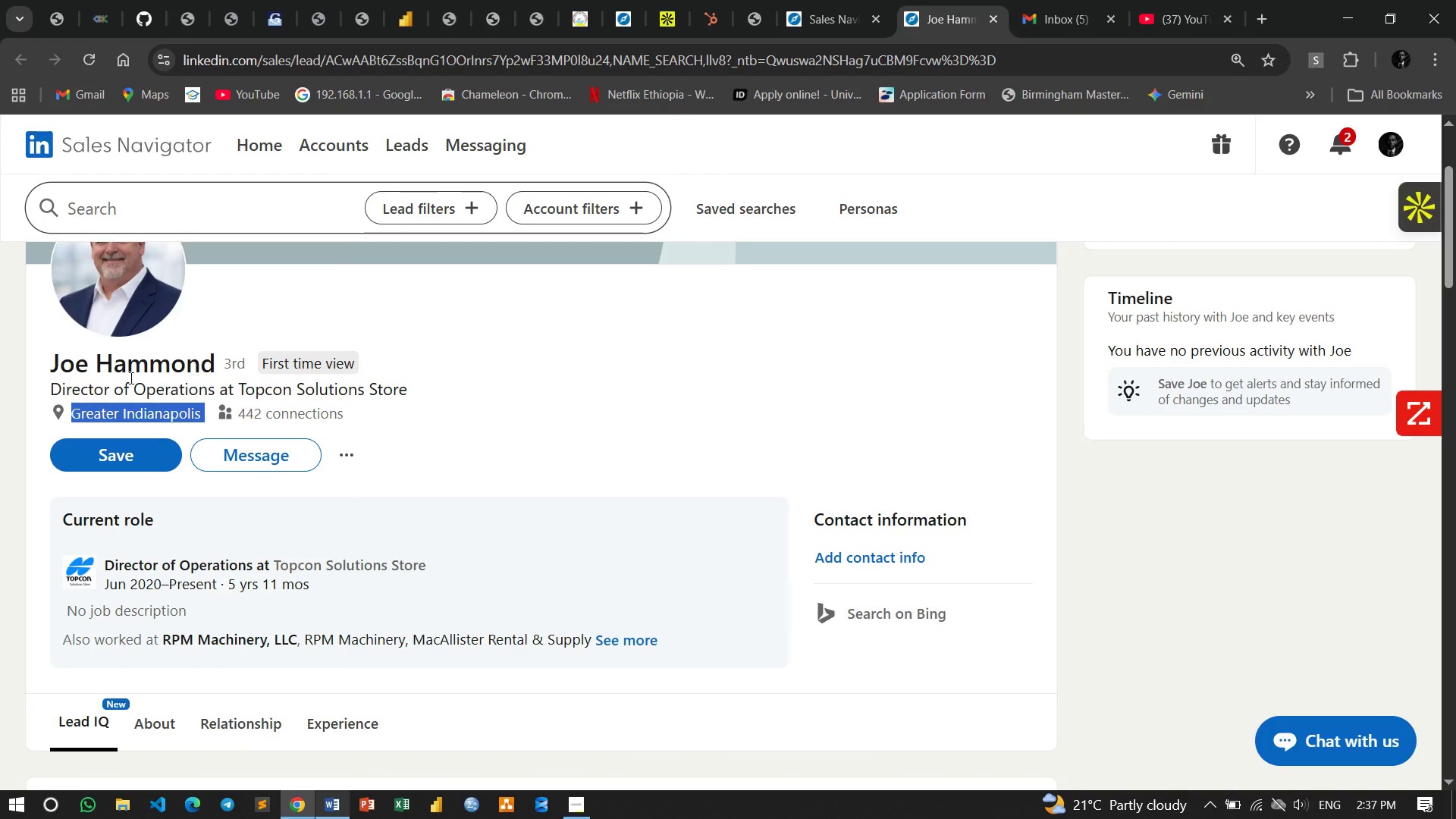 
scroll: coordinate [730, 639], scroll_direction: down, amount: 56.0
 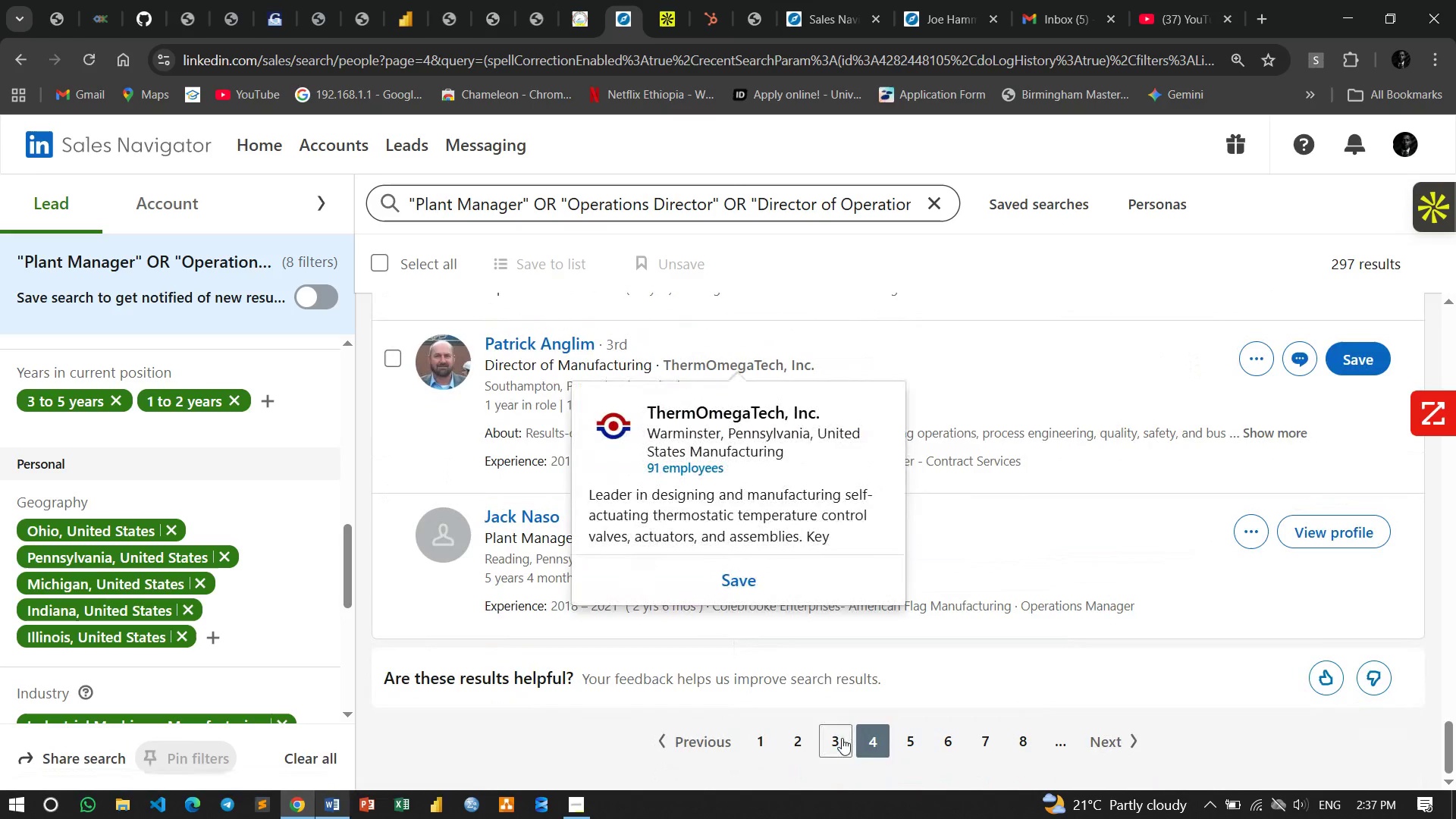 
left_click([842, 738])
 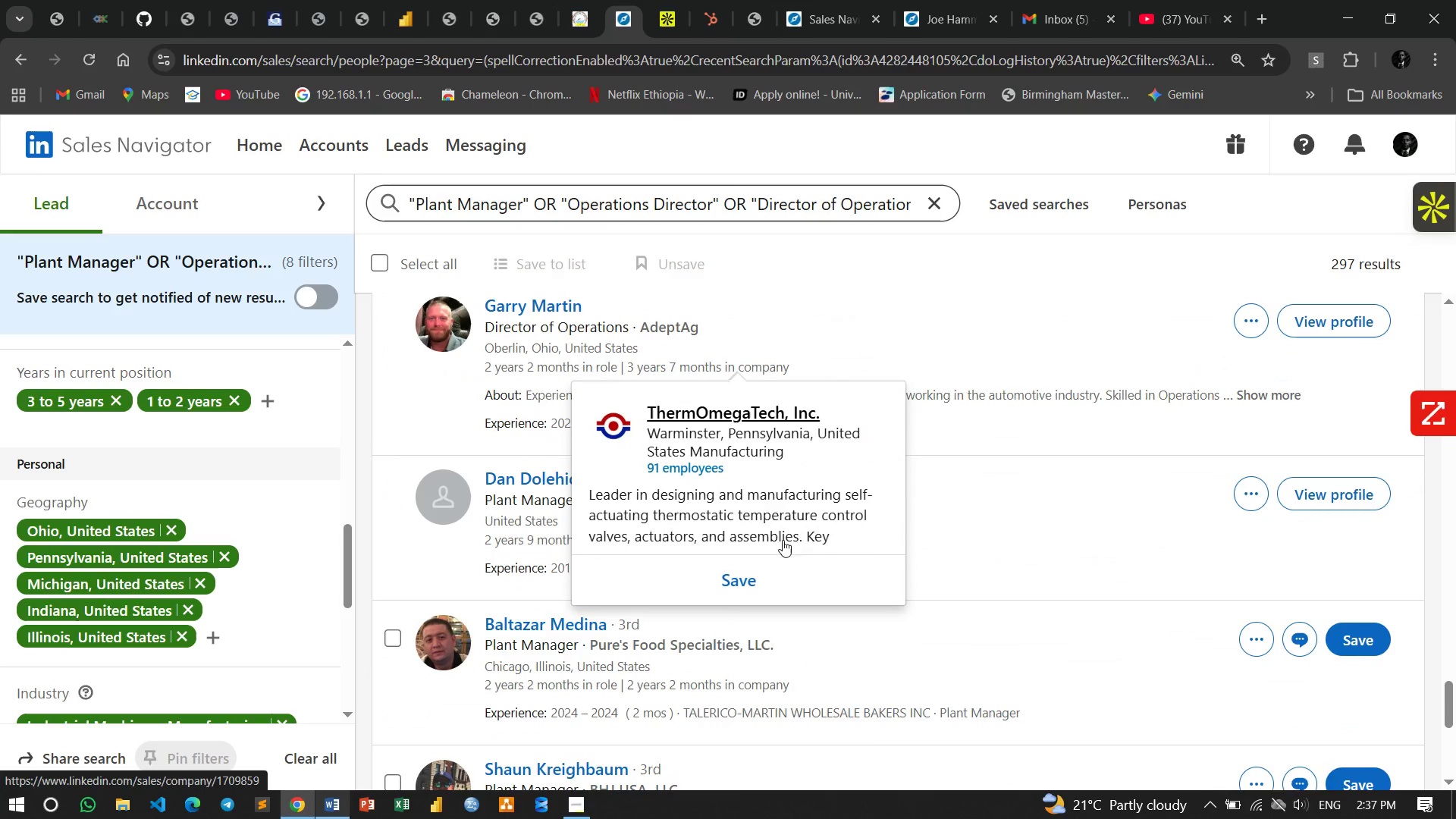 
left_click([425, 441])
 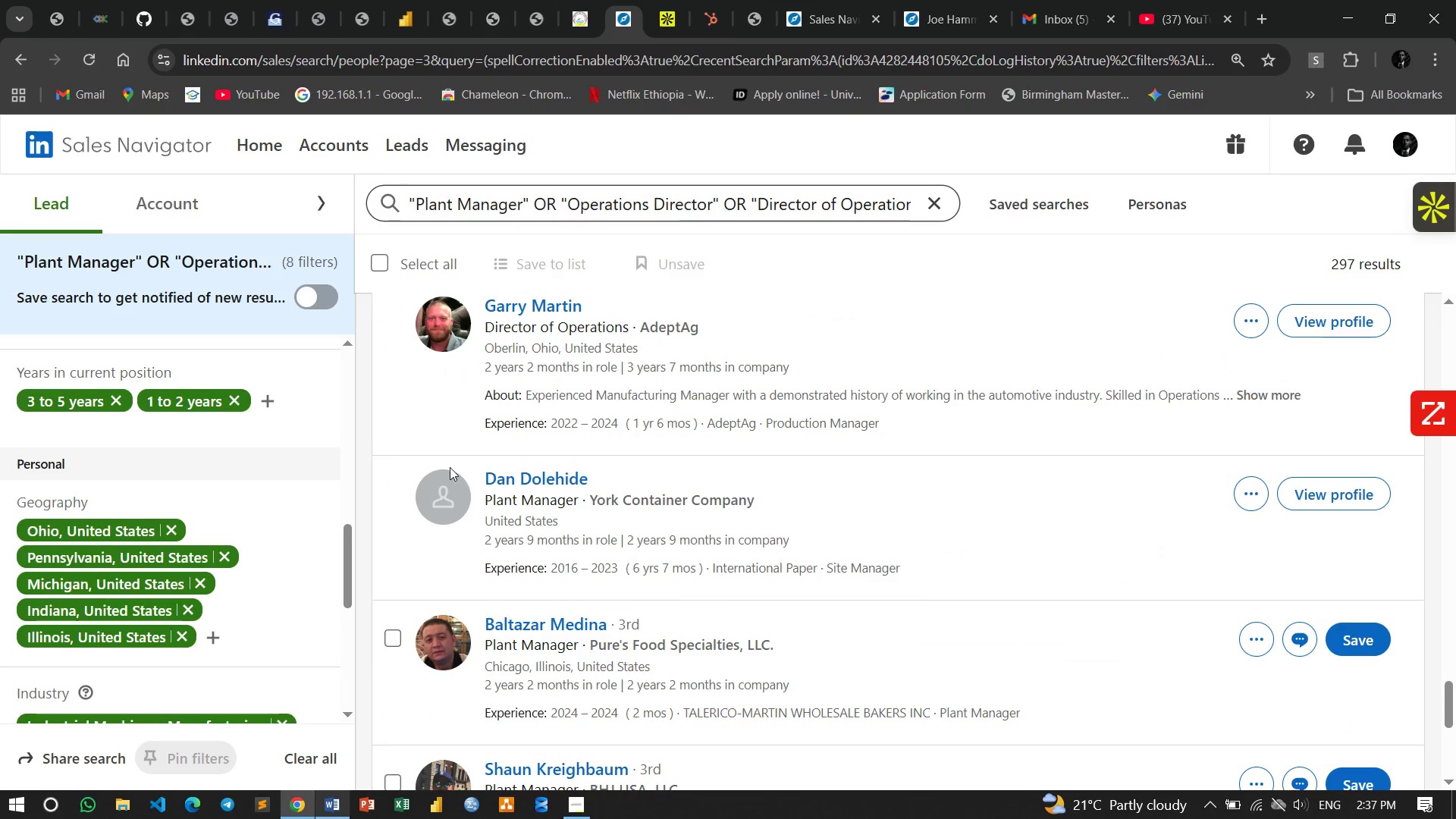 
scroll: coordinate [425, 485], scroll_direction: down, amount: 6.0
 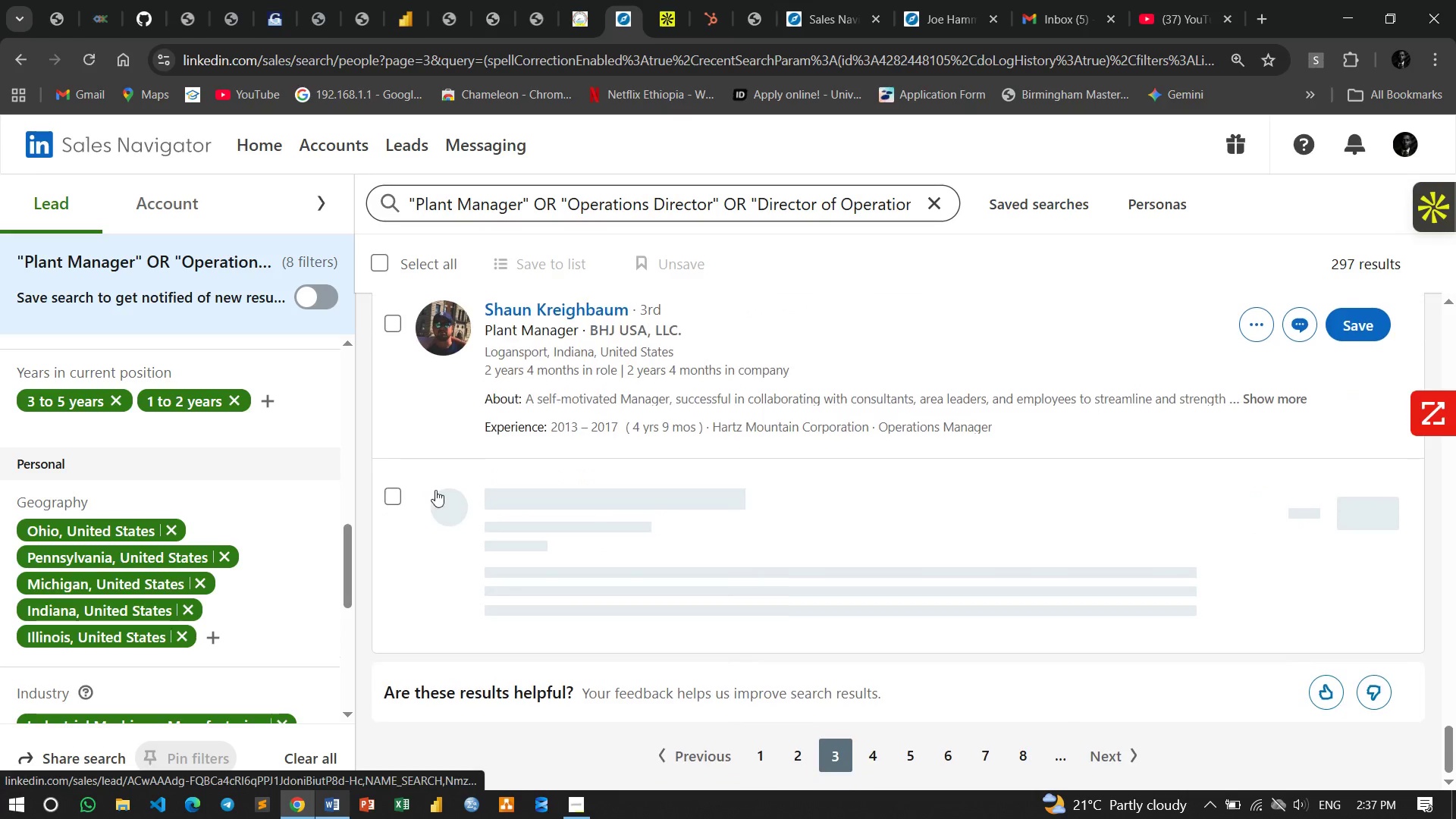 
scroll: coordinate [451, 454], scroll_direction: up, amount: 61.0
 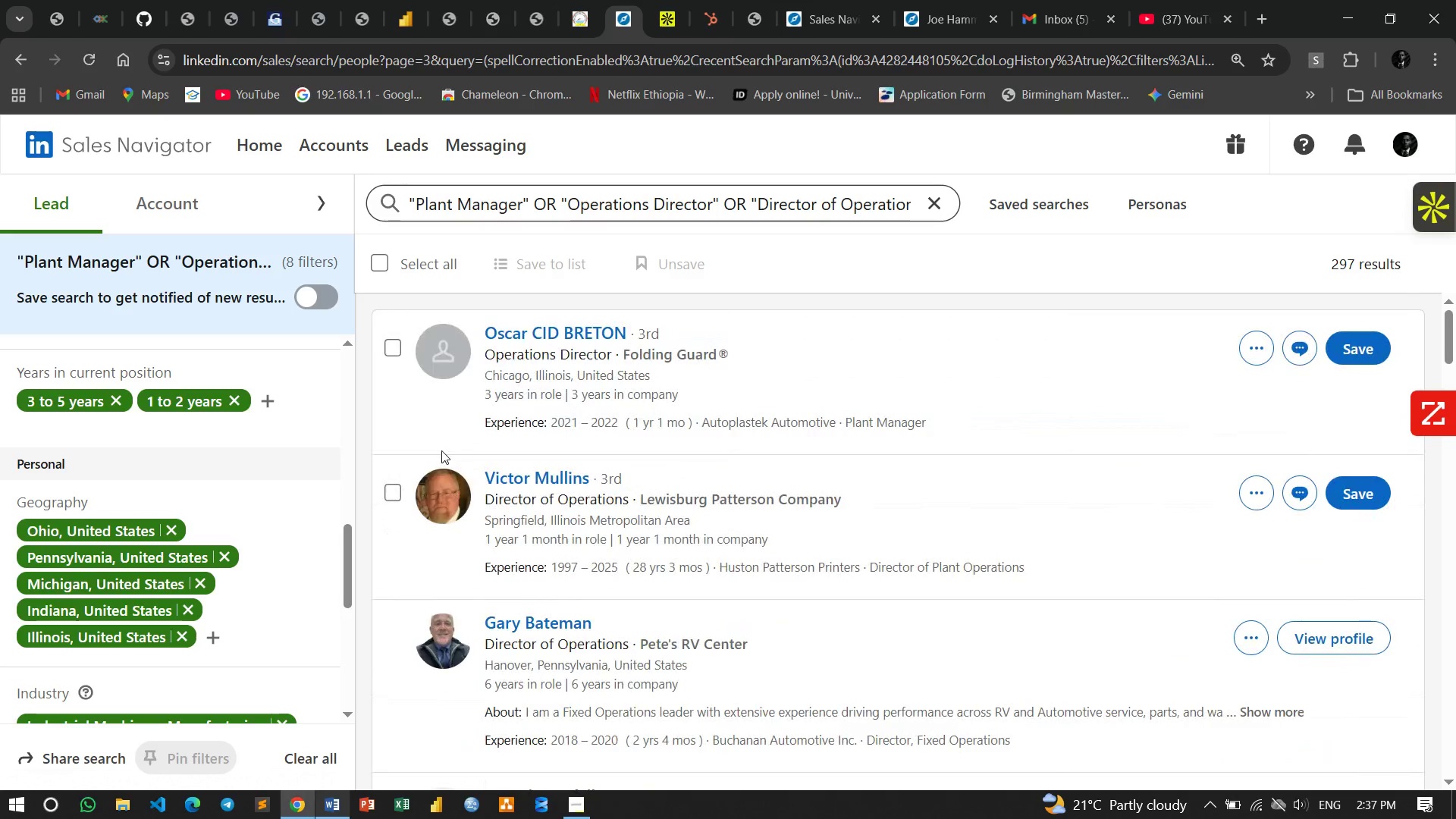 
scroll: coordinate [462, 492], scroll_direction: down, amount: 25.0
 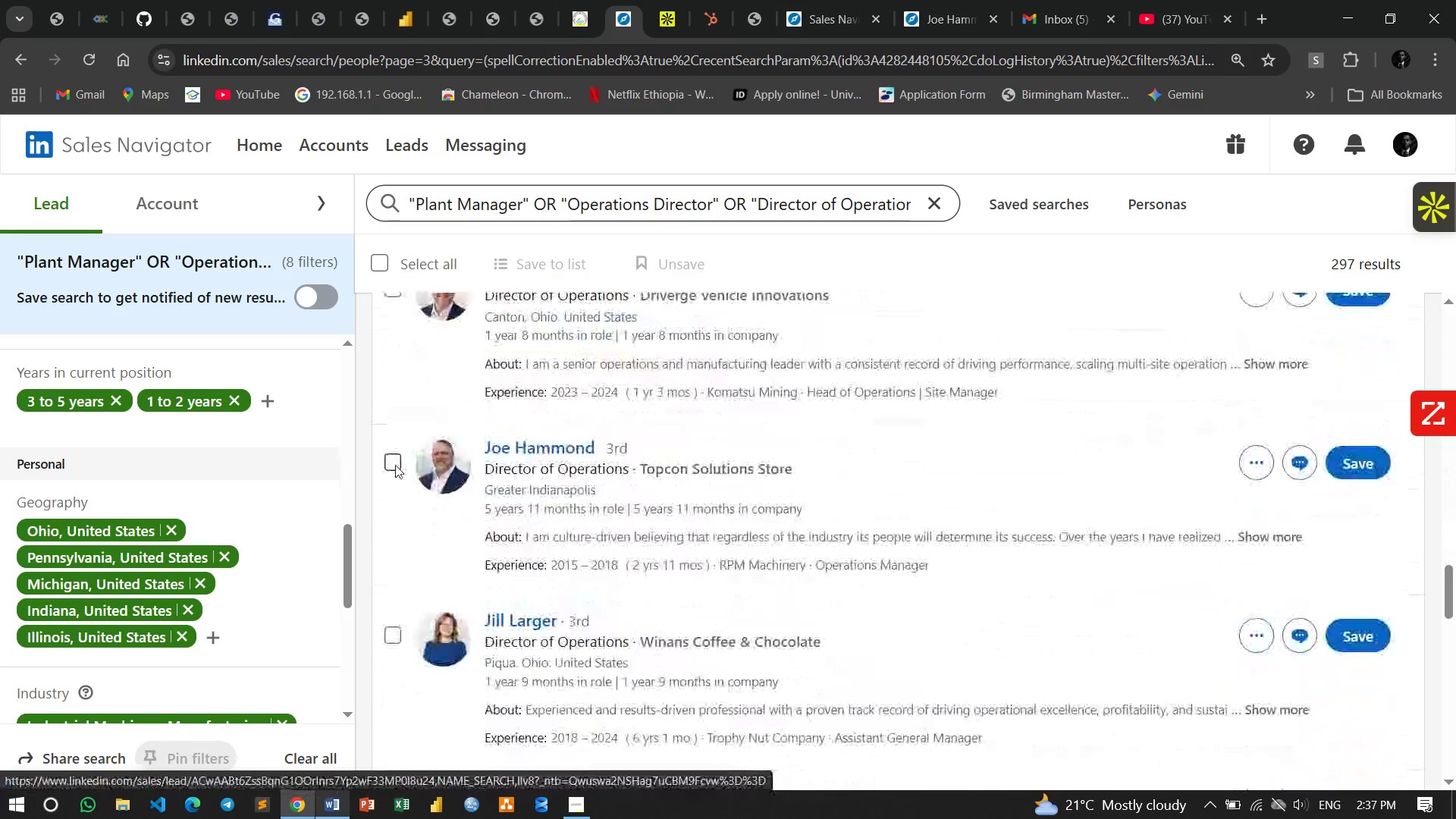 
left_click([395, 465])
 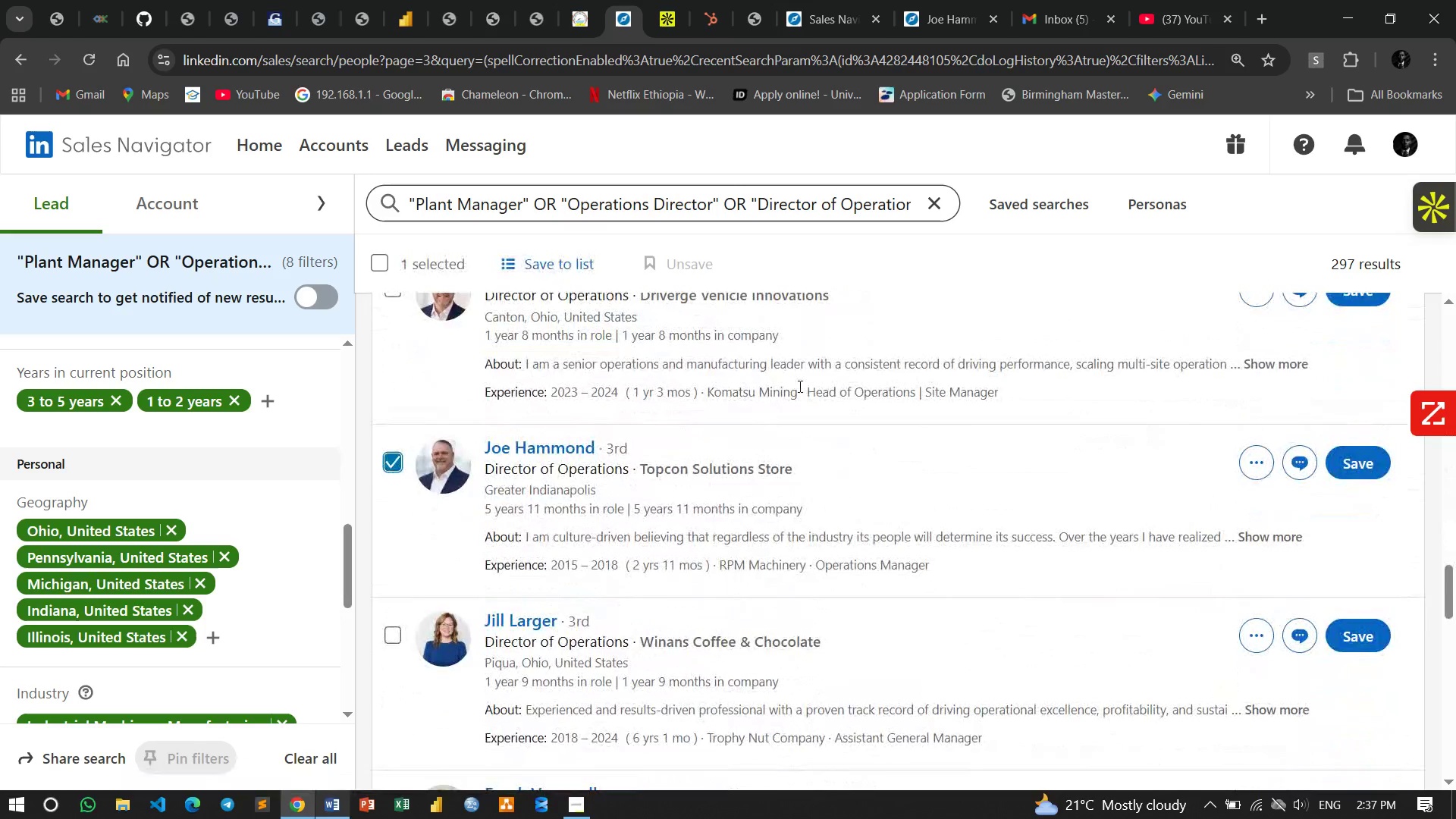 
scroll: coordinate [801, 429], scroll_direction: down, amount: 9.0
 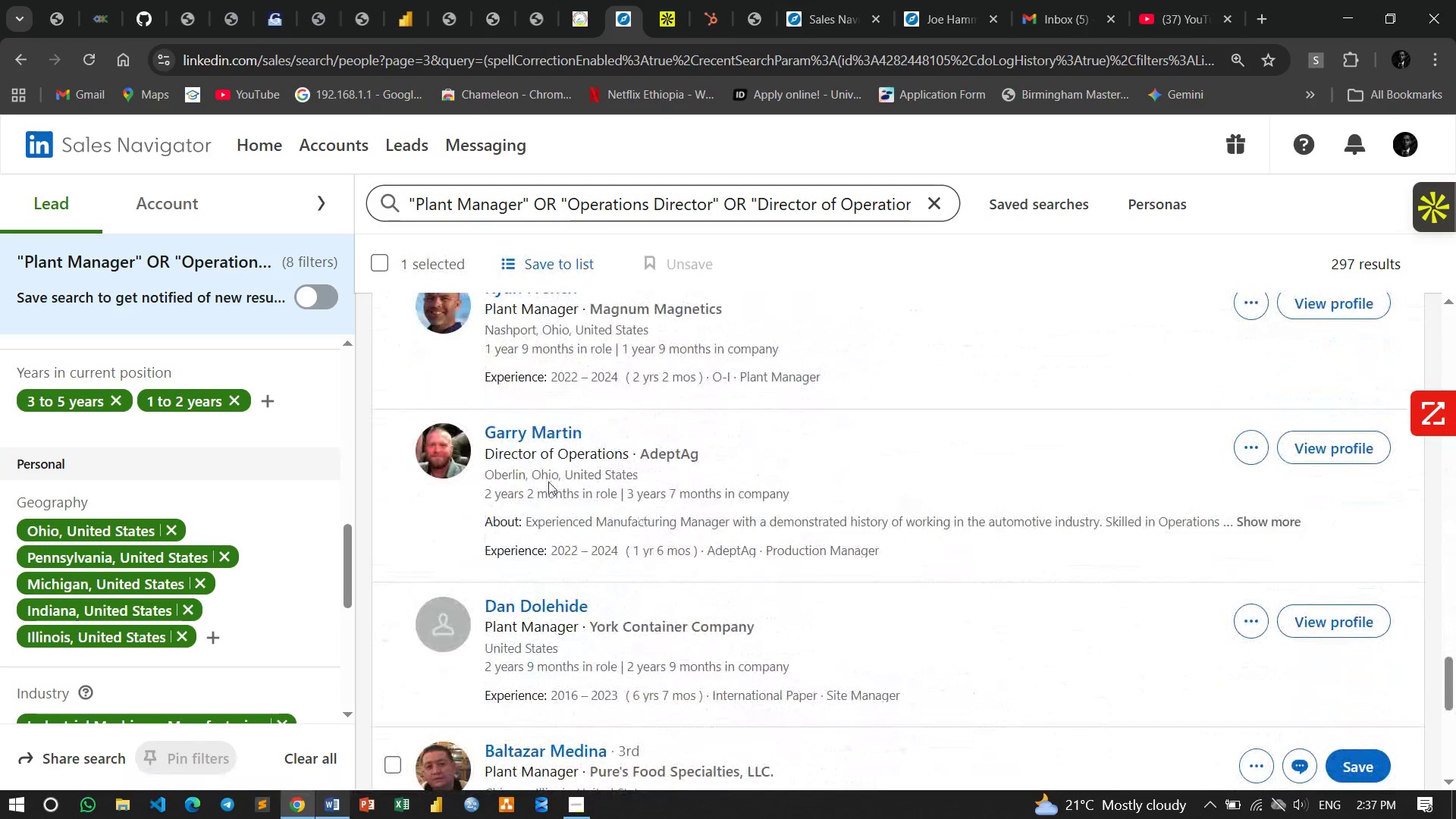 
scroll: coordinate [548, 475], scroll_direction: up, amount: 45.0
 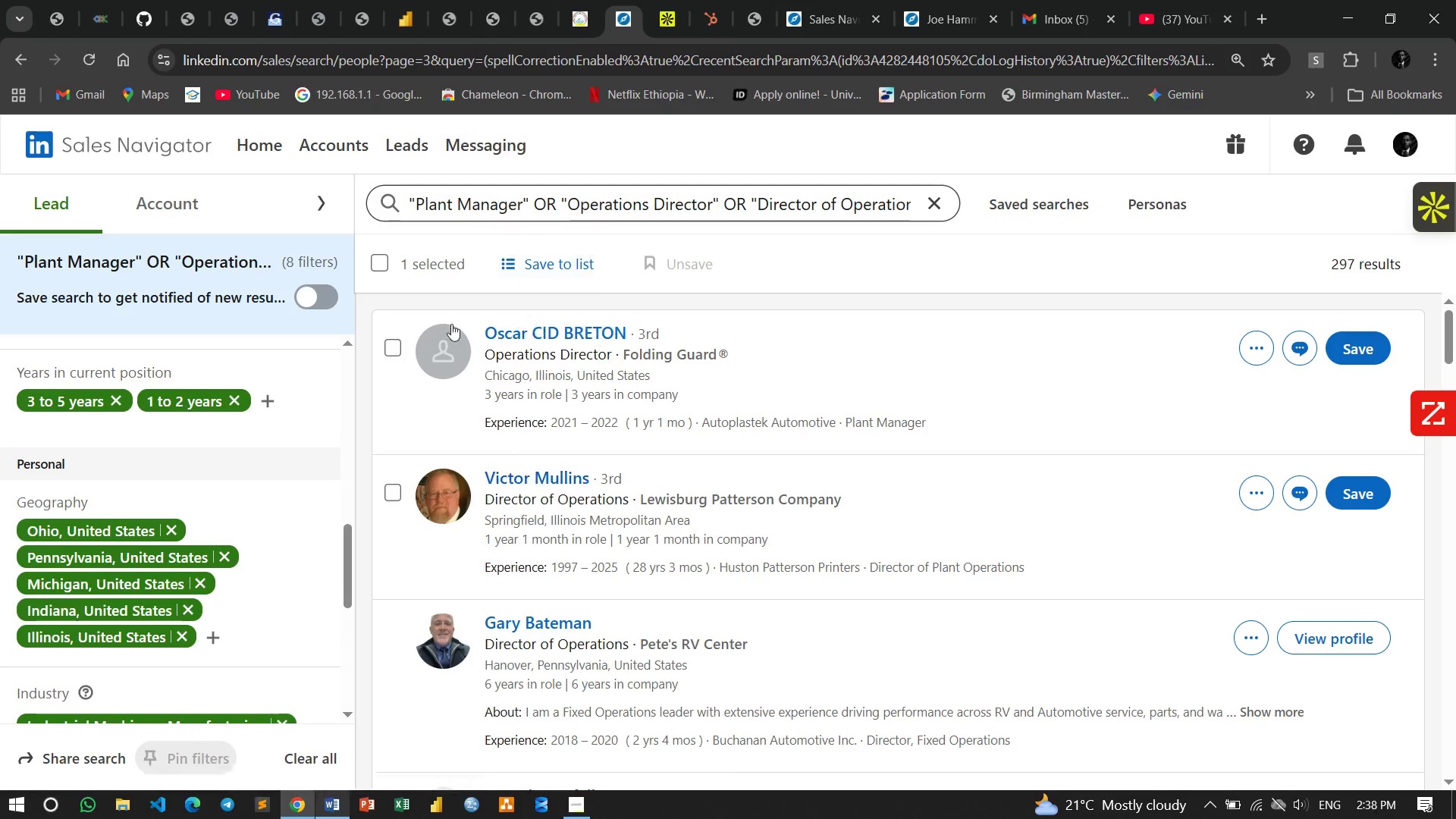 
scroll: coordinate [704, 676], scroll_direction: down, amount: 56.0
 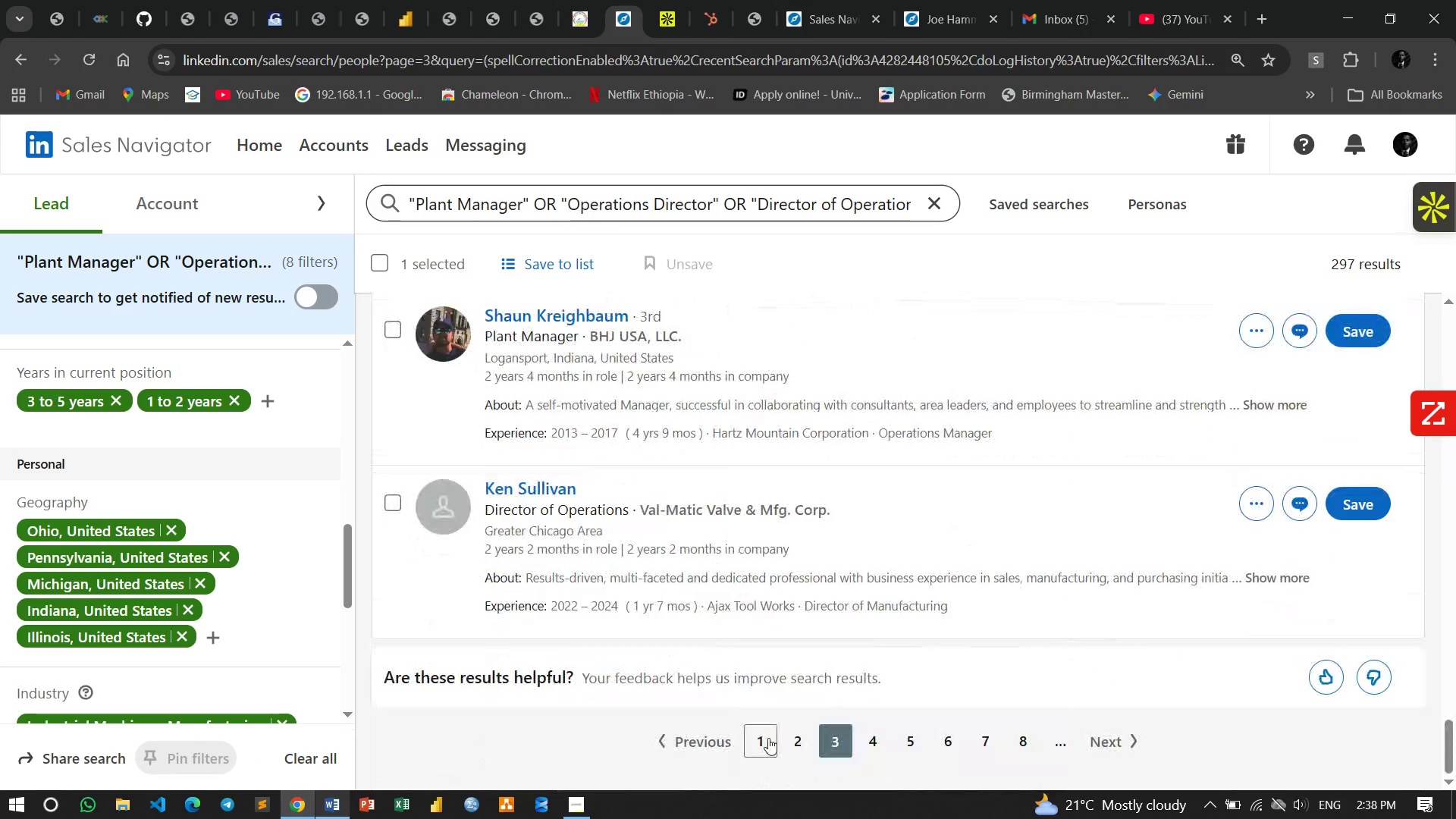 
left_click([768, 738])
 